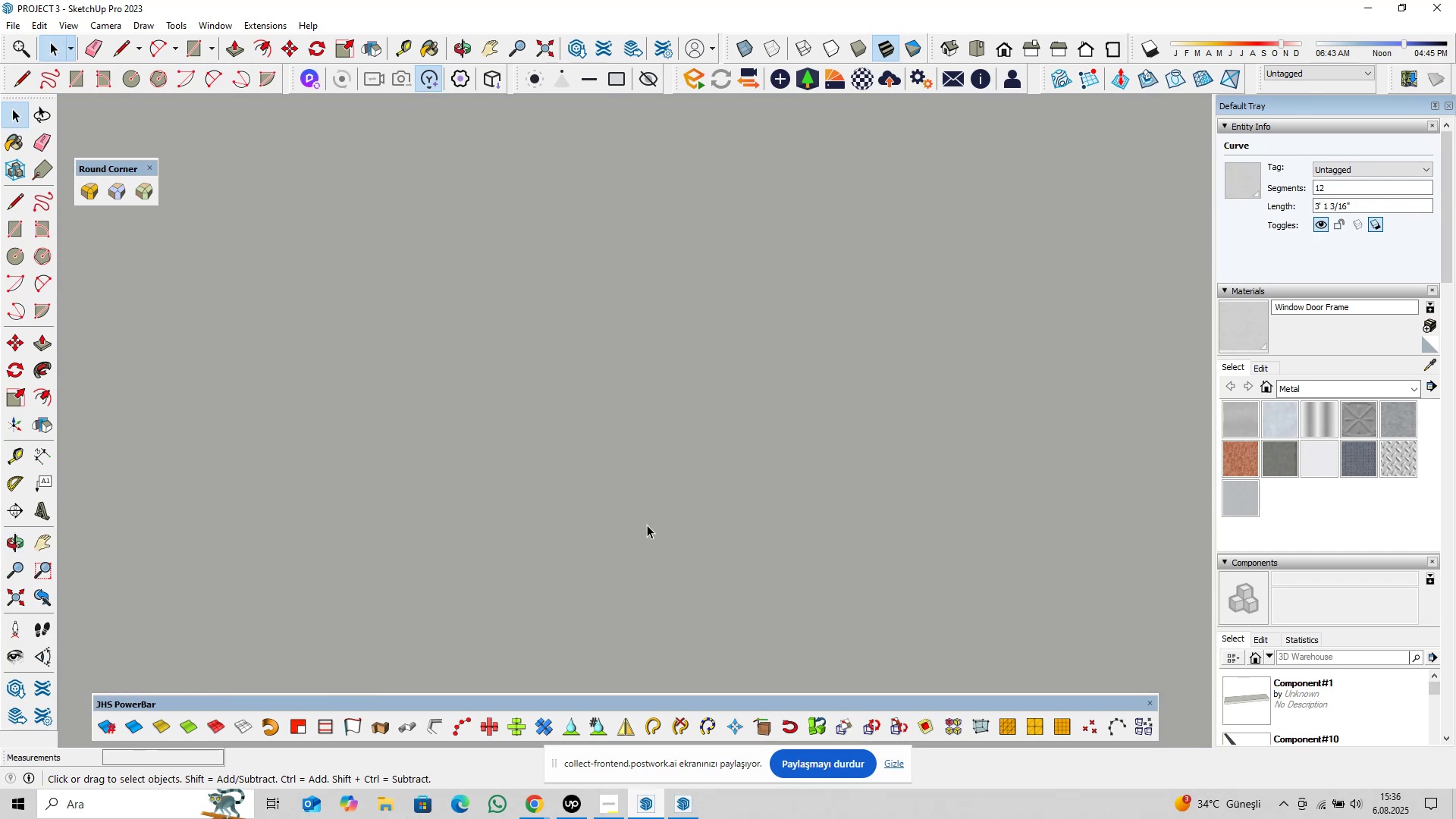 
scroll: coordinate [708, 547], scroll_direction: up, amount: 43.0
 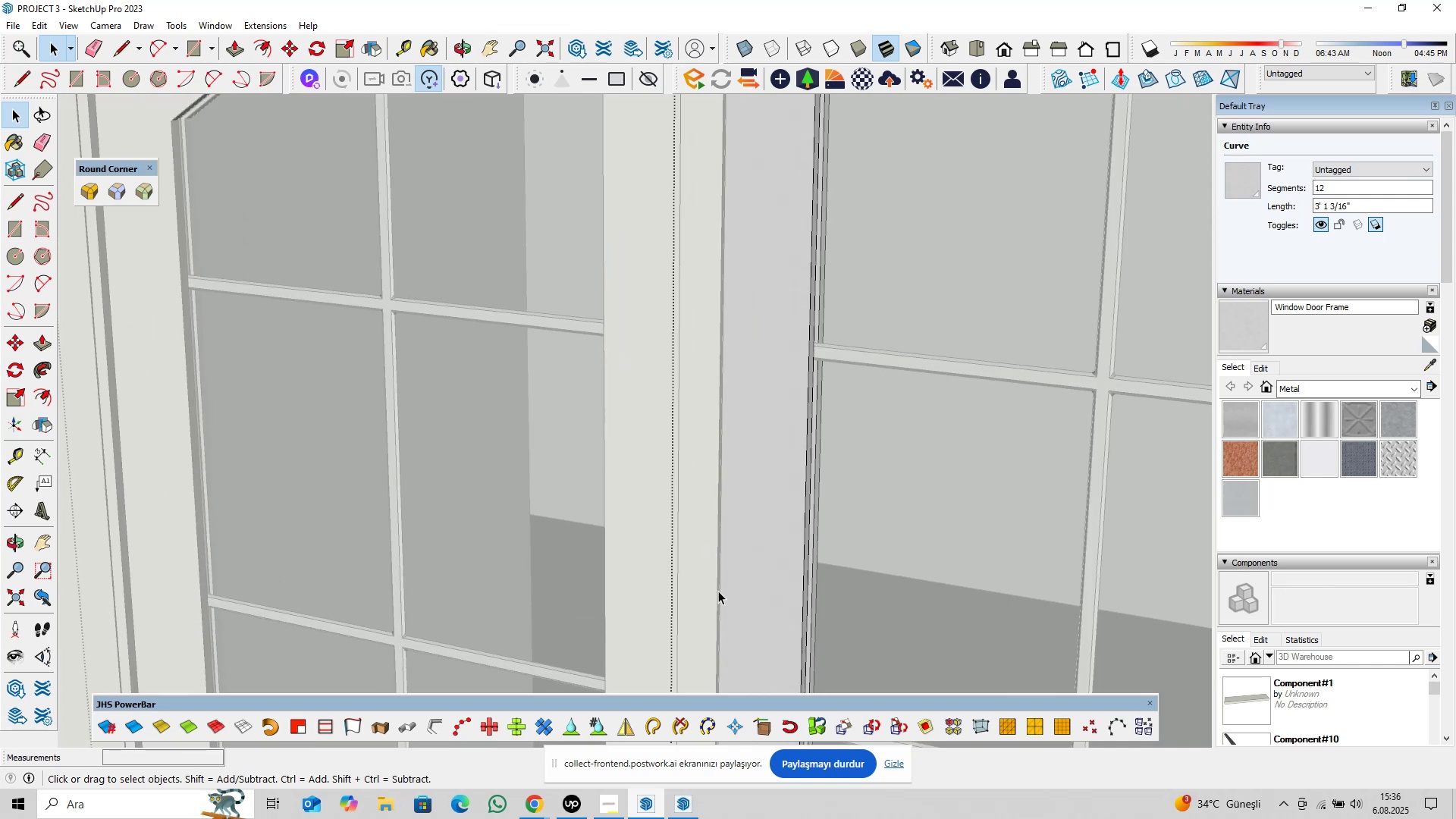 
hold_key(key=ShiftLeft, duration=1.24)
 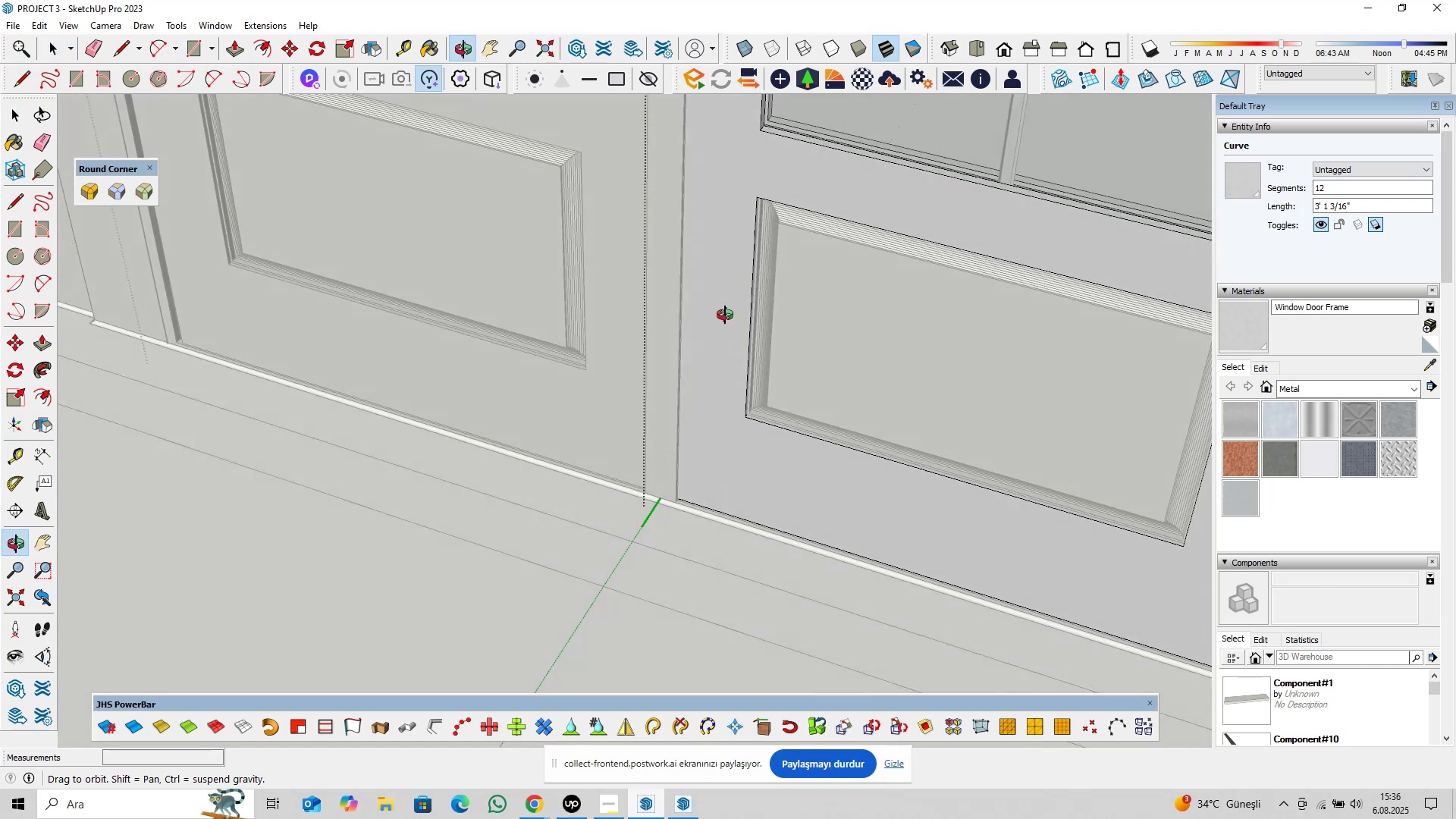 
key(Shift+ShiftLeft)
 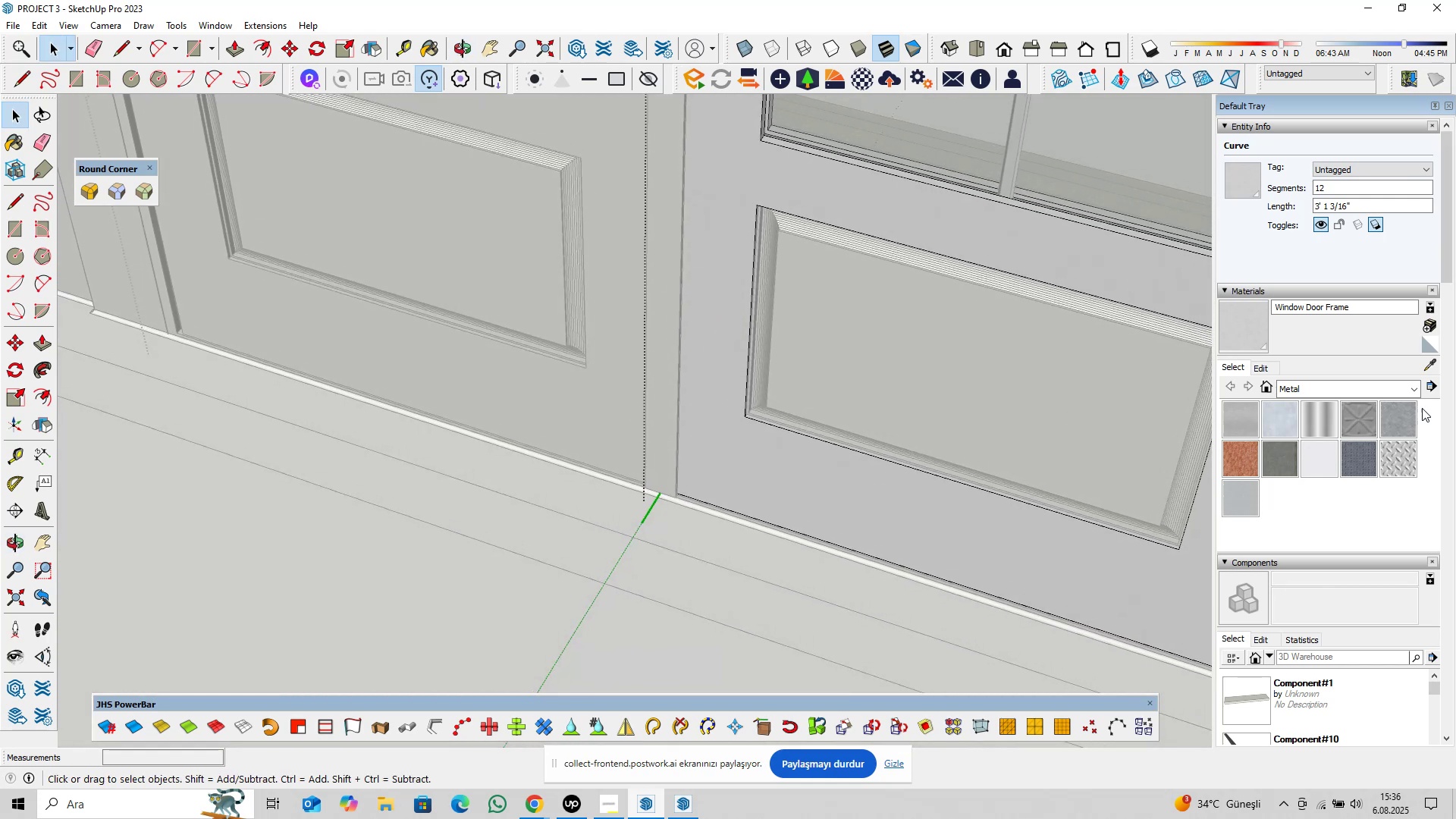 
scroll: coordinate [797, 435], scroll_direction: up, amount: 2.0
 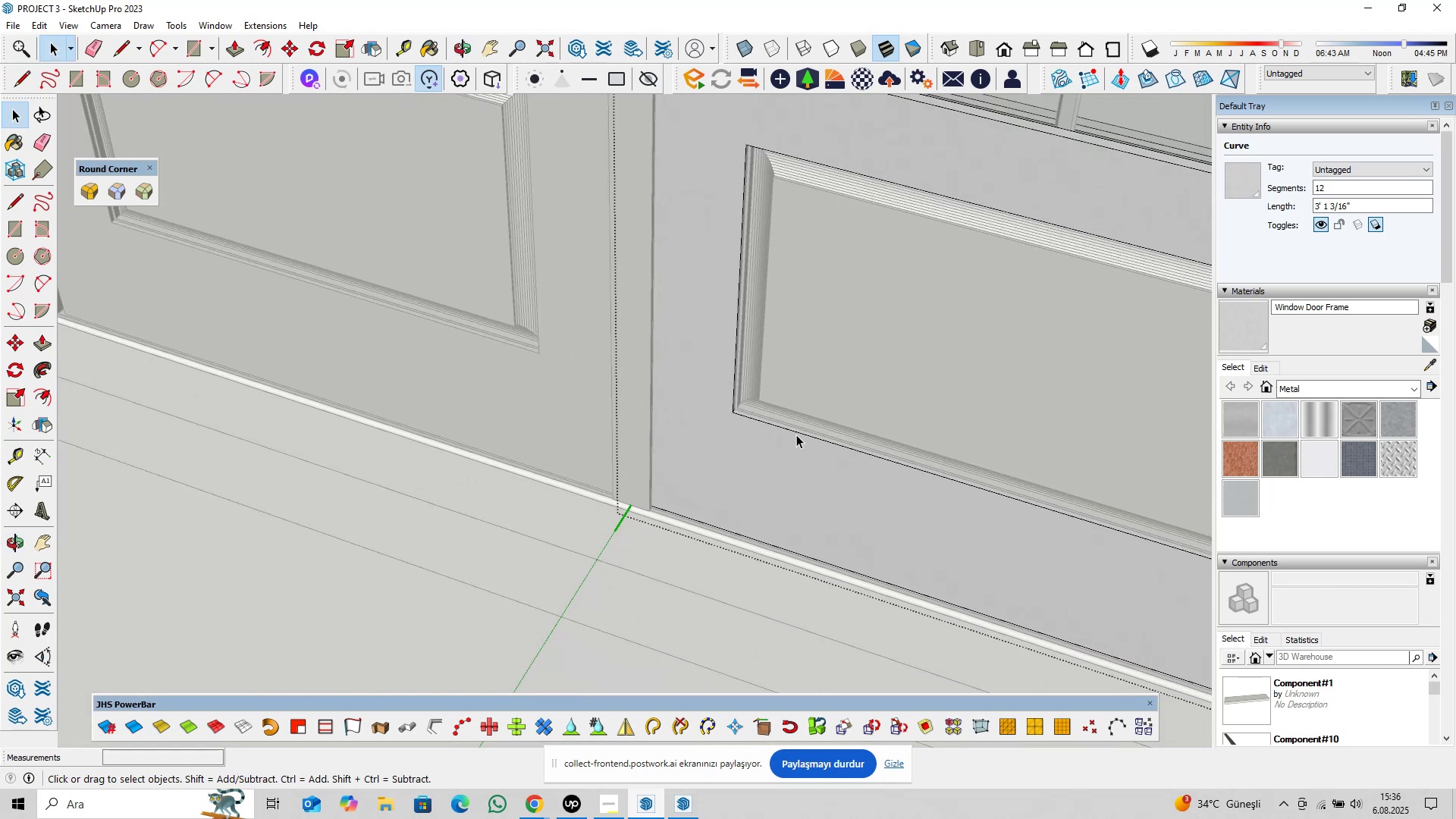 
key(Escape)
 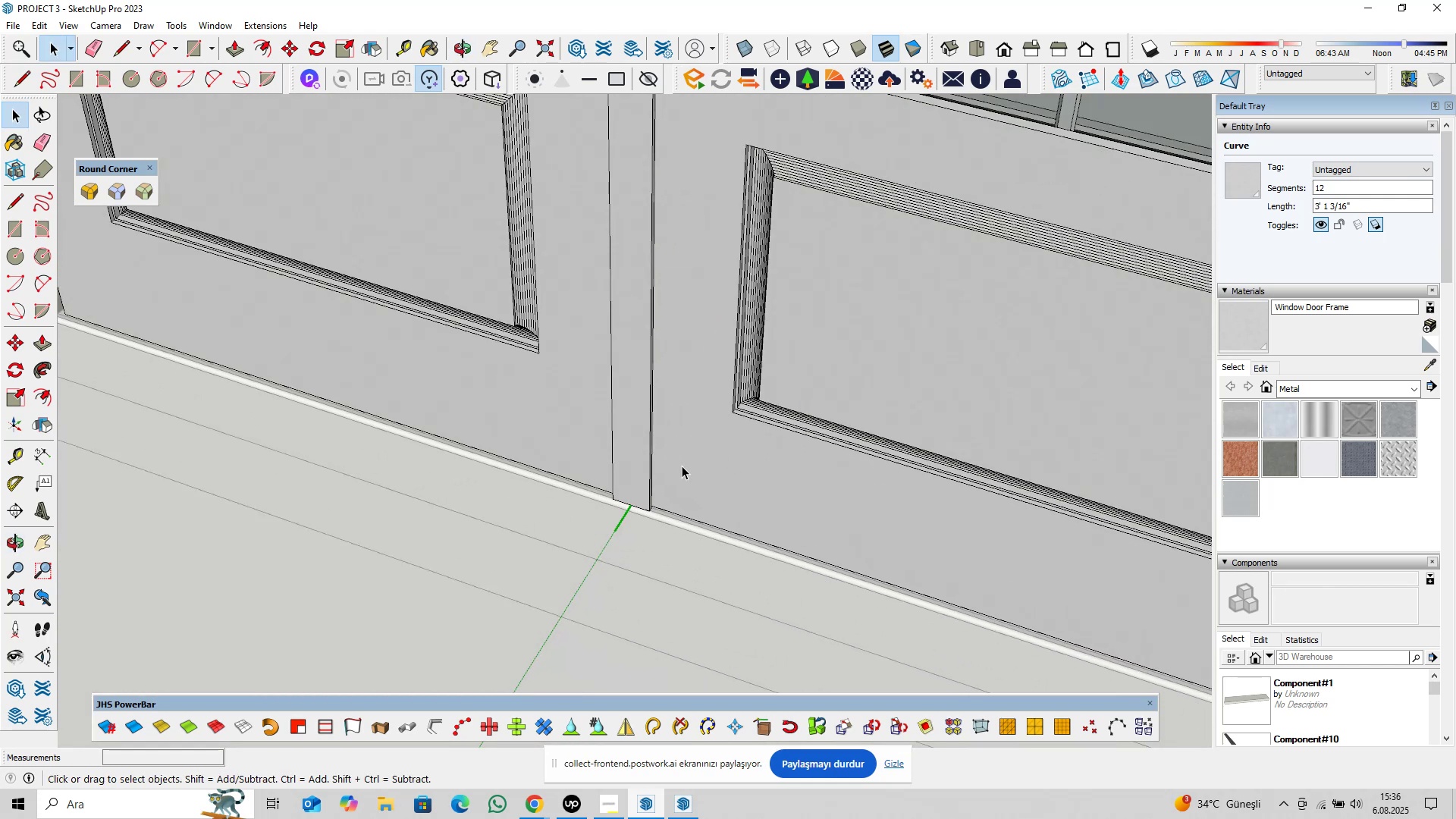 
scroll: coordinate [635, 444], scroll_direction: up, amount: 4.0
 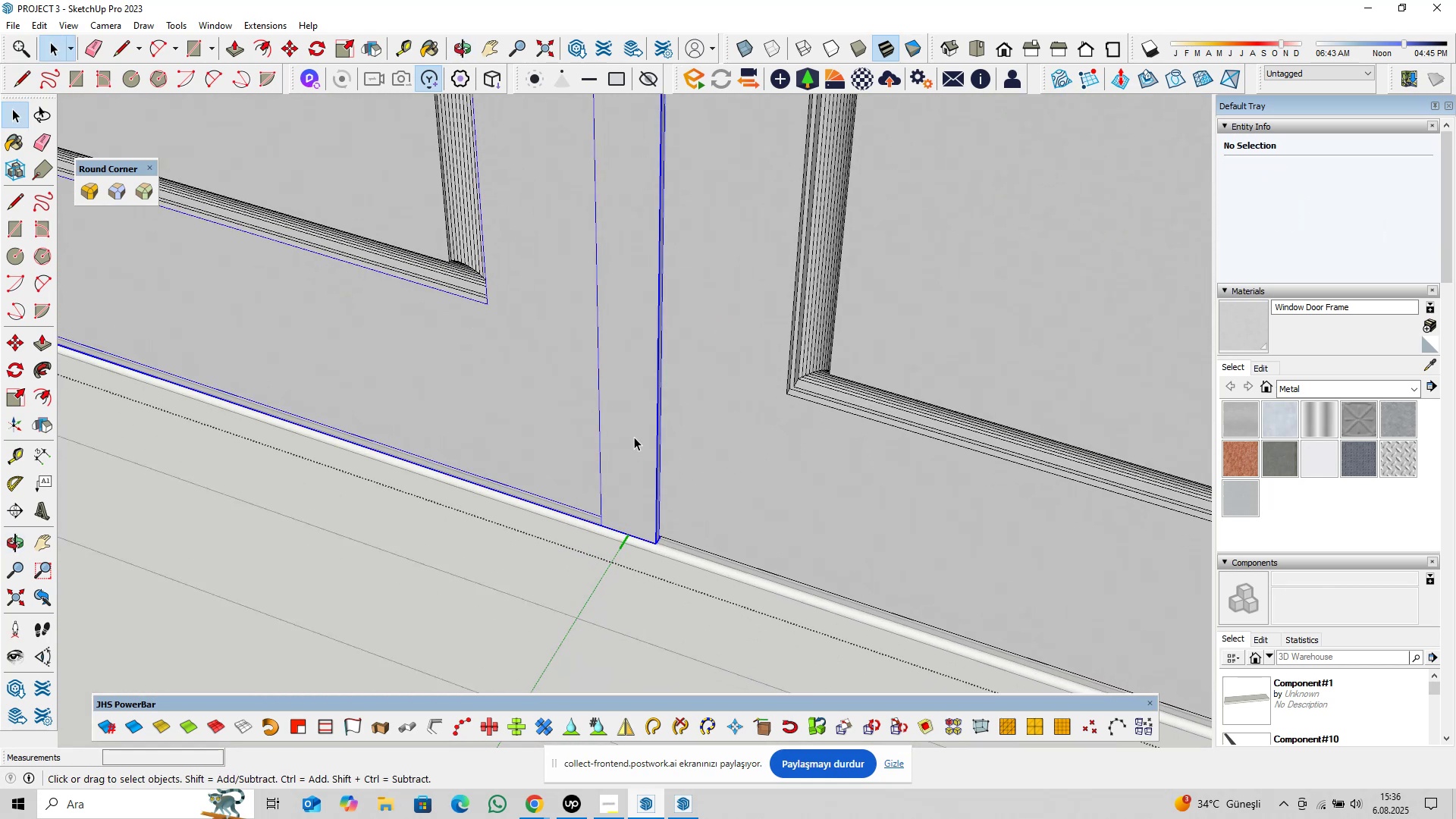 
double_click([634, 437])
 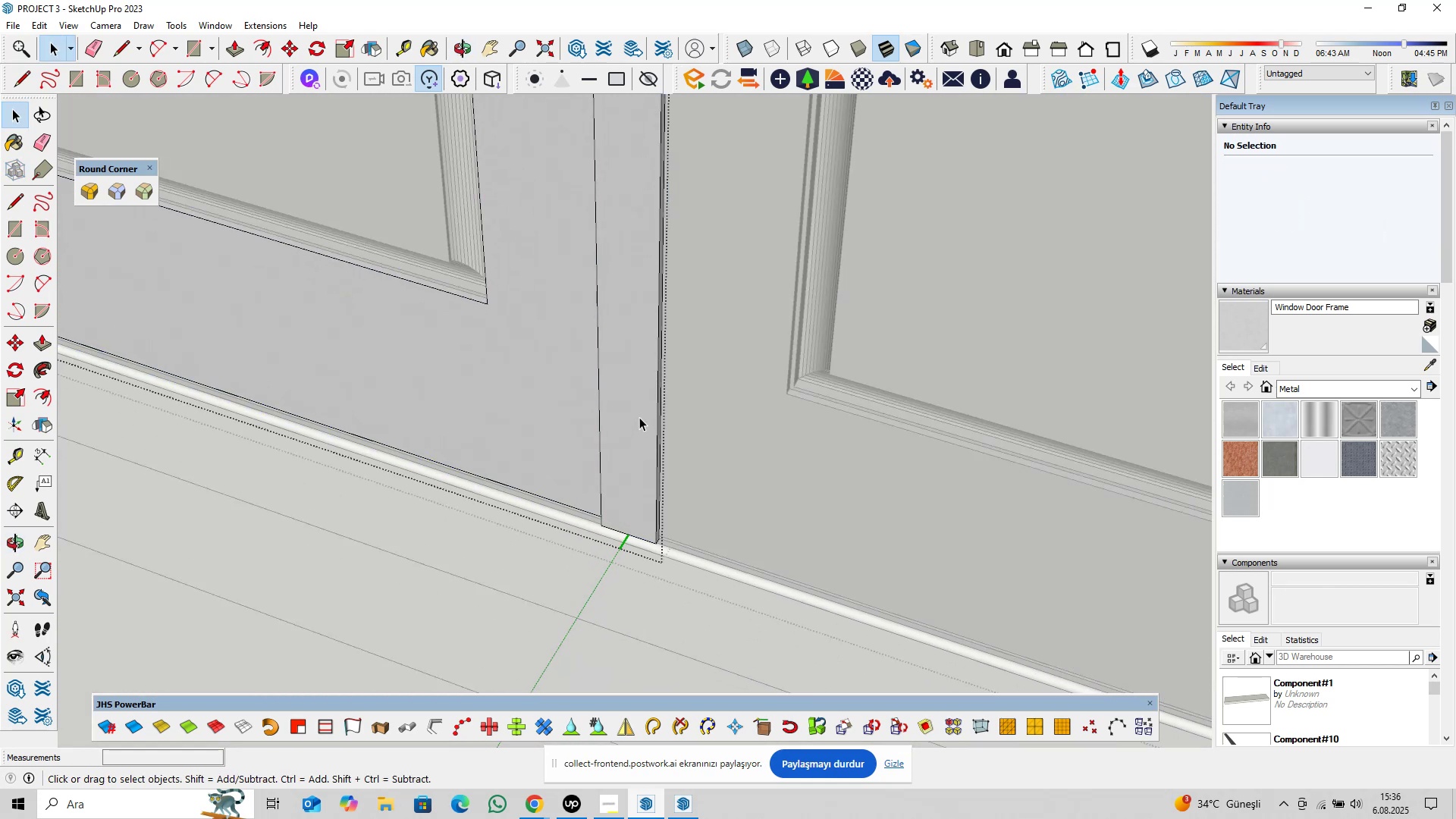 
triple_click([639, 417])
 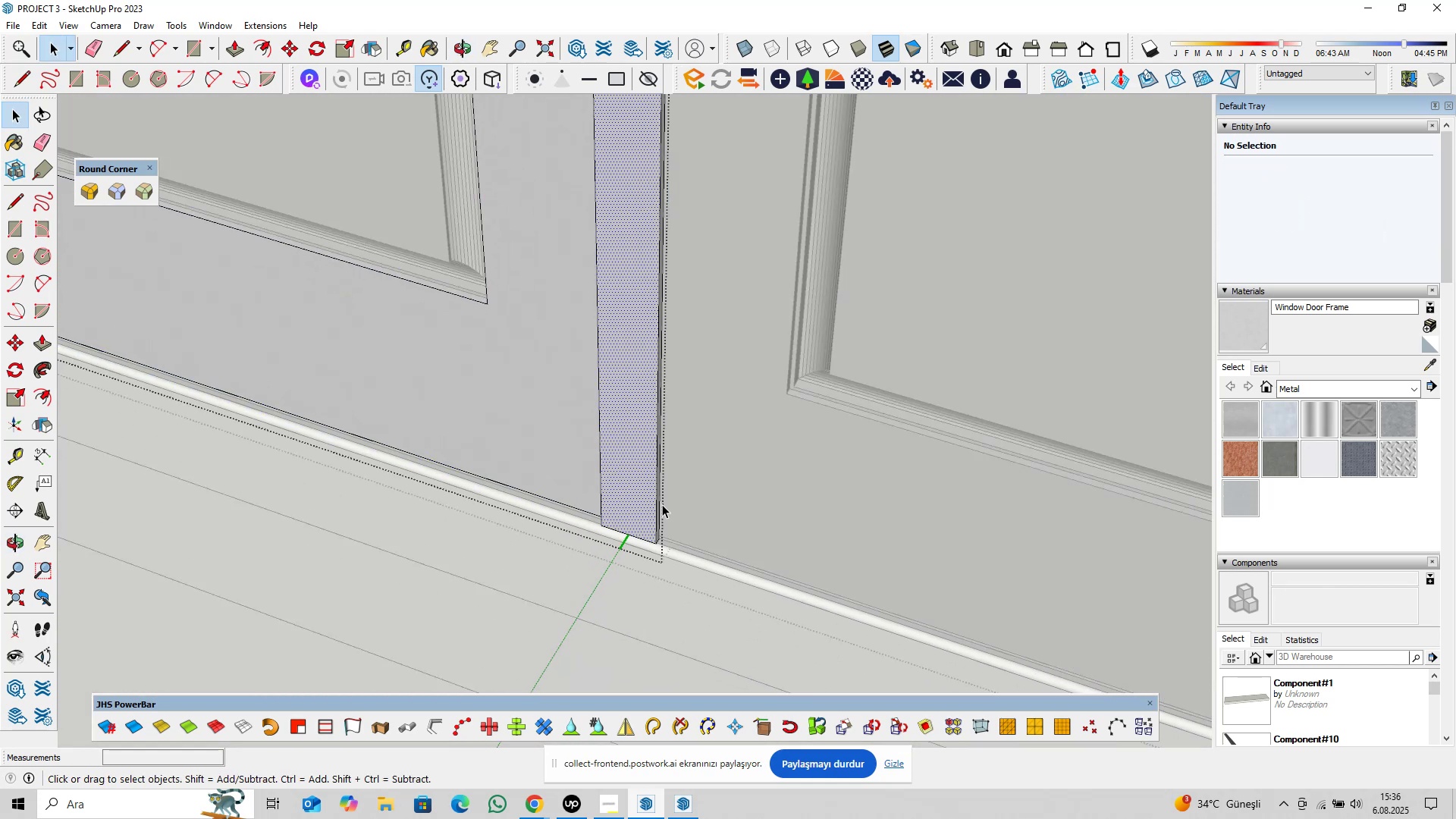 
scroll: coordinate [666, 544], scroll_direction: up, amount: 15.0
 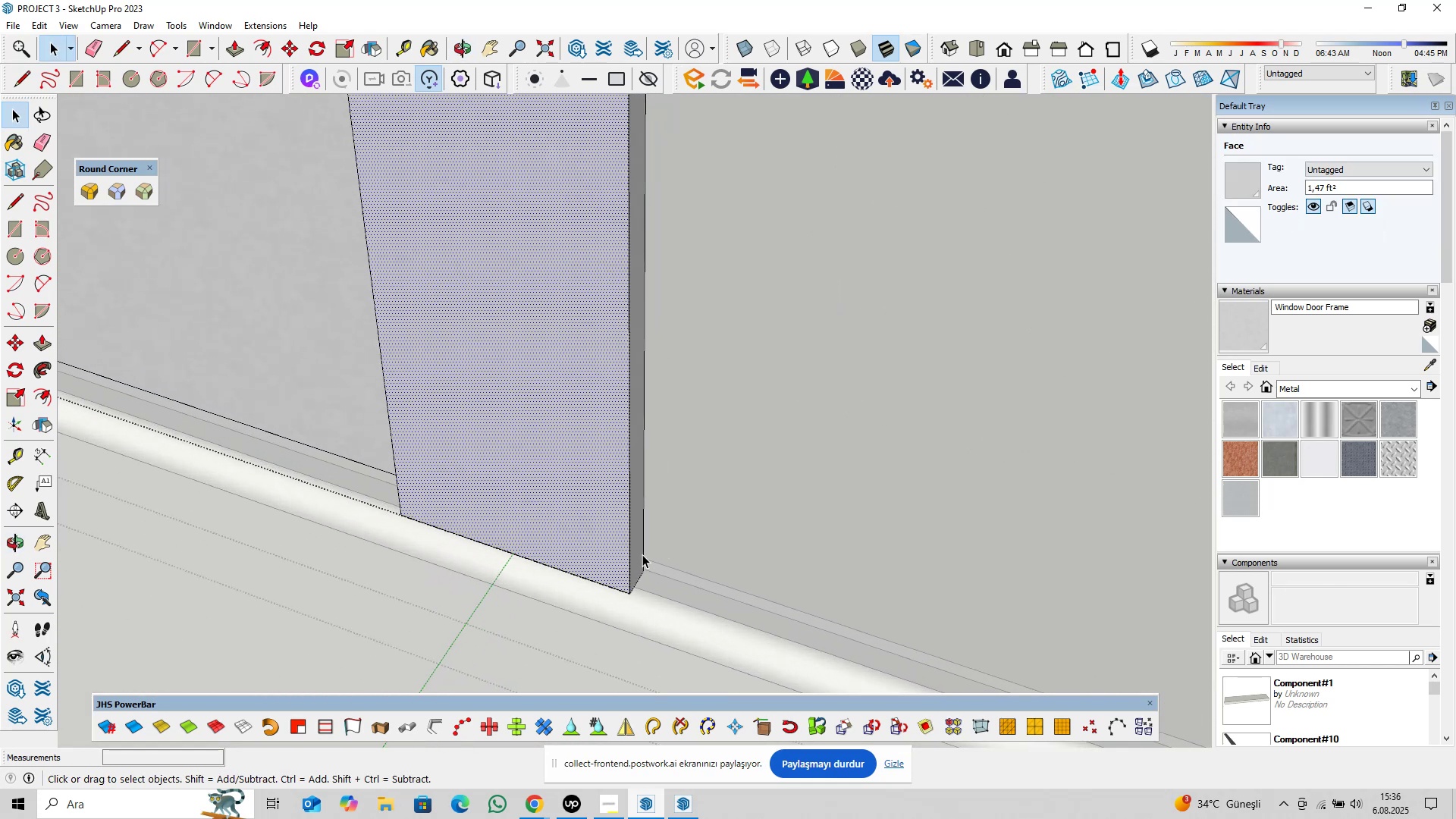 
left_click([642, 554])
 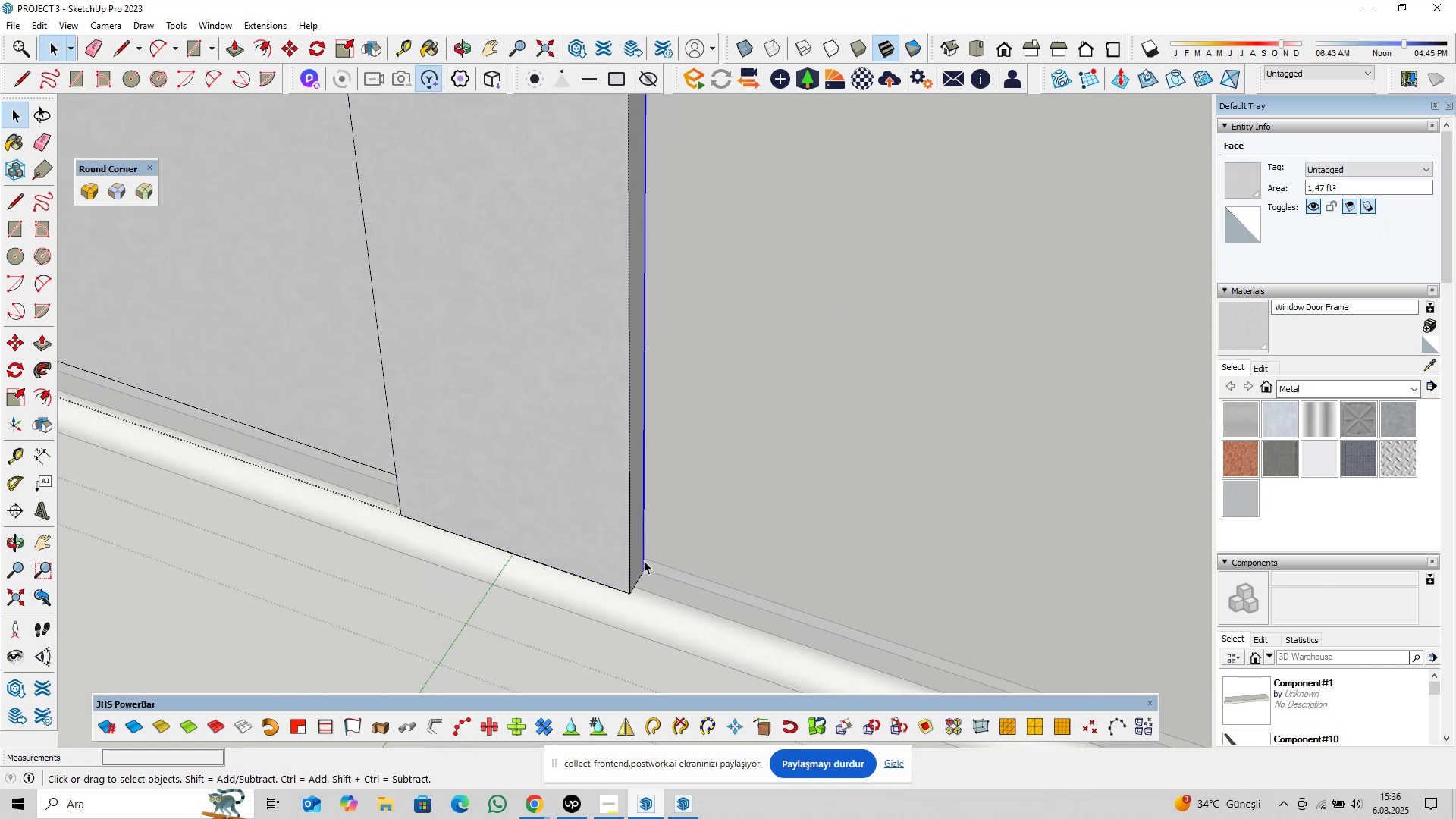 
scroll: coordinate [516, 483], scroll_direction: up, amount: 16.0
 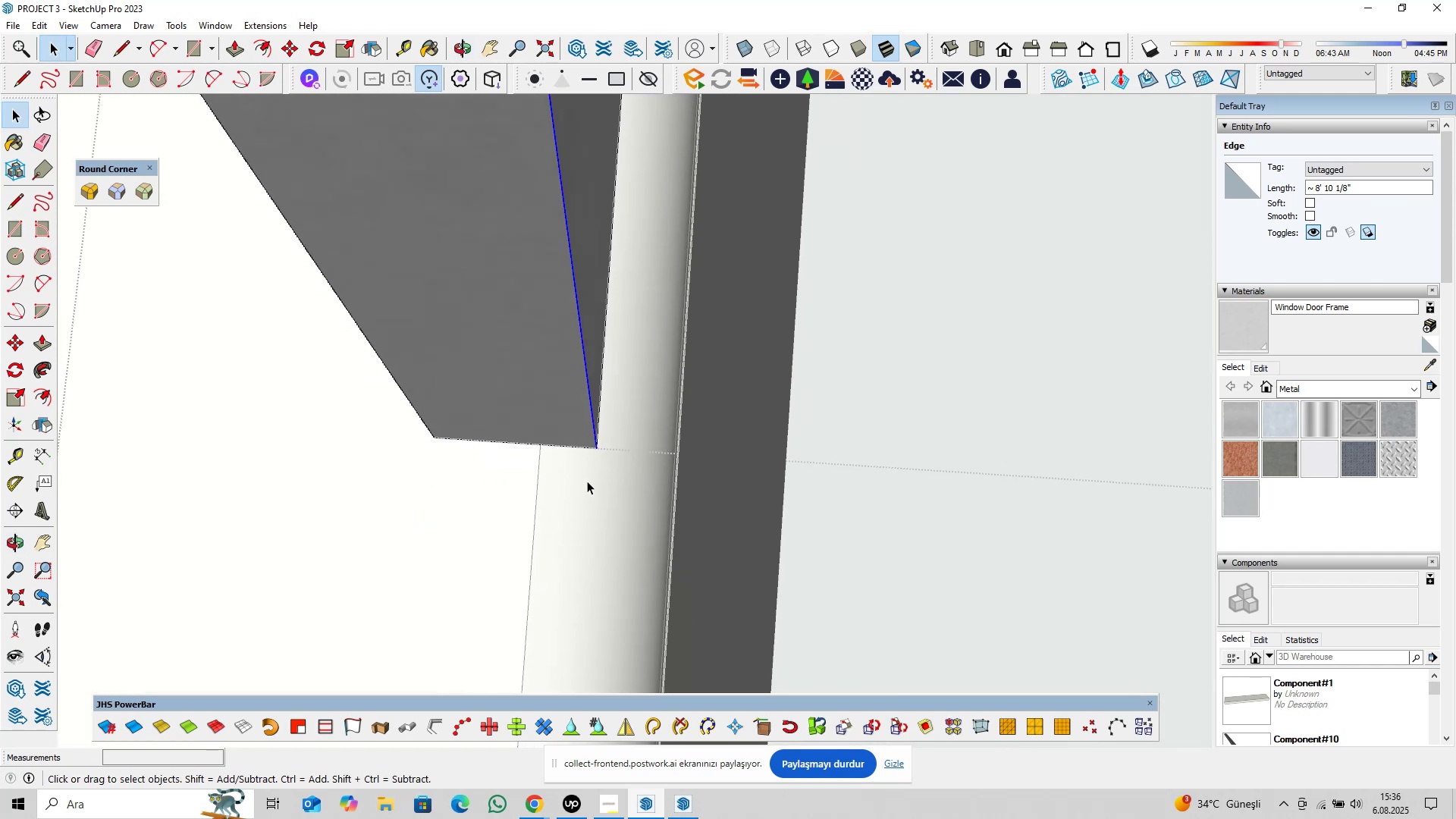 
key(M)
 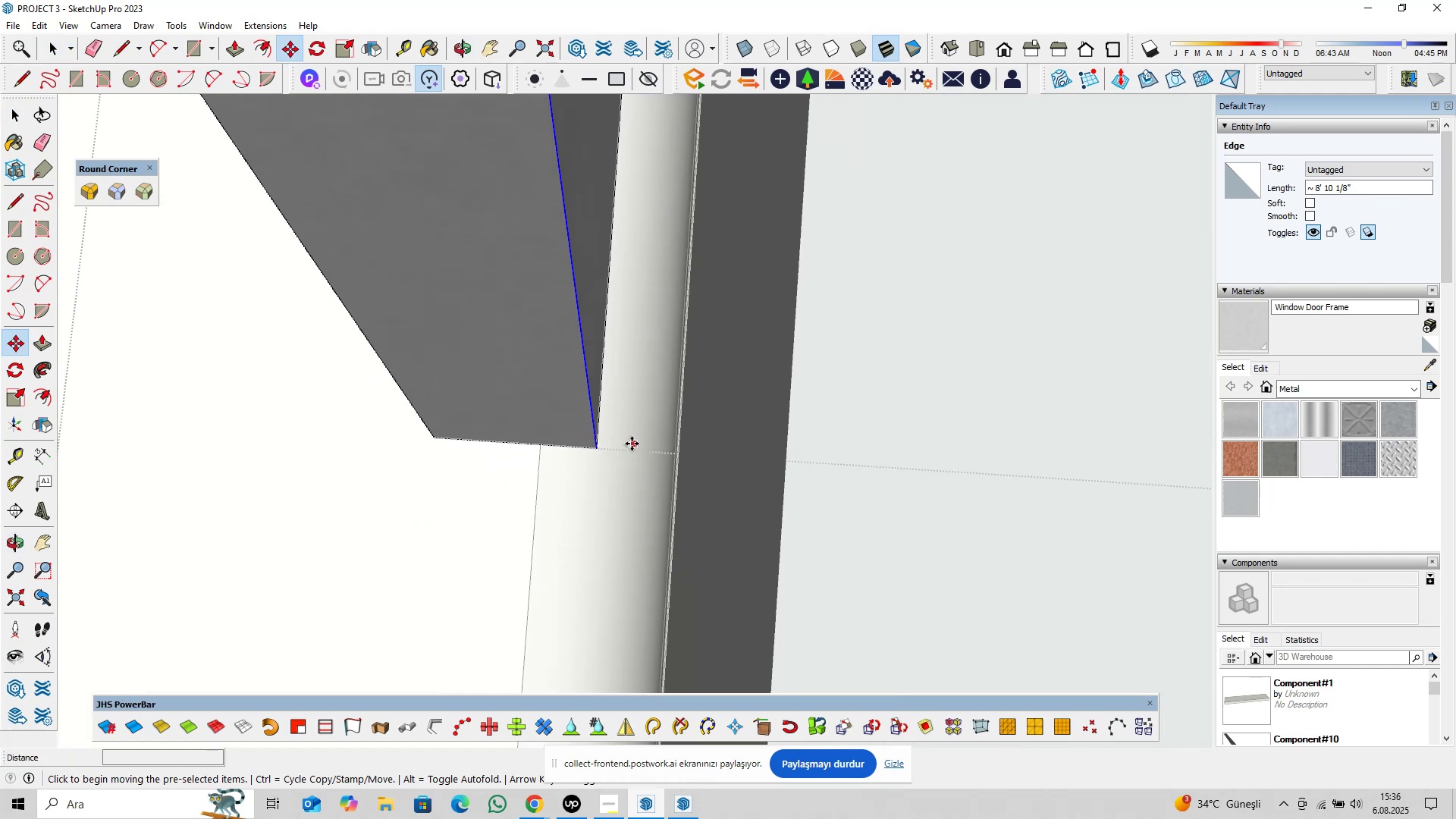 
left_click([632, 444])
 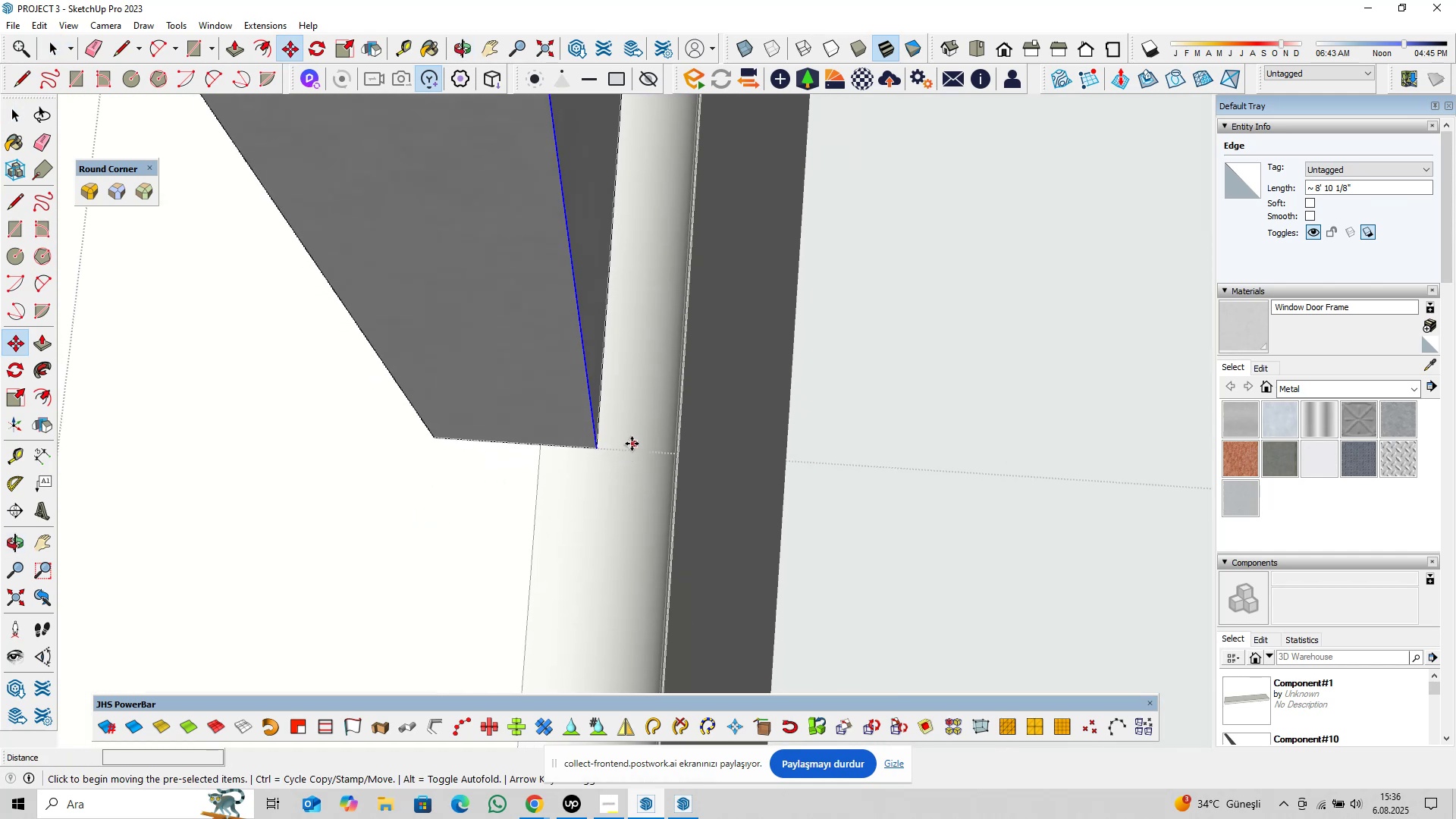 
key(Control+ControlLeft)
 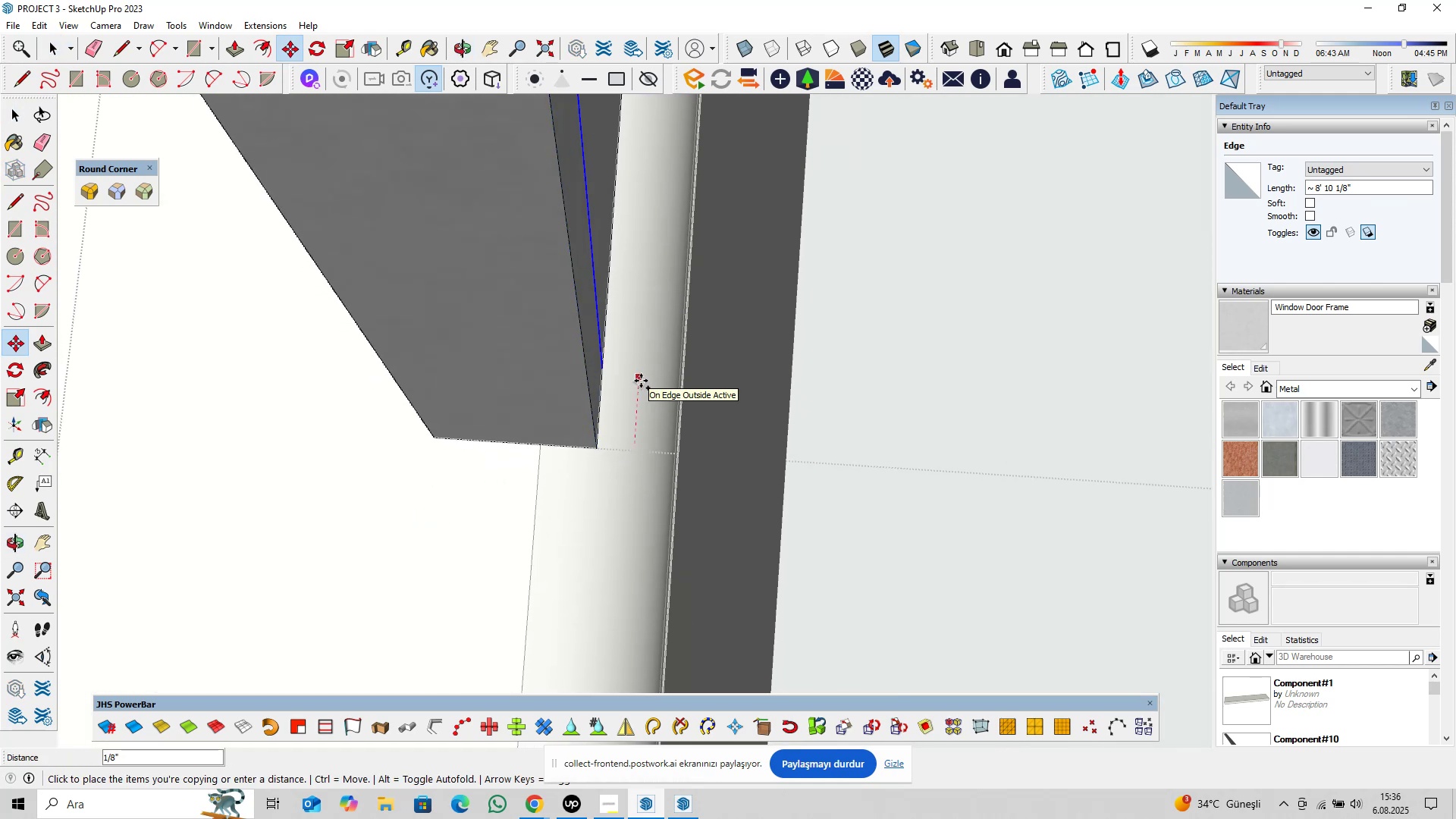 
type(0,125)
 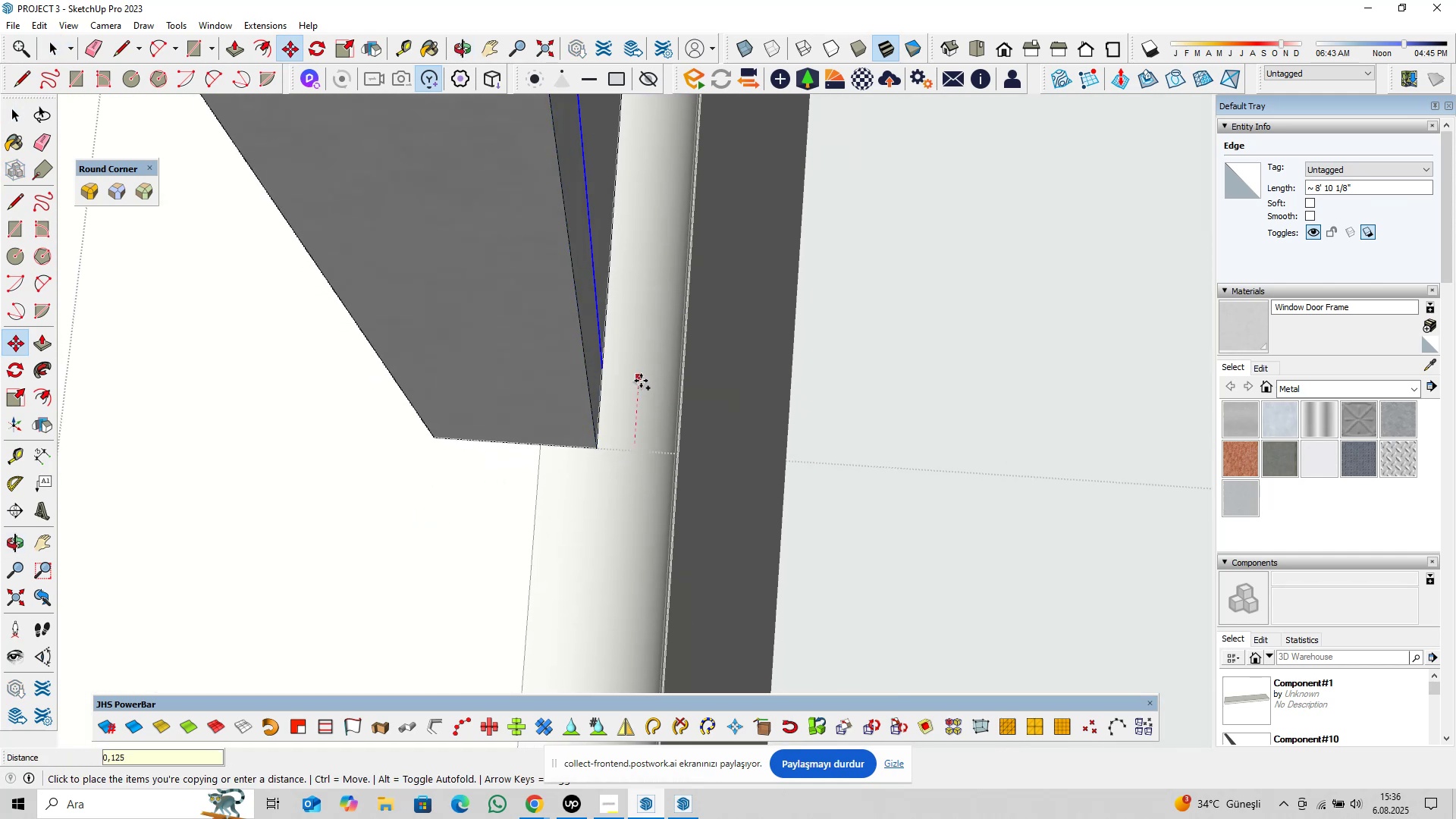 
key(Enter)
 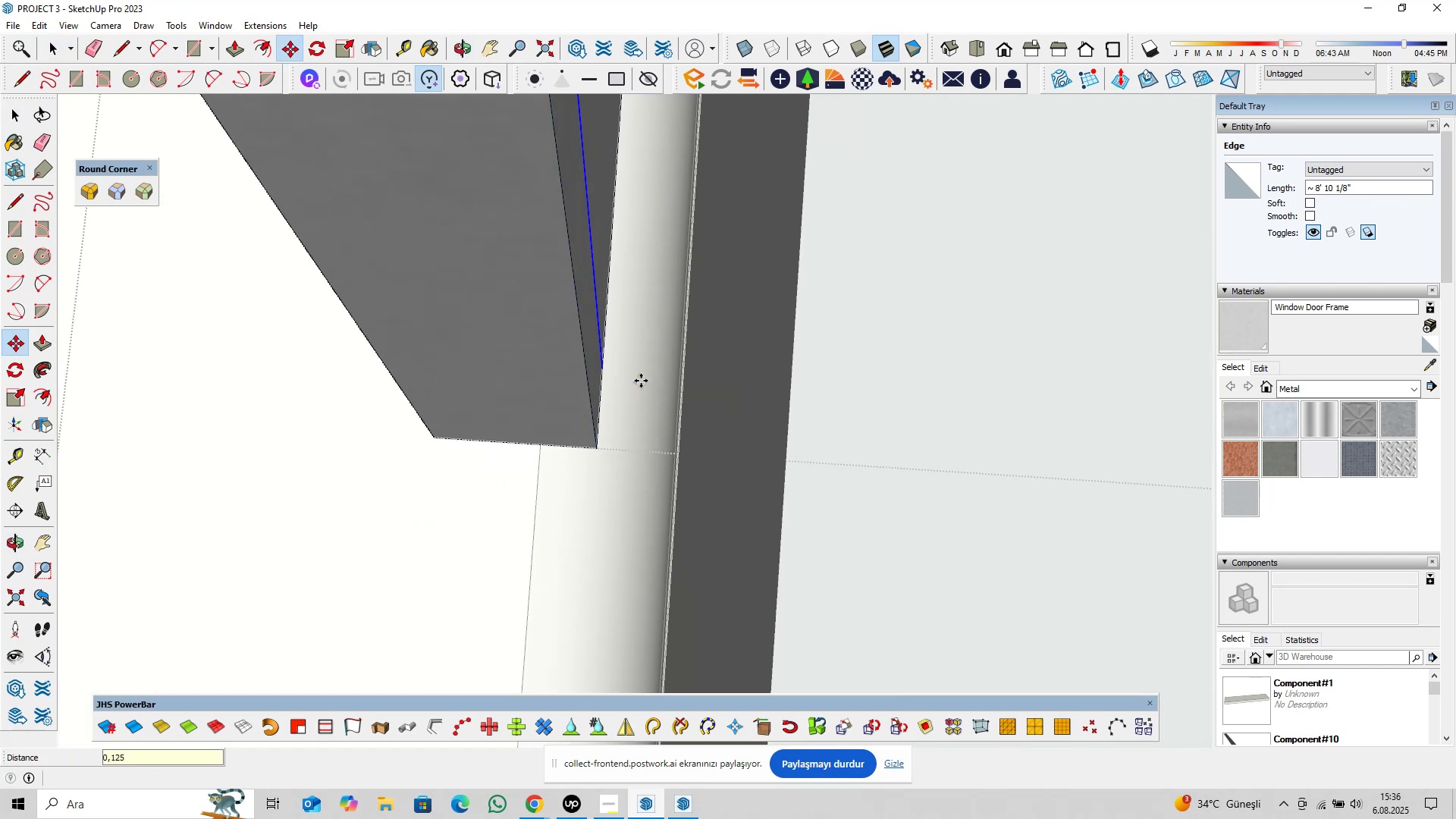 
key(Space)
 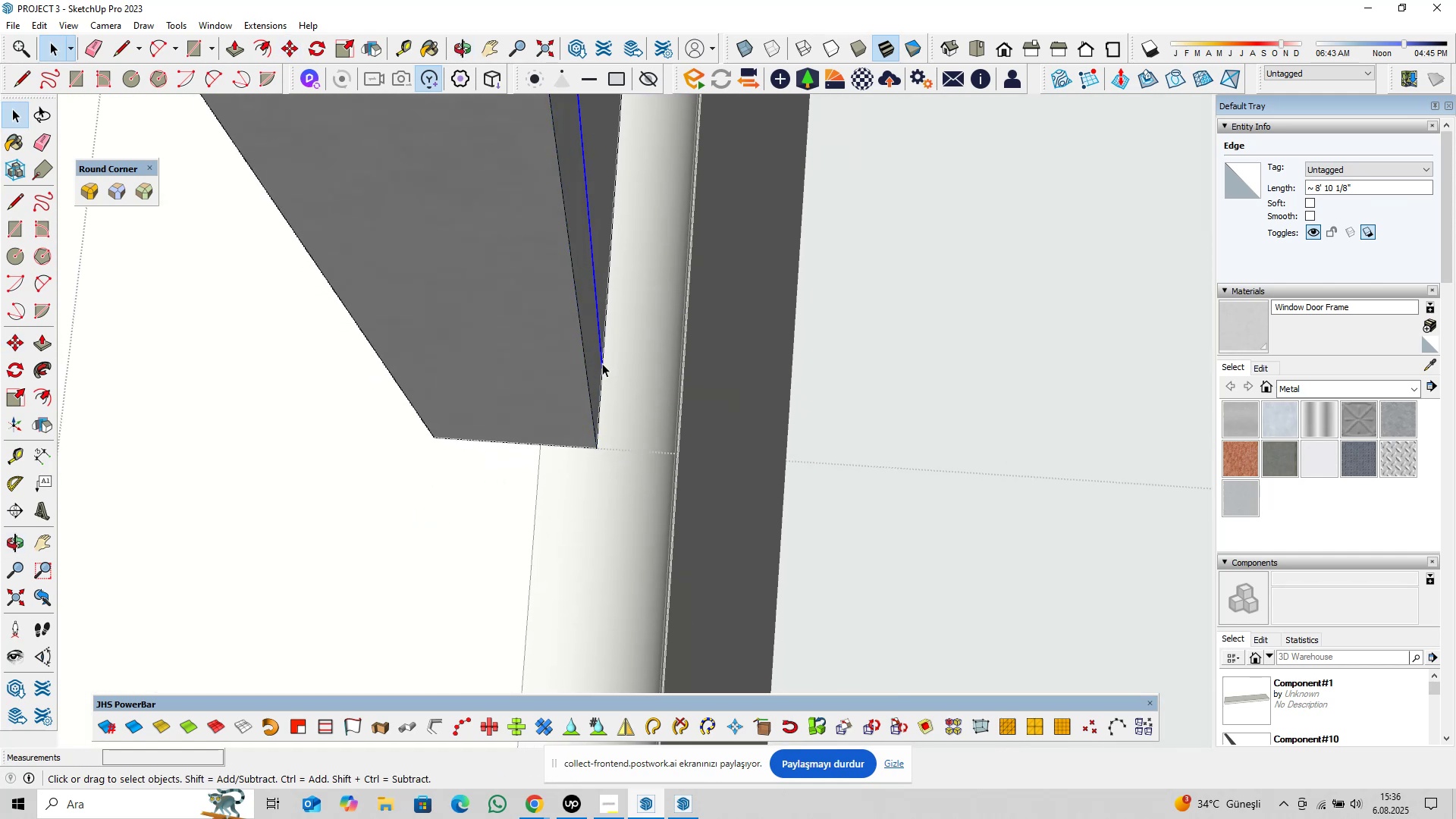 
hold_key(key=ShiftLeft, duration=0.67)
 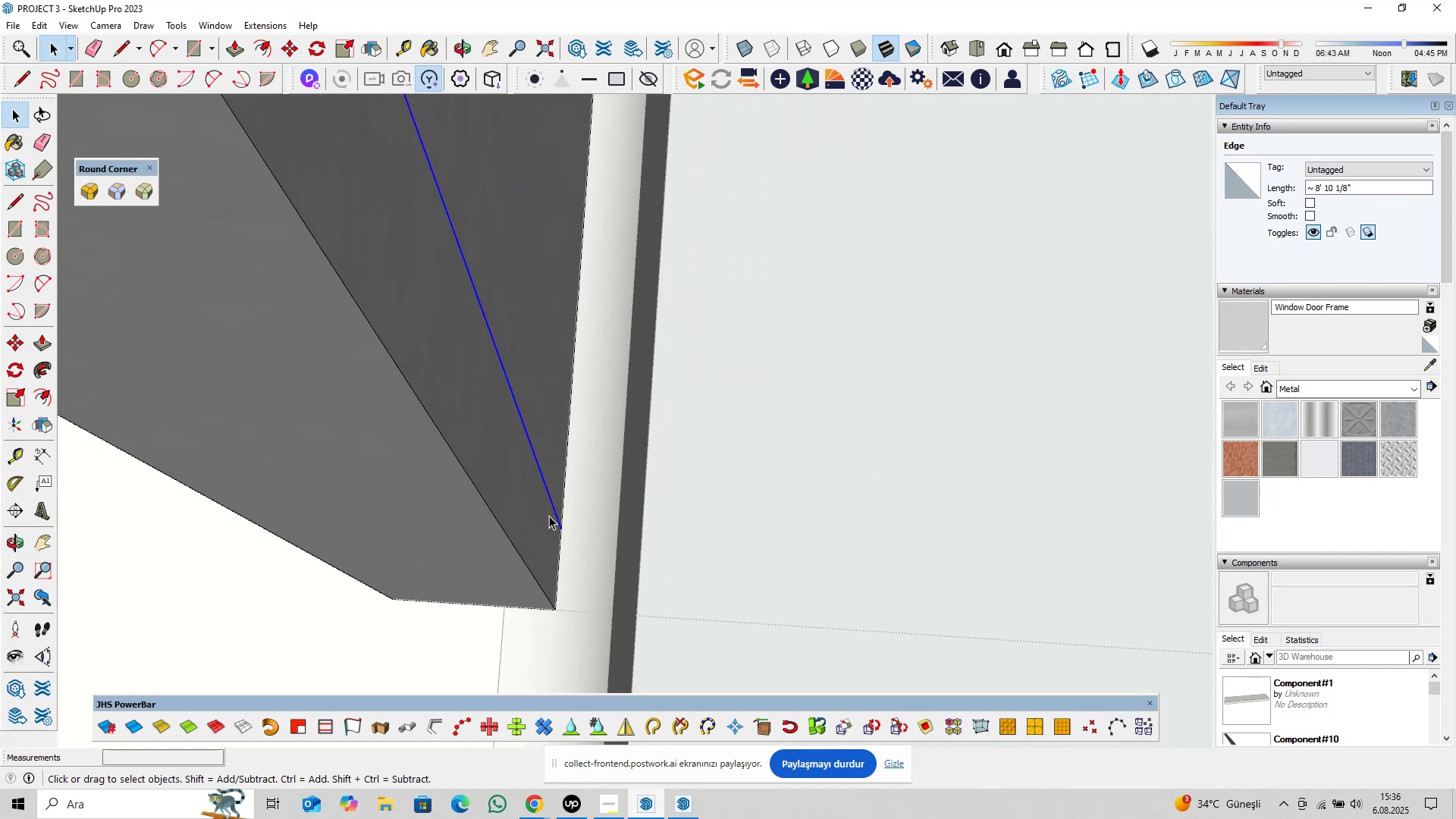 
hold_key(key=ShiftLeft, duration=9.08)
 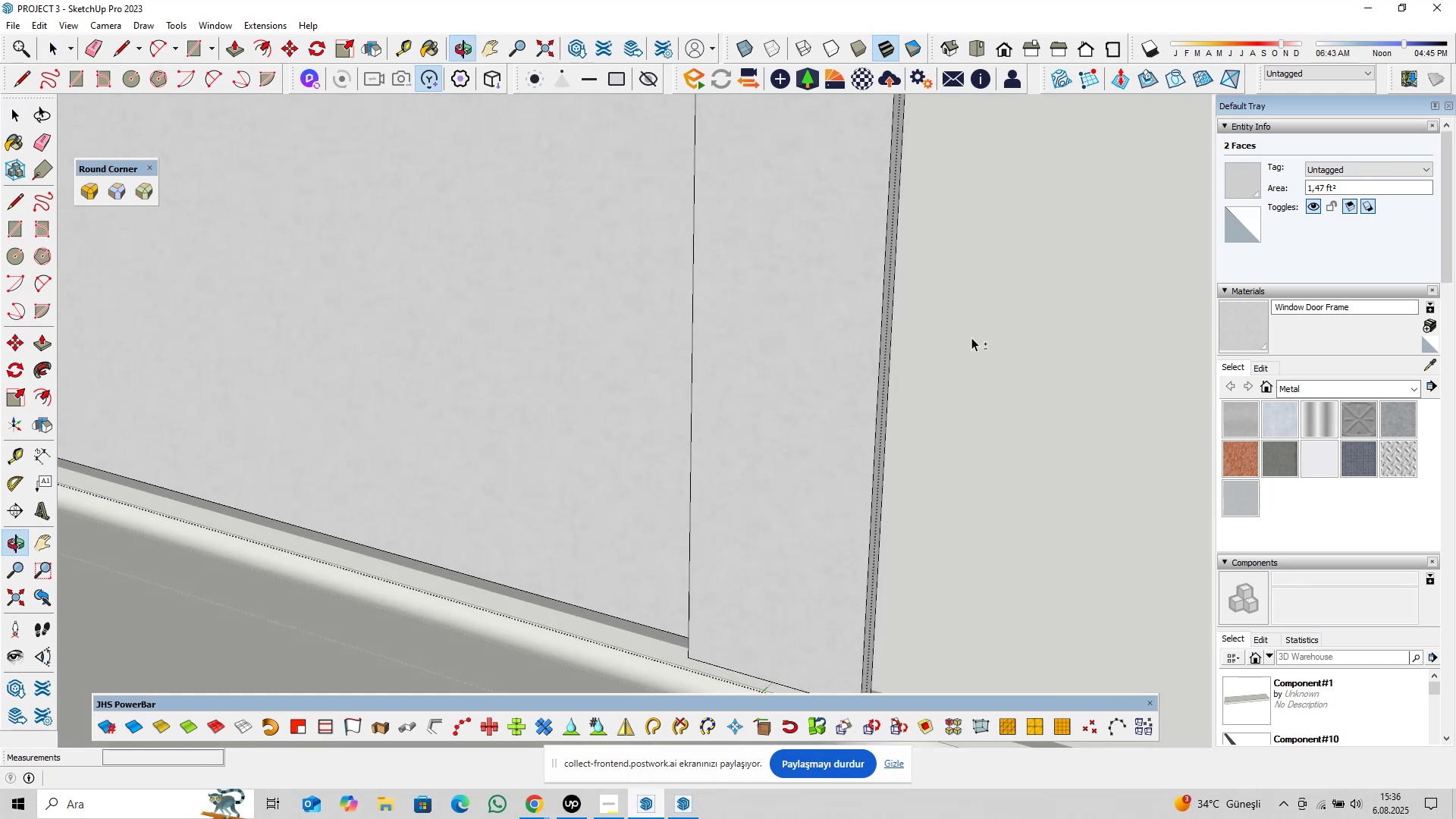 
key(Control+Z)
 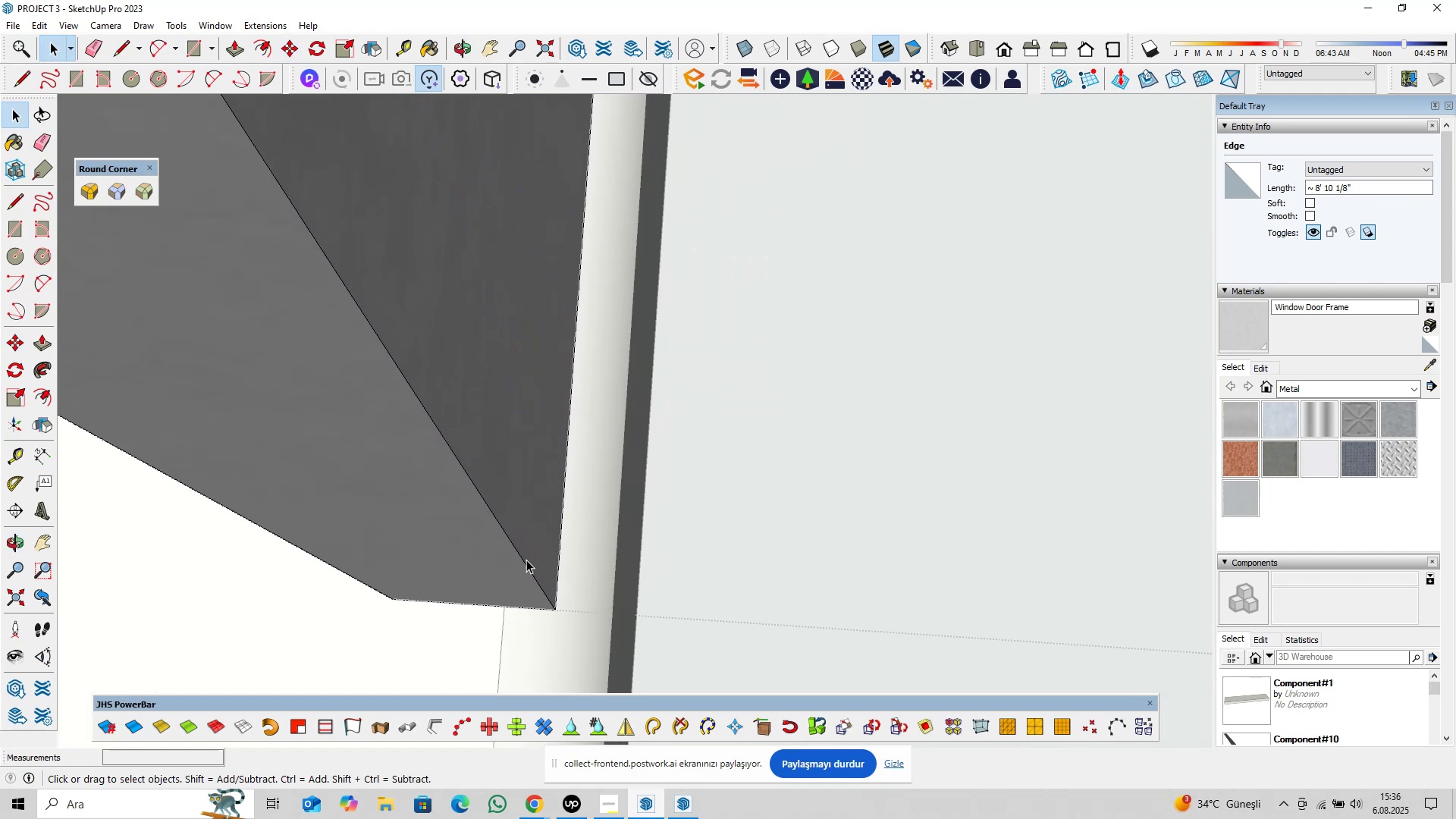 
left_click([522, 562])
 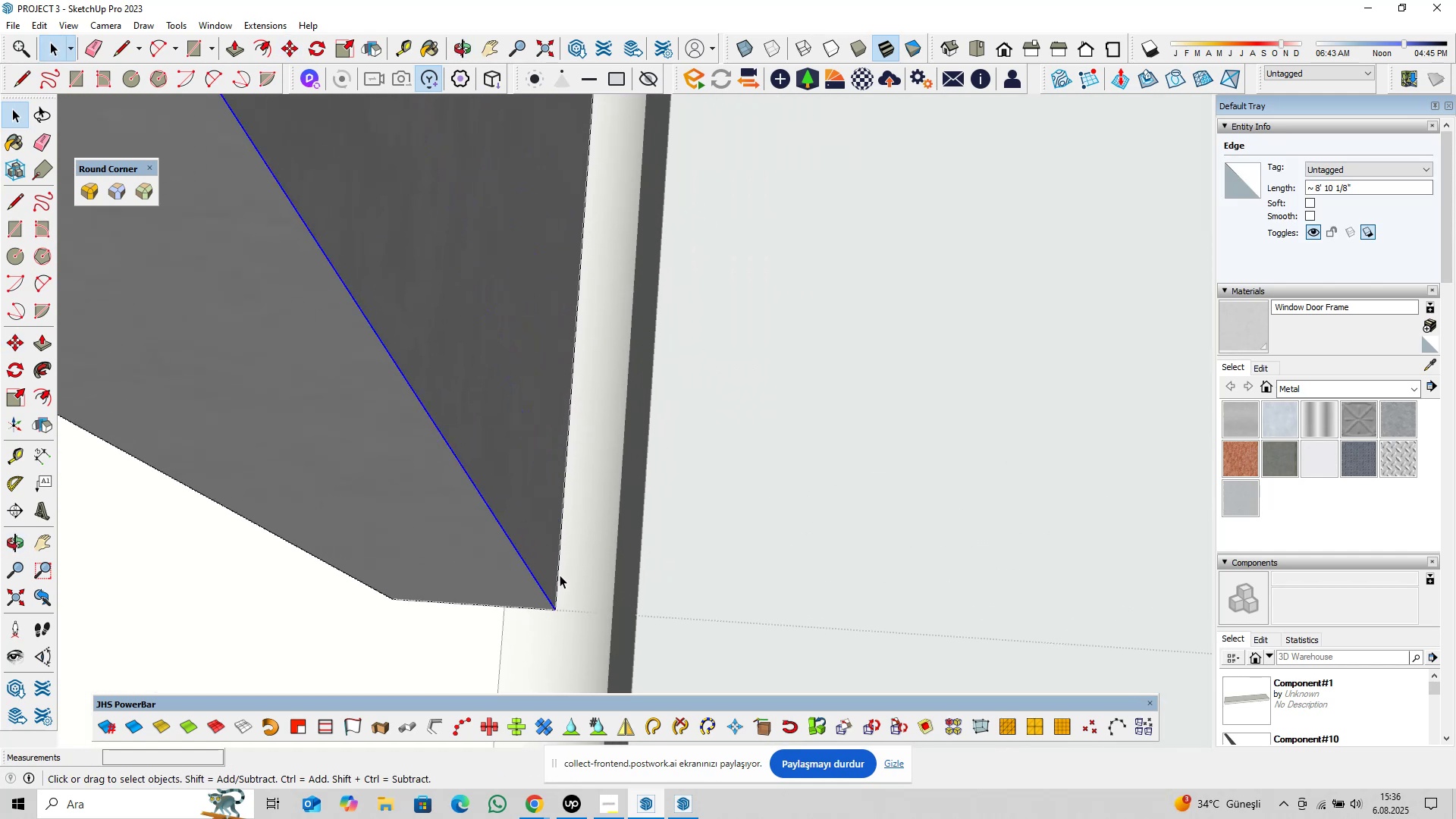 
key(M)
 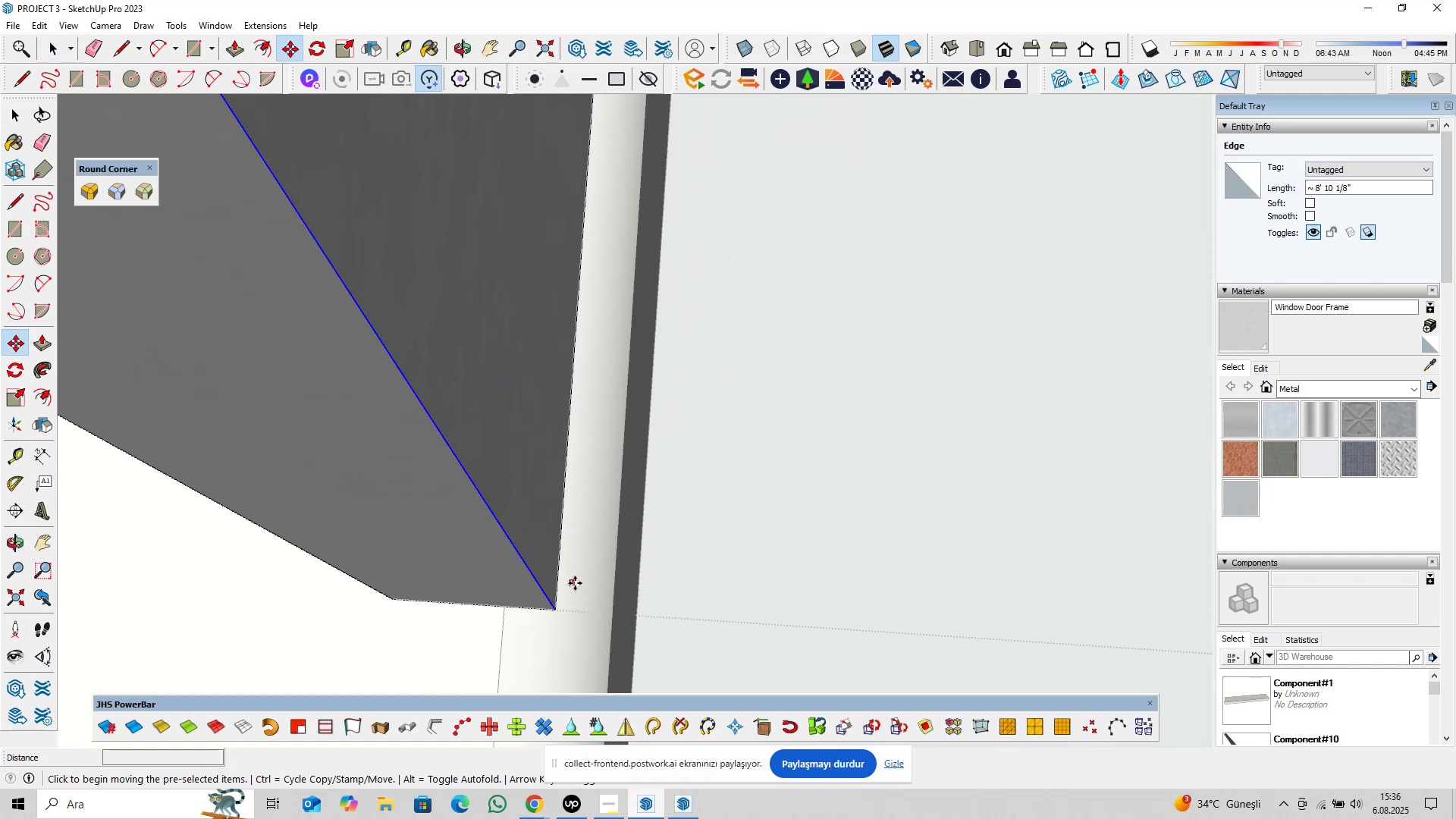 
left_click([575, 583])
 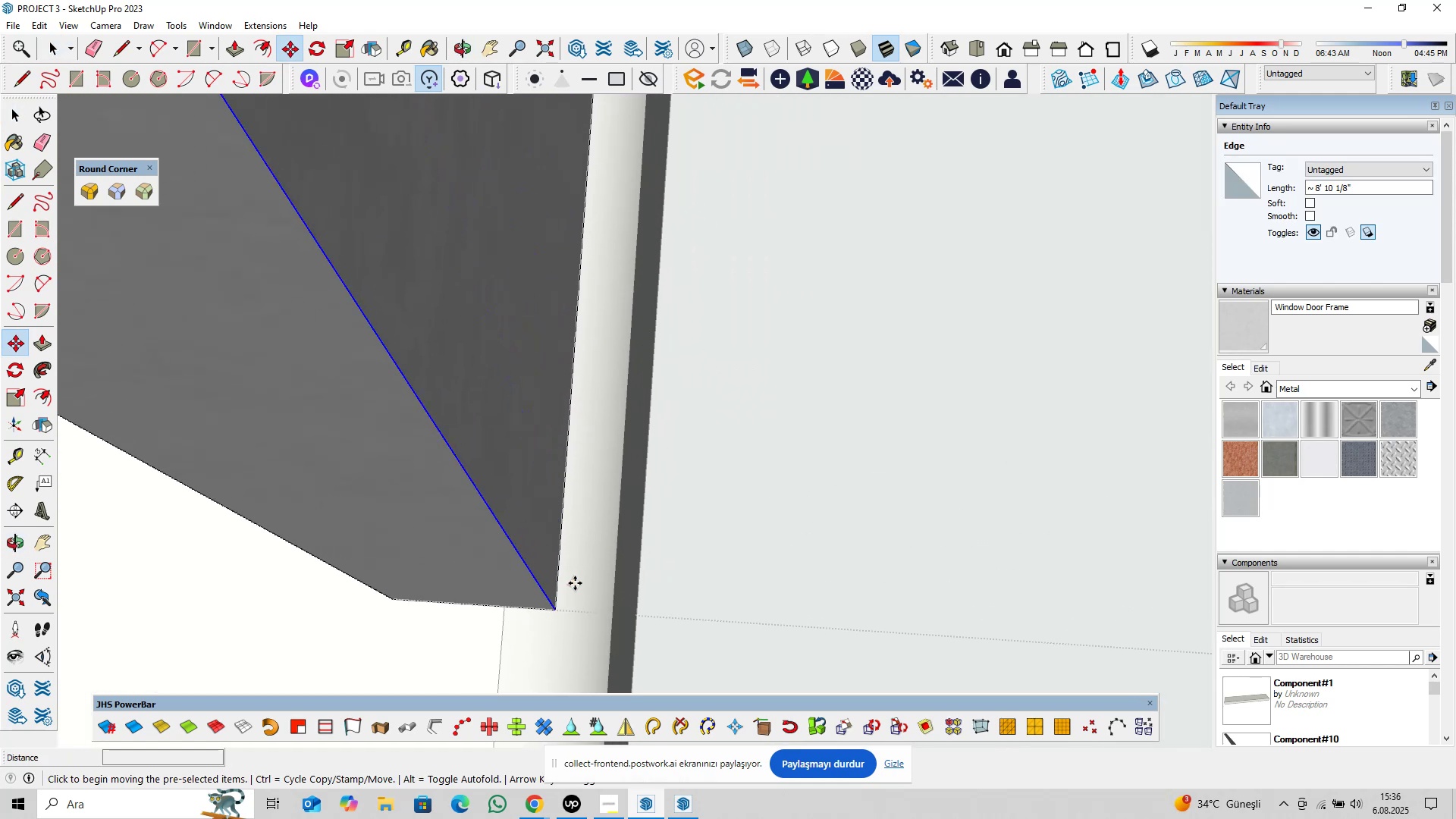 
key(Control+ControlLeft)
 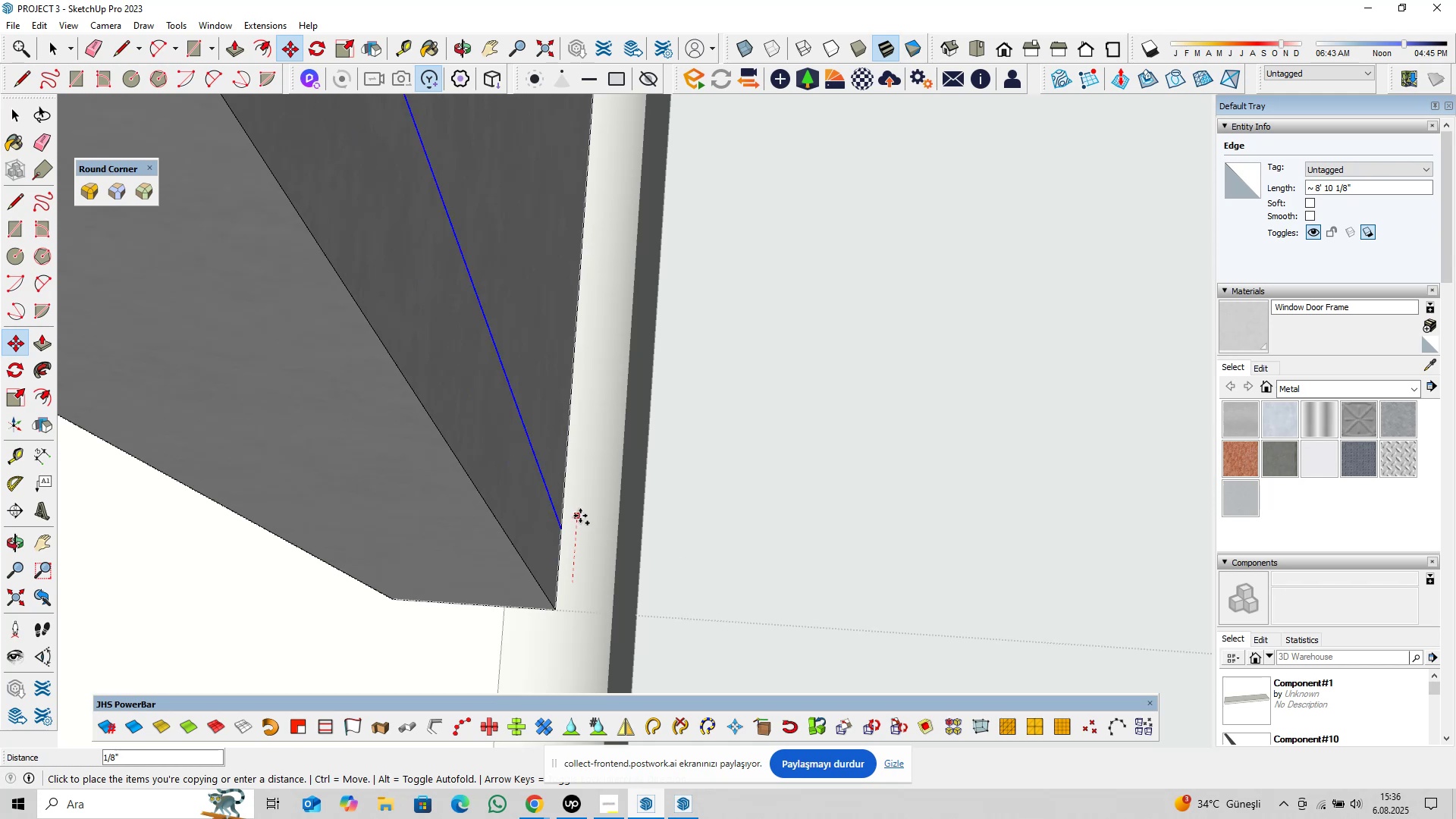 
type(0,25)
 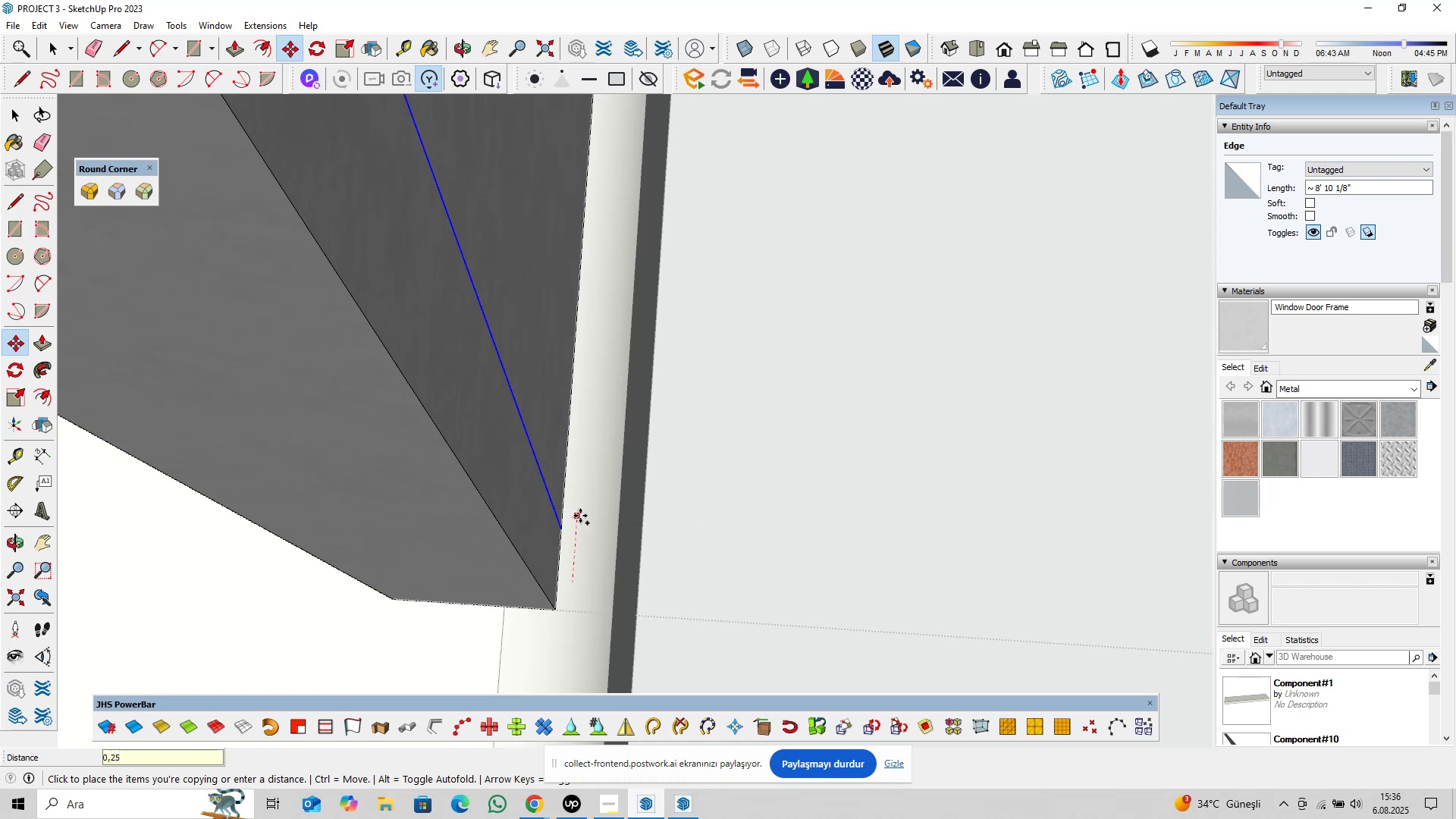 
key(Enter)
 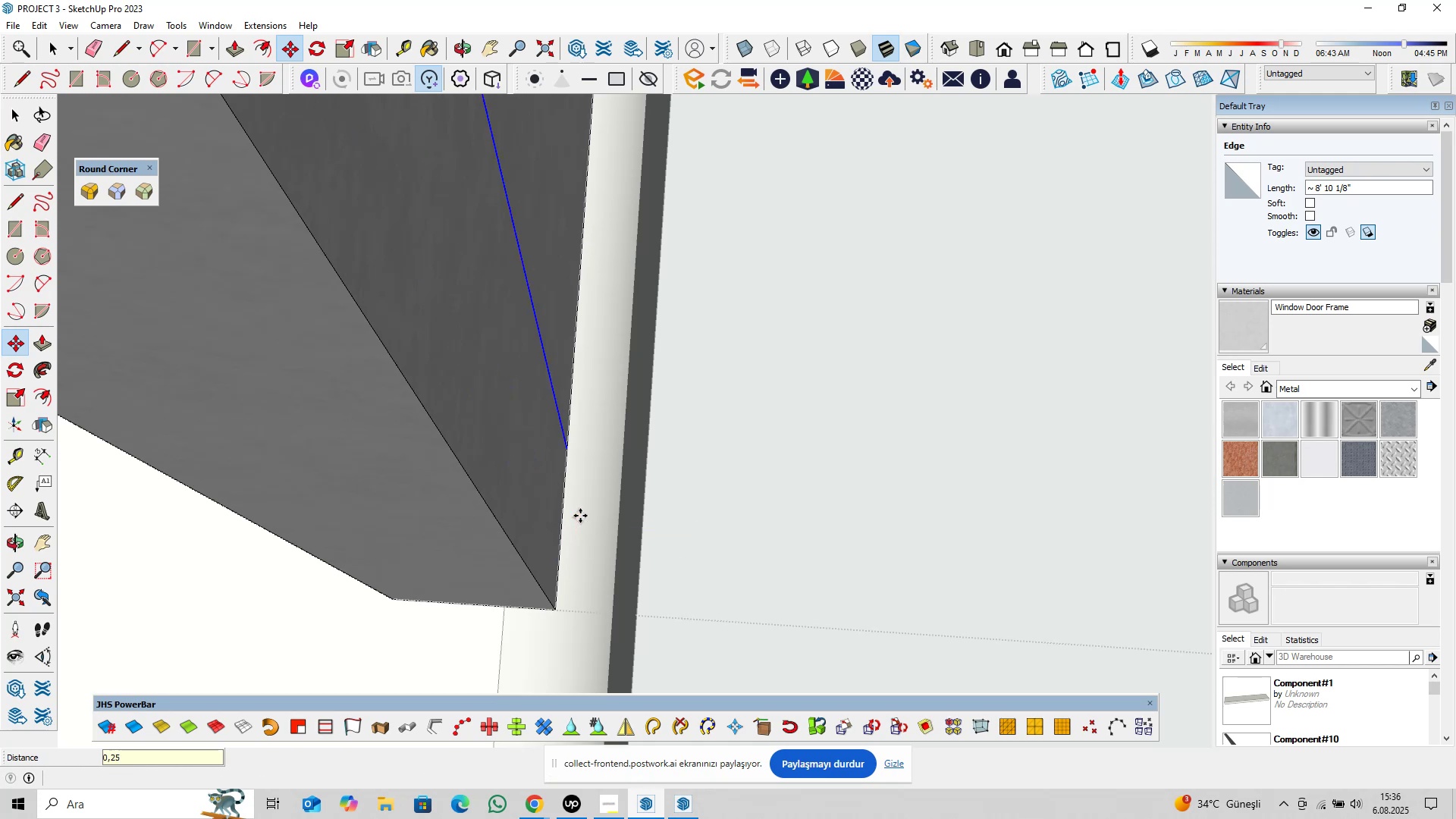 
key(Space)
 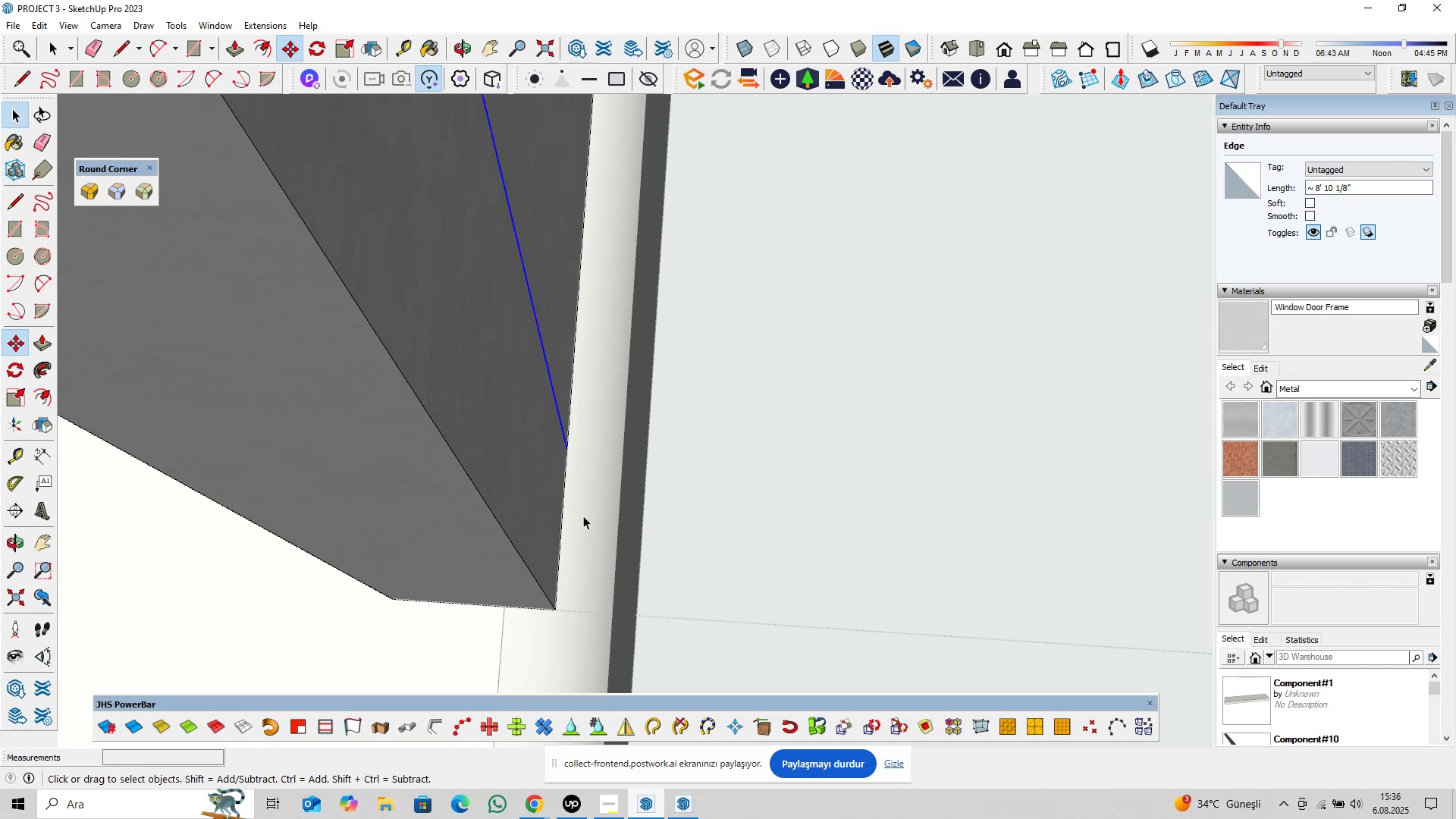 
left_click_drag(start_coordinate=[536, 479], to_coordinate=[526, 475])
 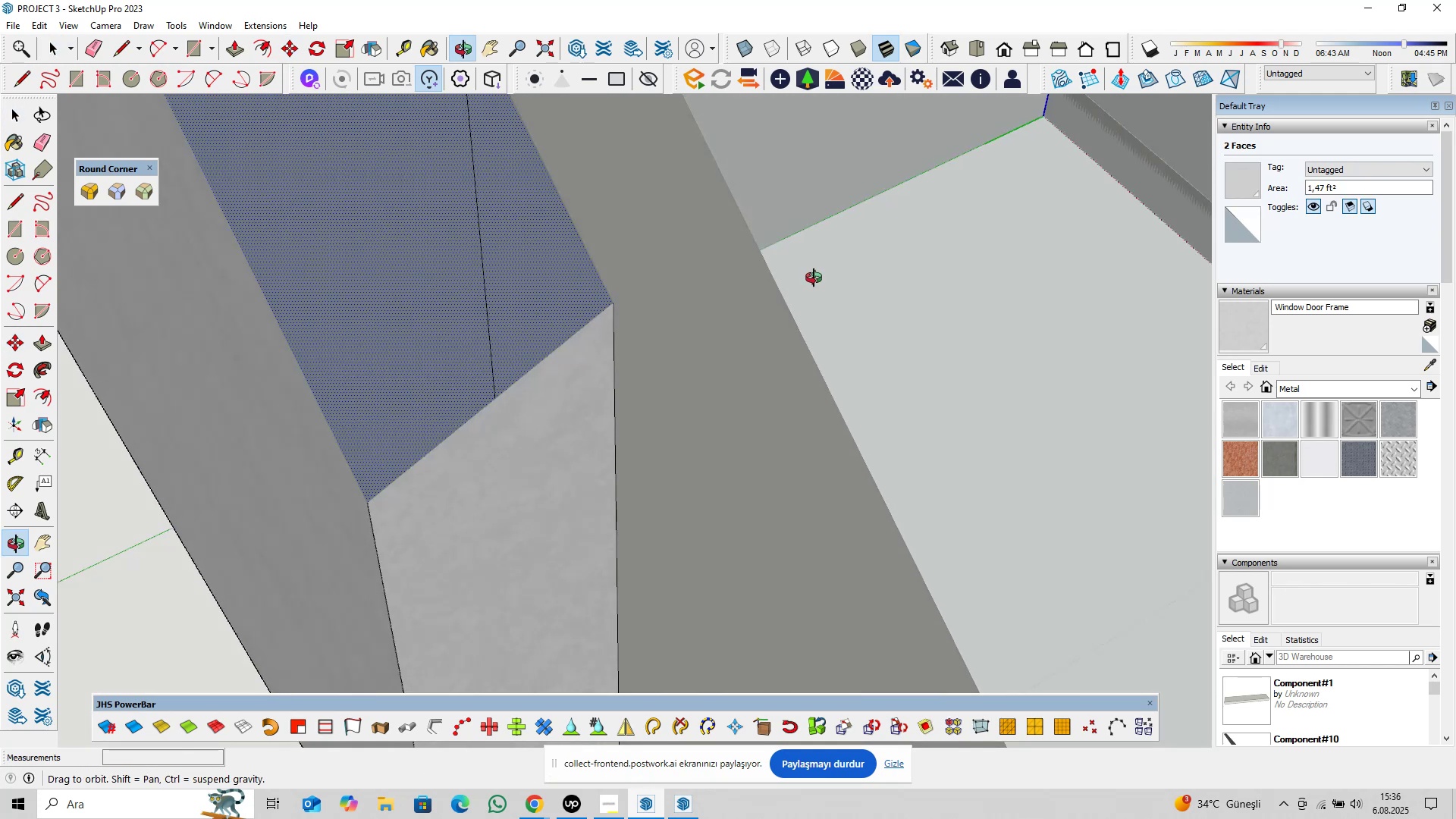 
scroll: coordinate [687, 409], scroll_direction: down, amount: 40.0
 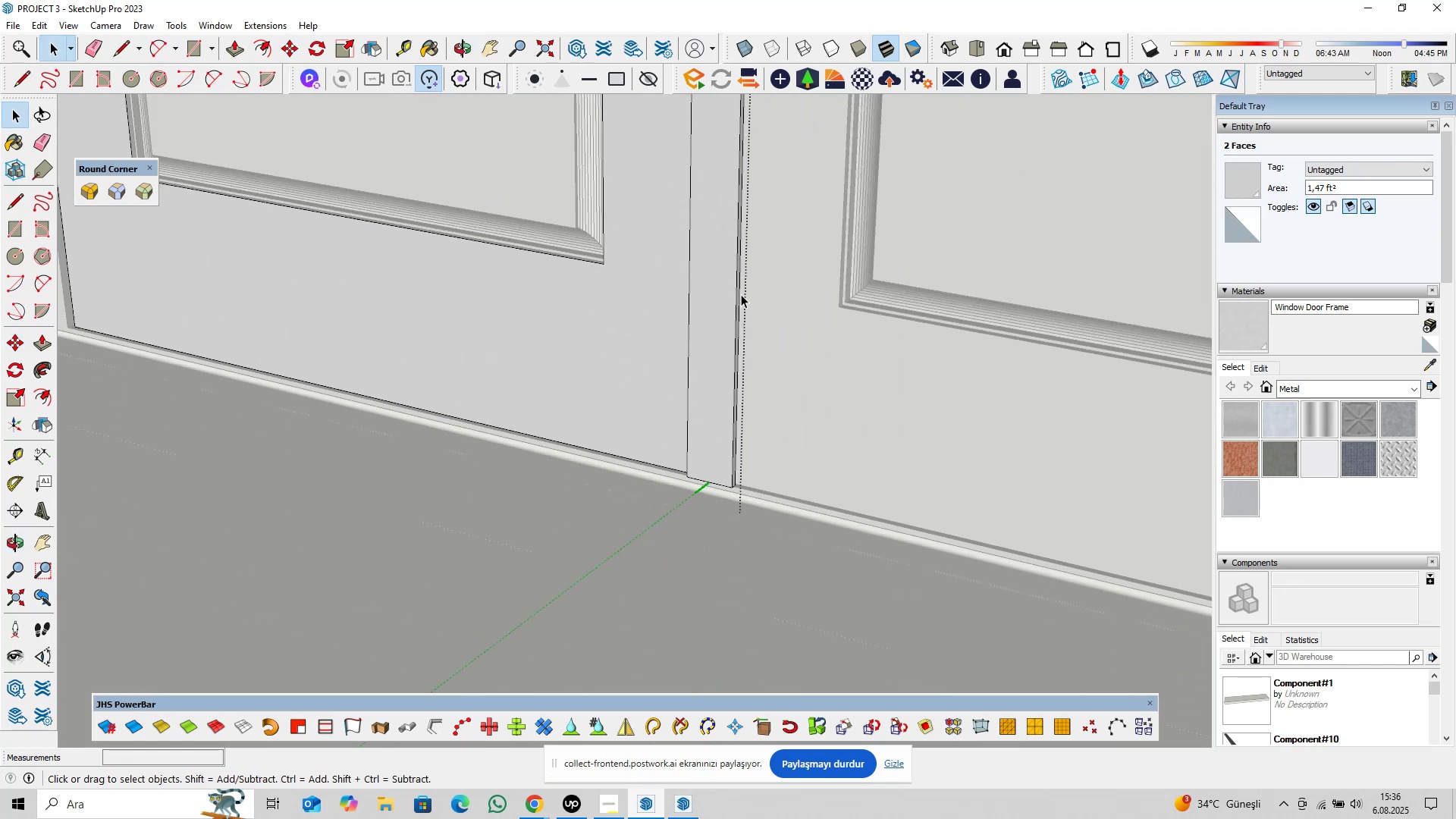 
key(Shift+ShiftLeft)
 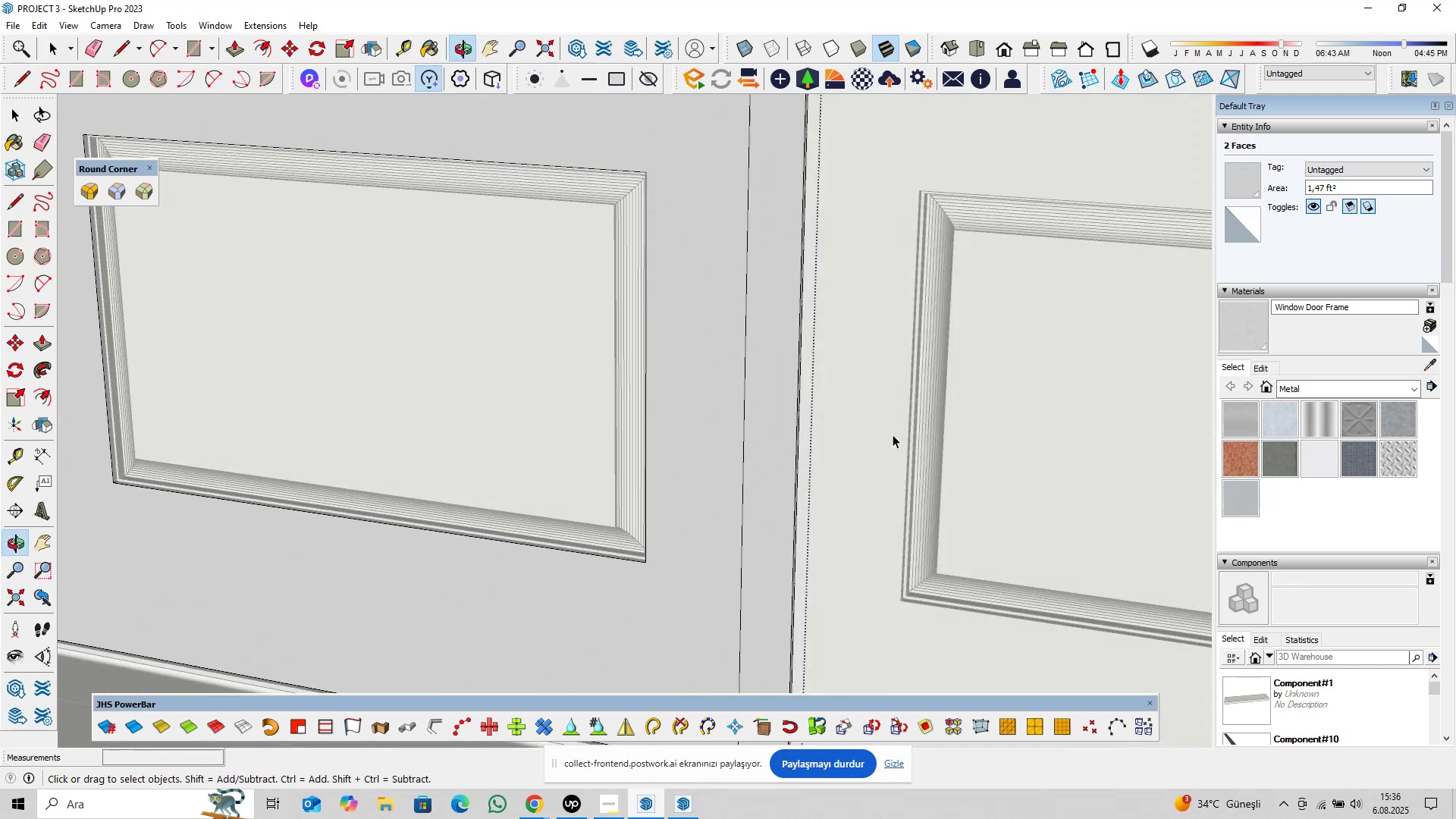 
scroll: coordinate [755, 385], scroll_direction: down, amount: 6.0
 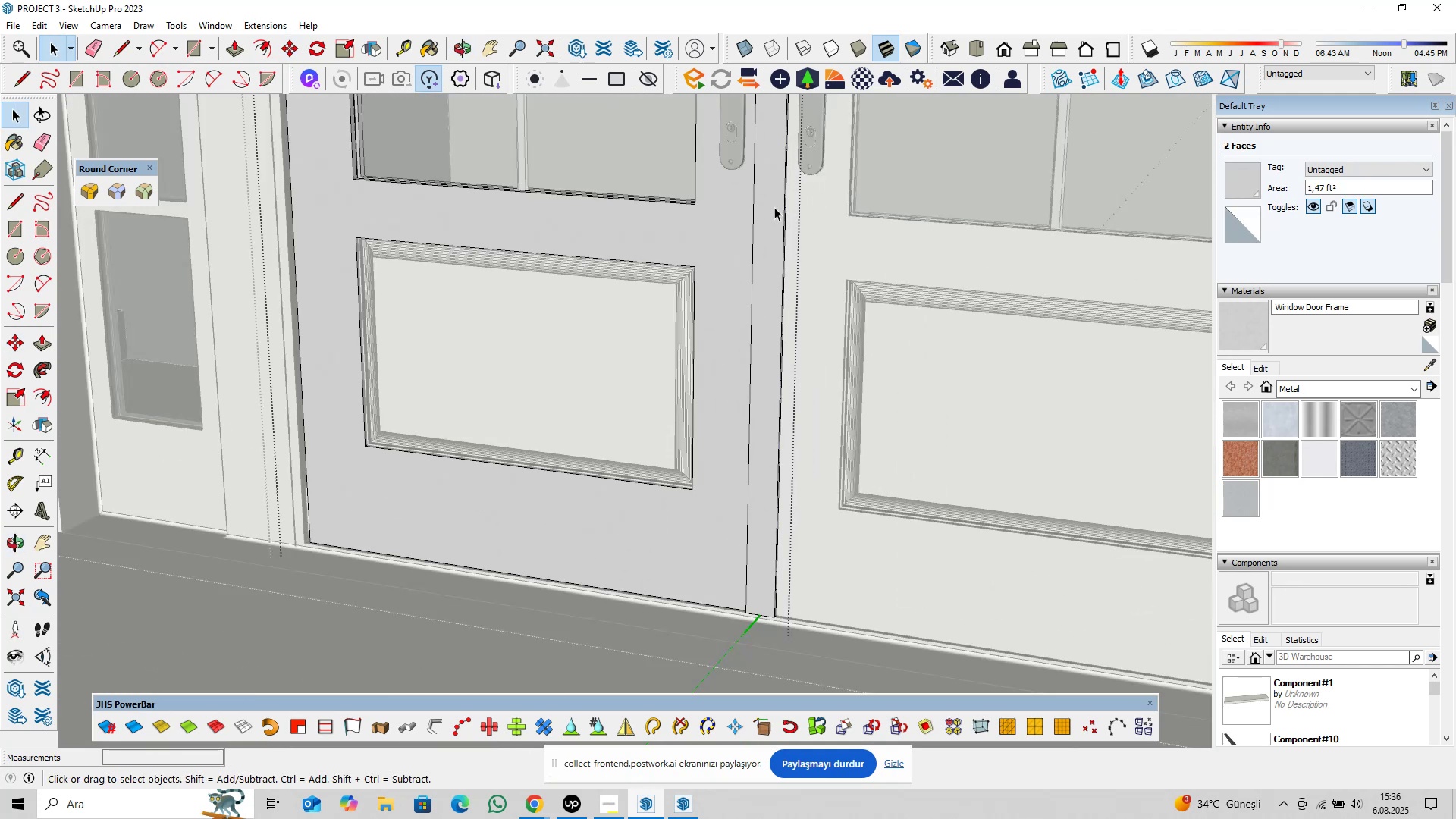 
key(Shift+ShiftLeft)
 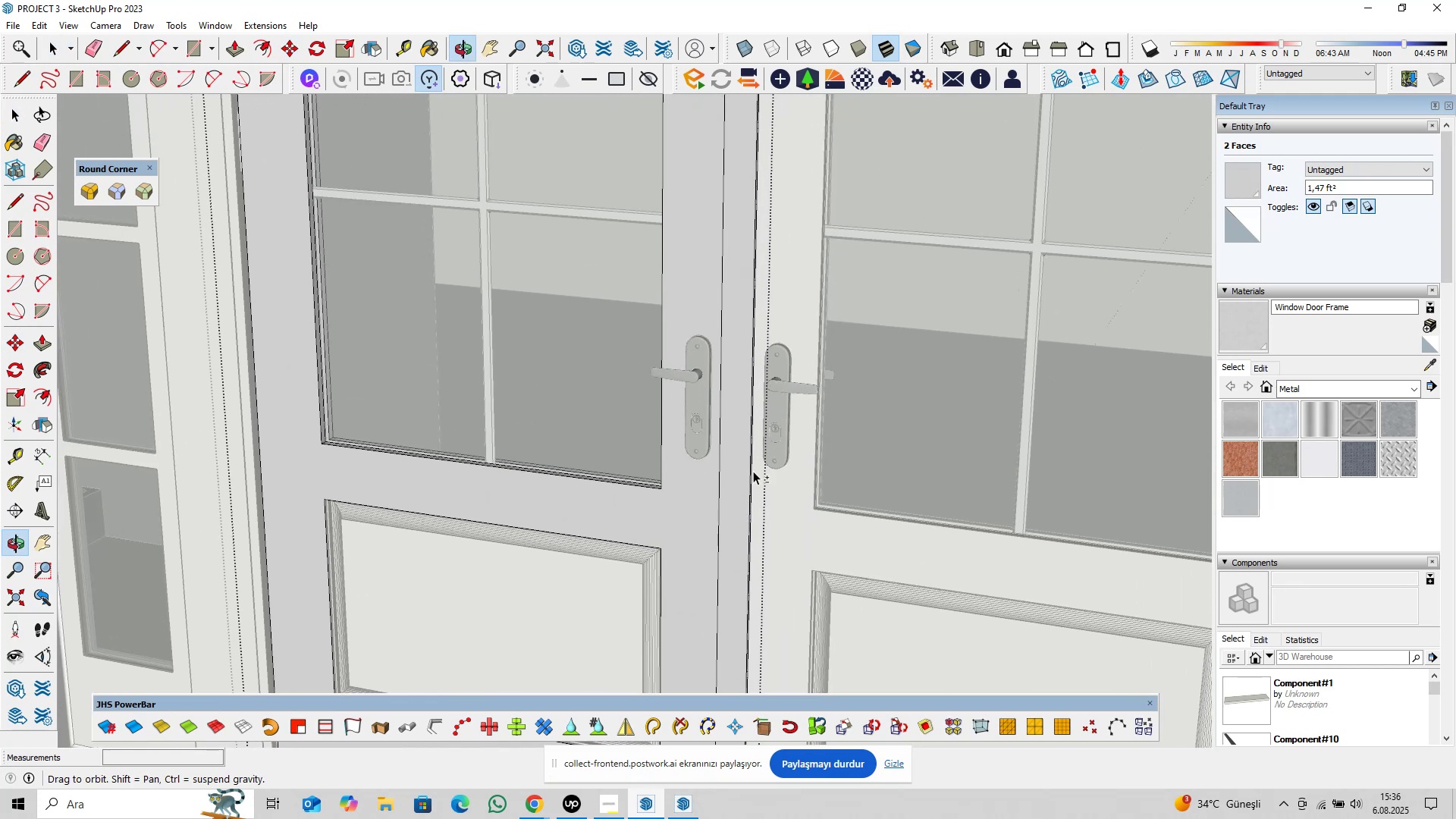 
hold_key(key=ShiftLeft, duration=1.31)
 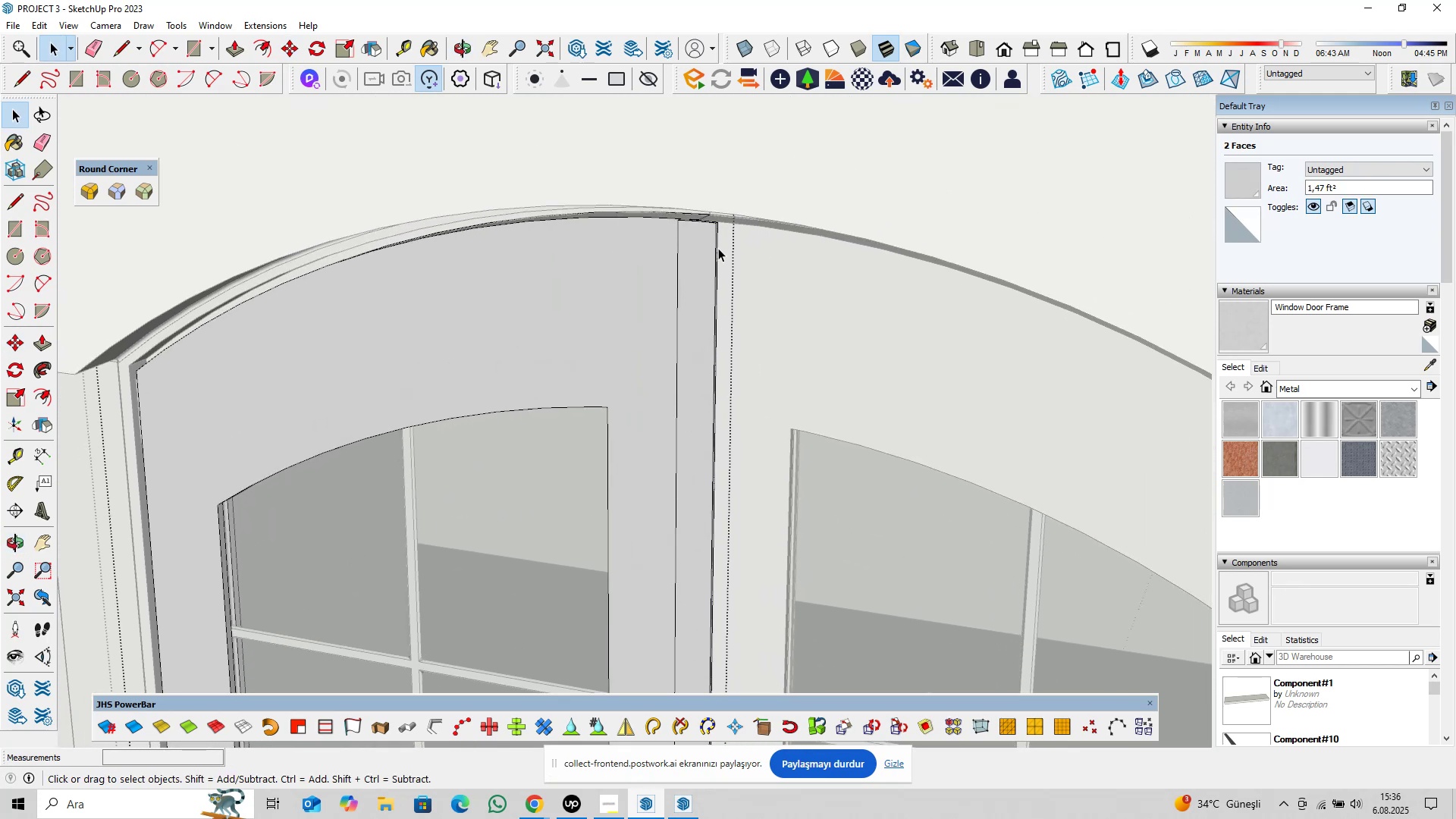 
scroll: coordinate [703, 278], scroll_direction: up, amount: 34.0
 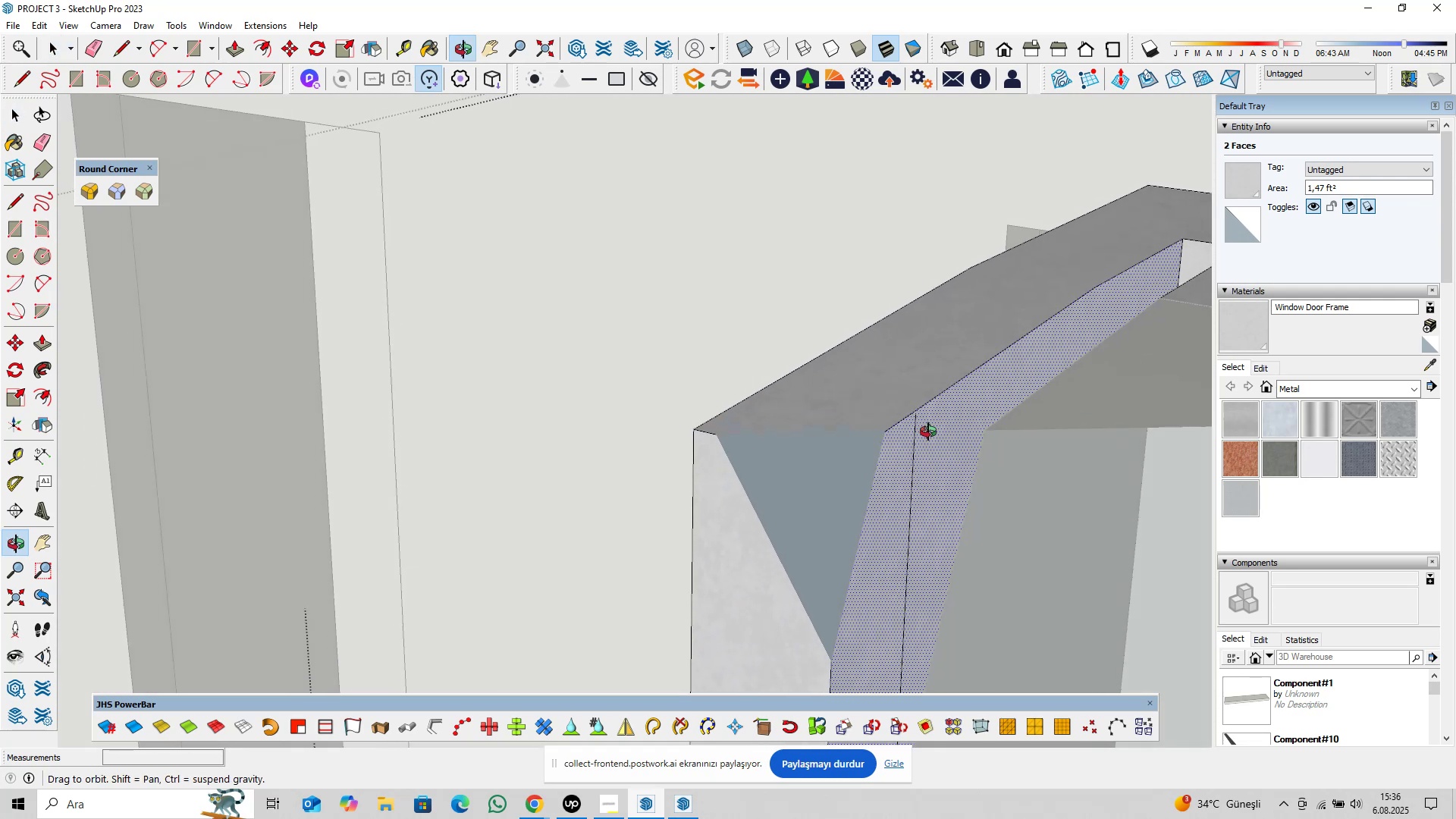 
type(pl)
 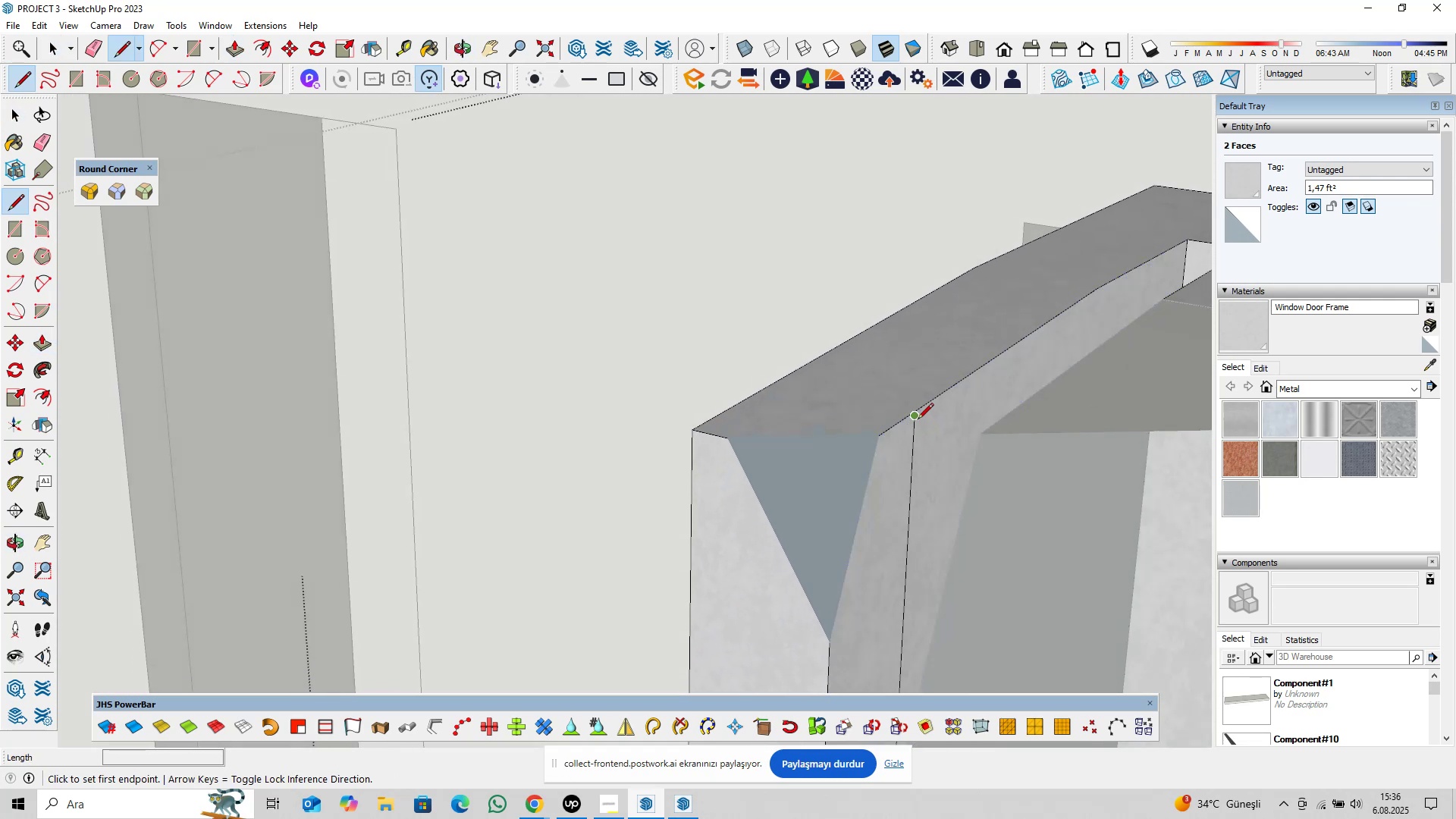 
left_click([918, 420])
 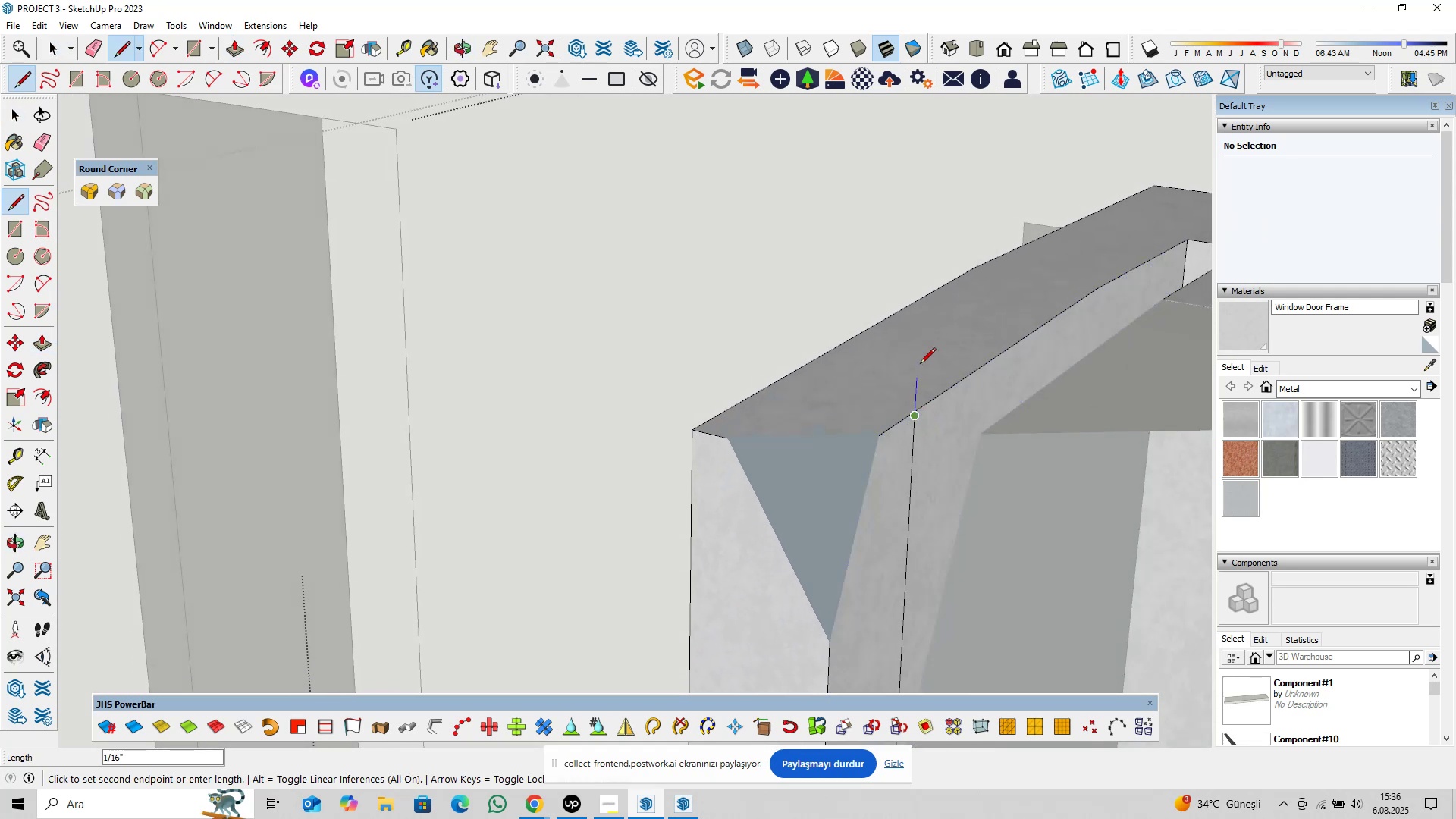 
left_click([920, 365])
 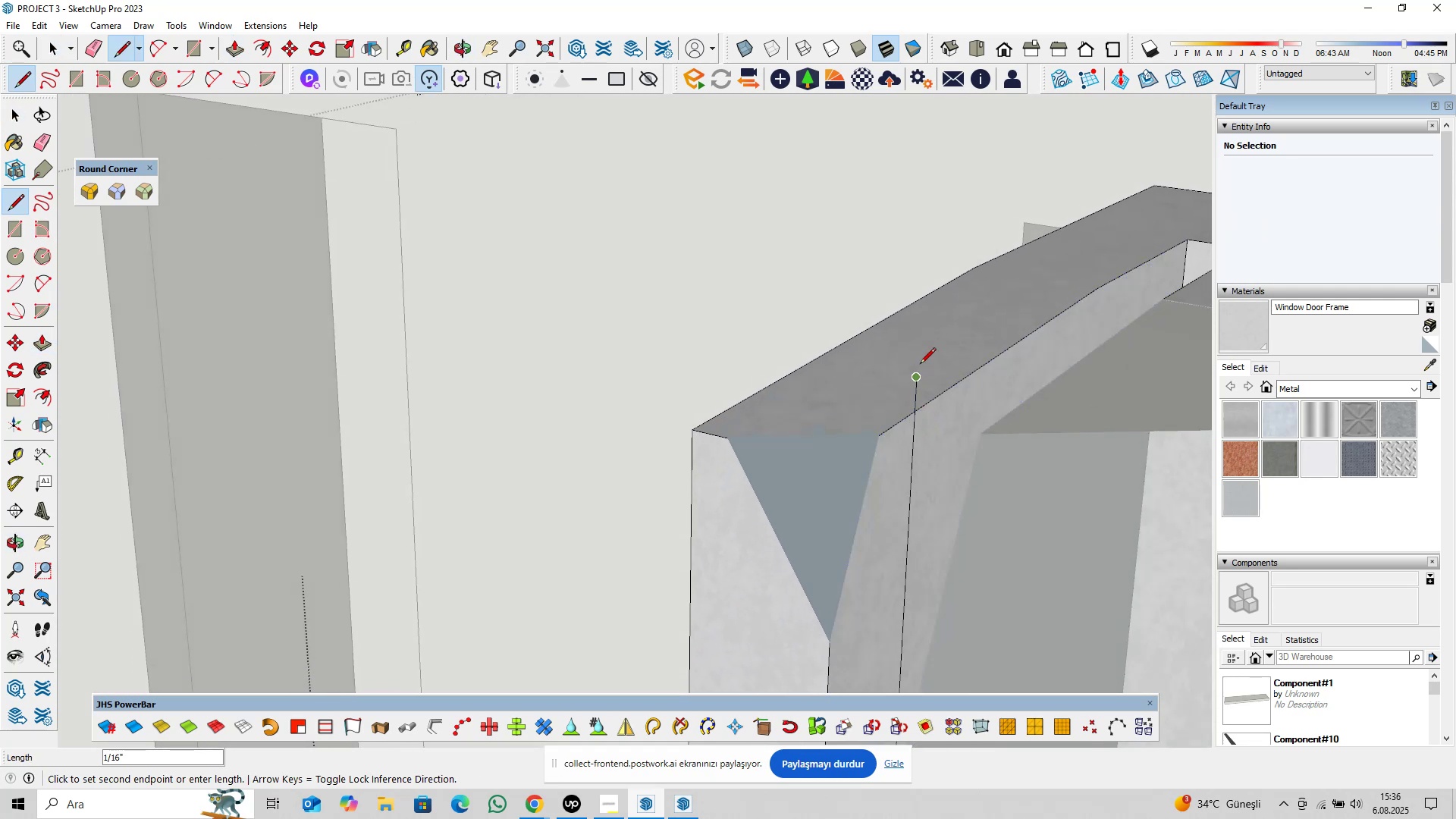 
key(Space)
 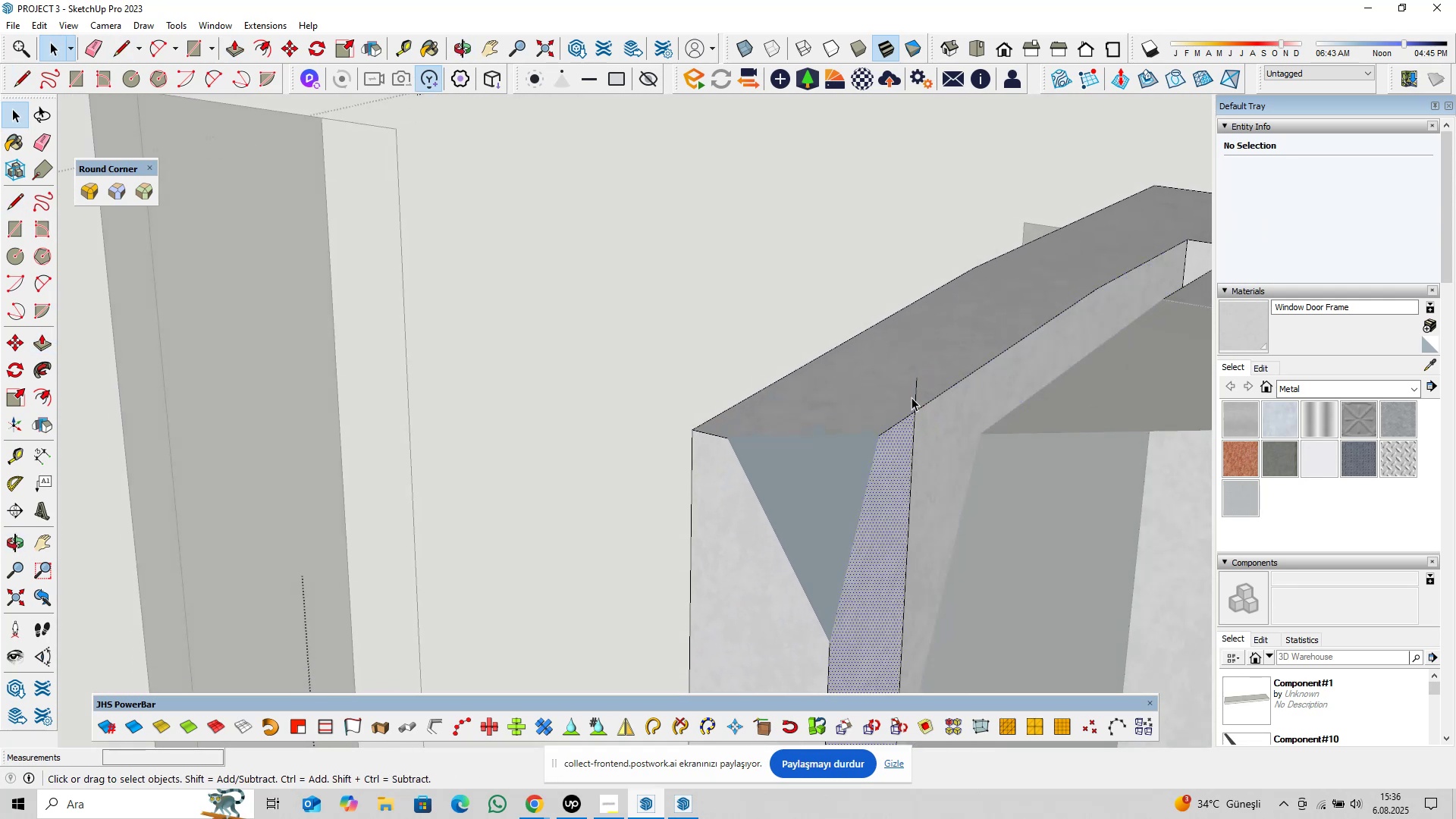 
left_click([917, 389])
 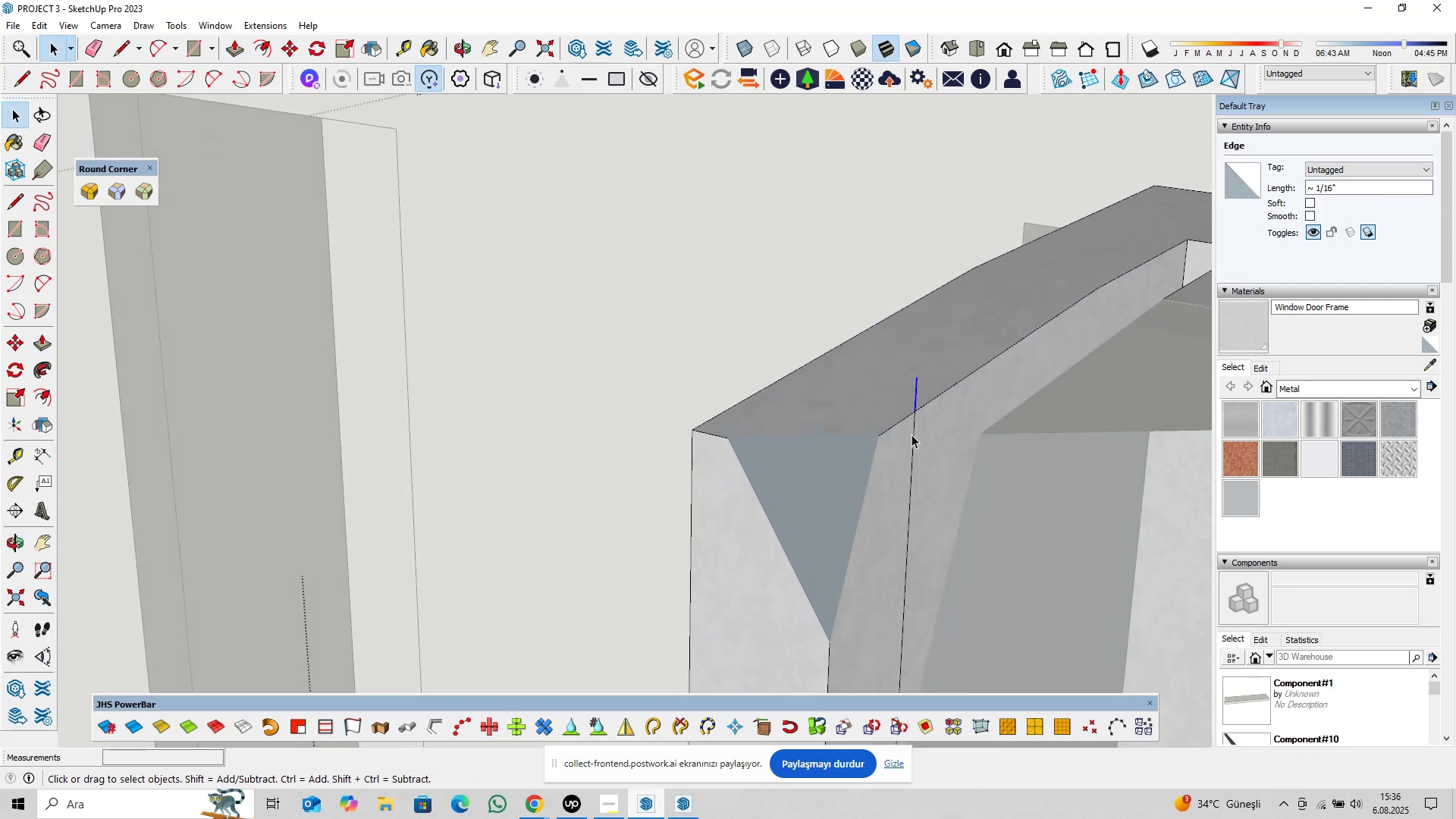 
key(Delete)
 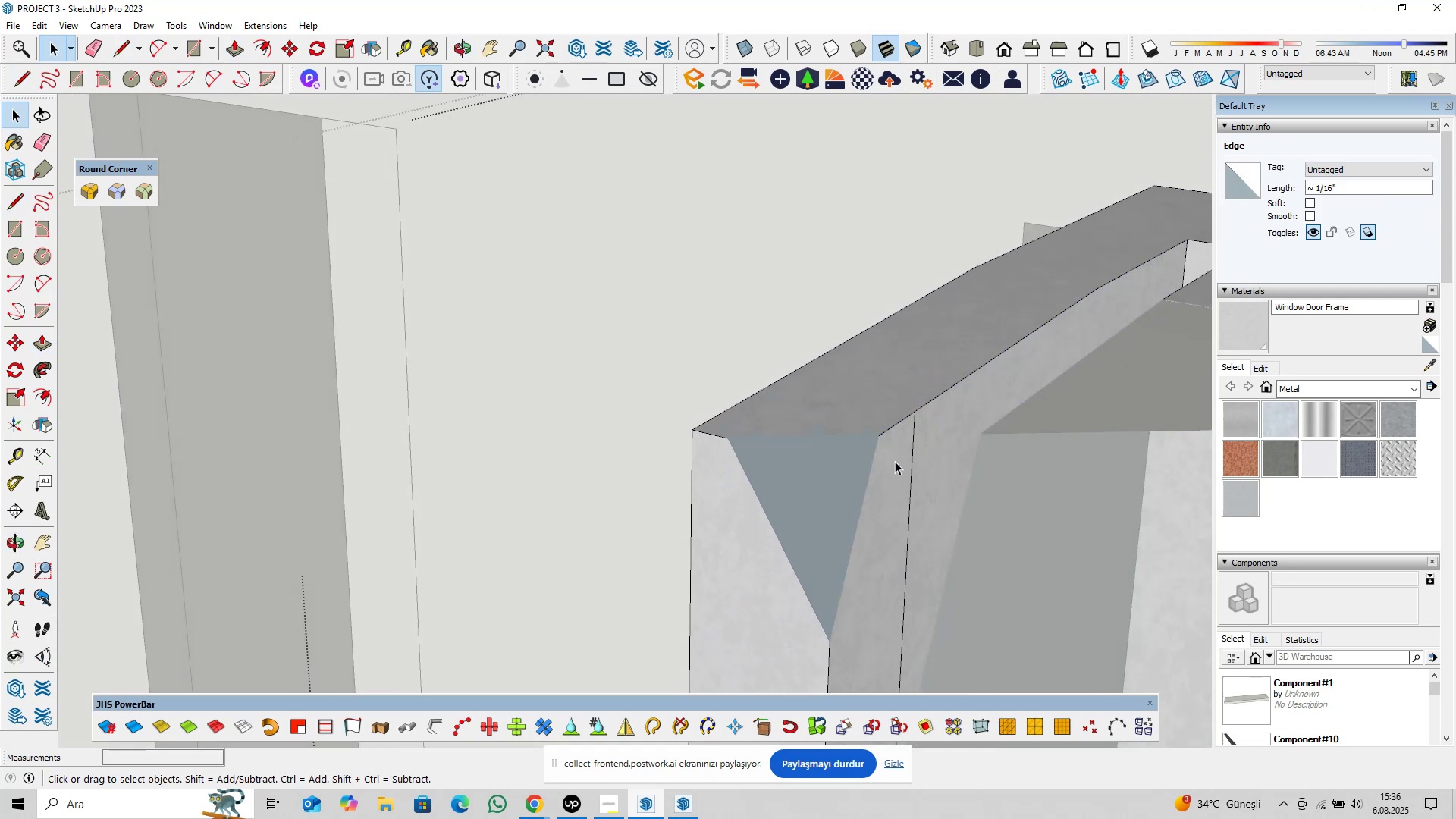 
left_click([895, 461])
 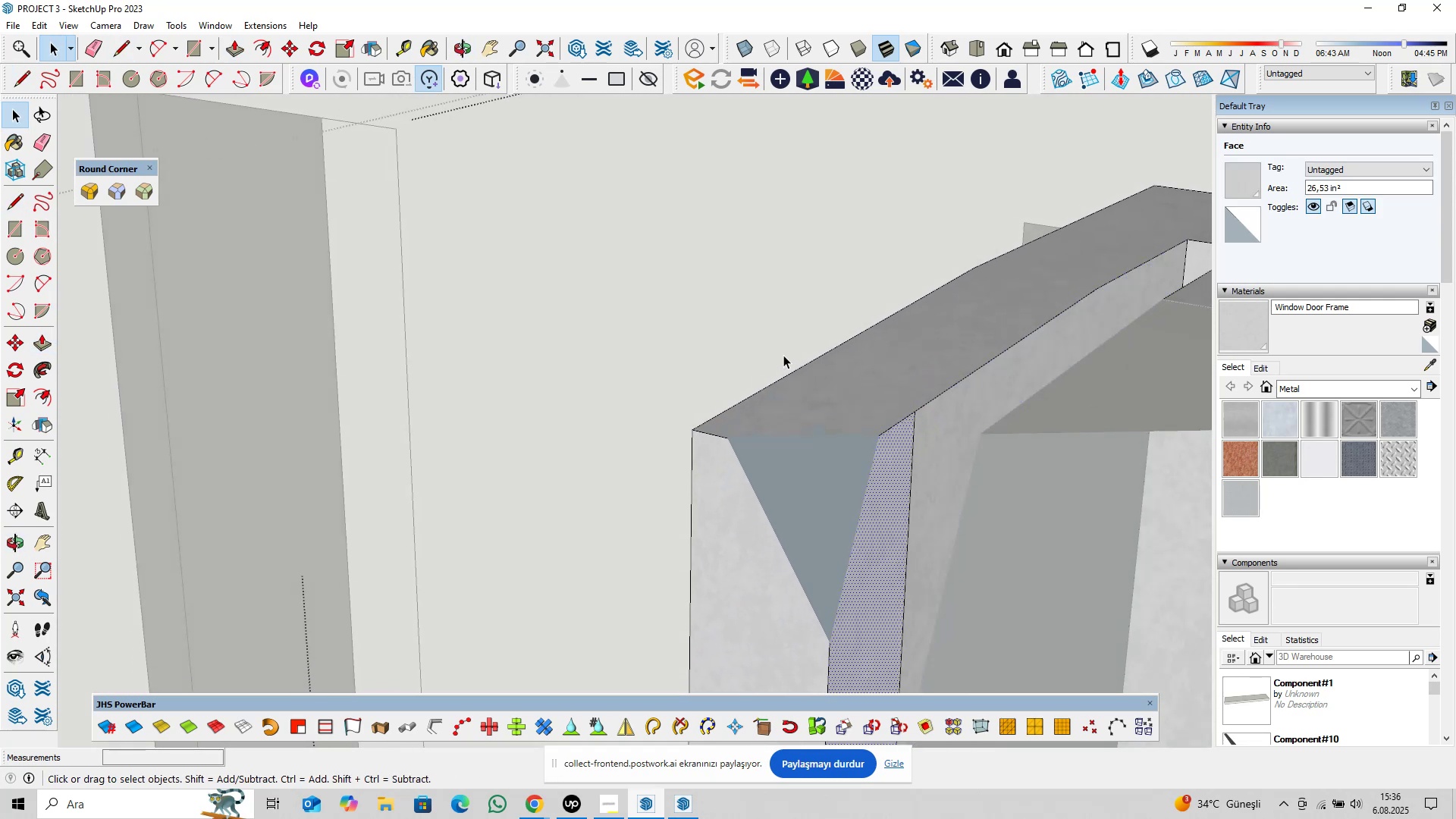 
key(M)
 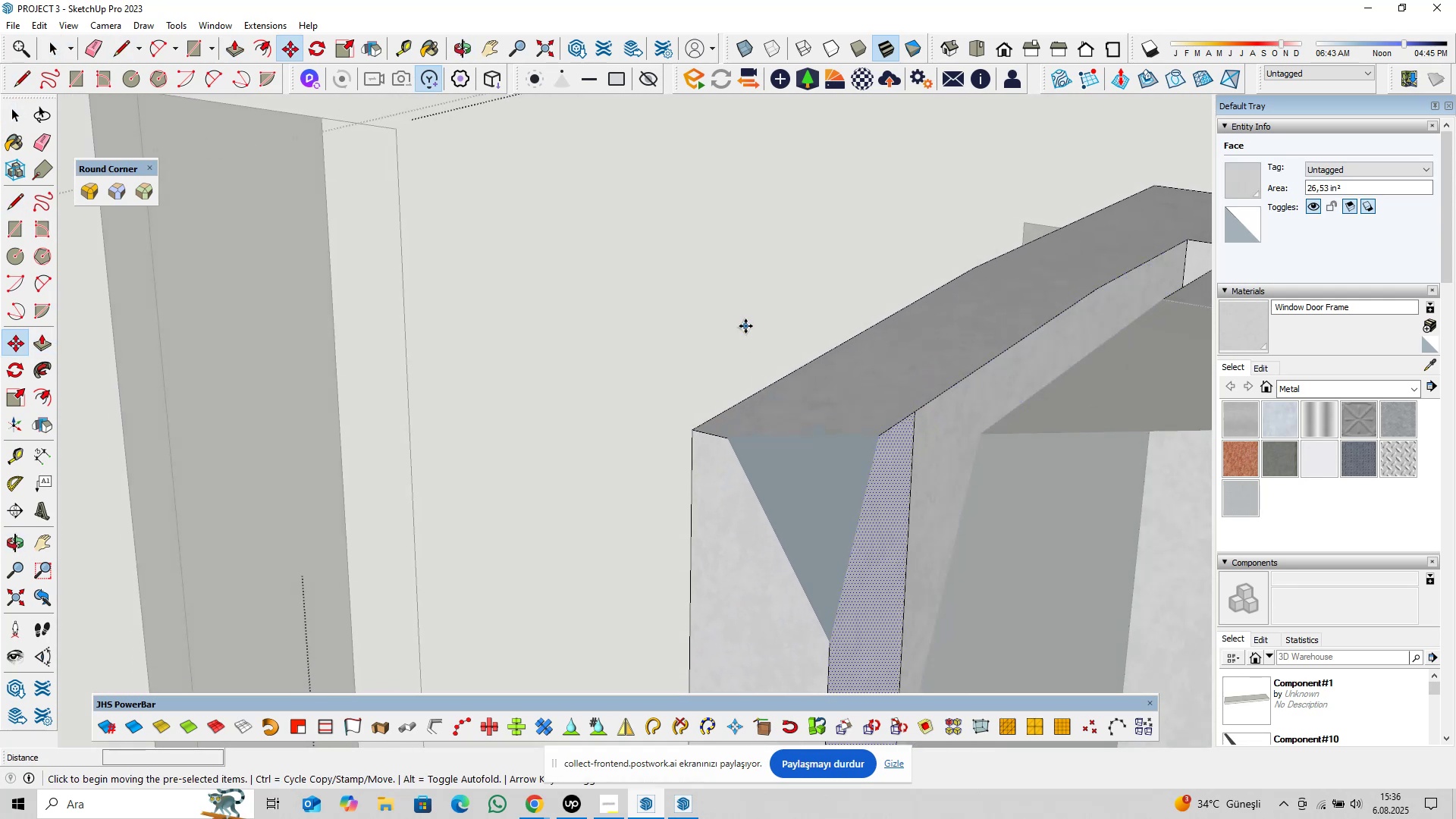 
left_click([745, 326])
 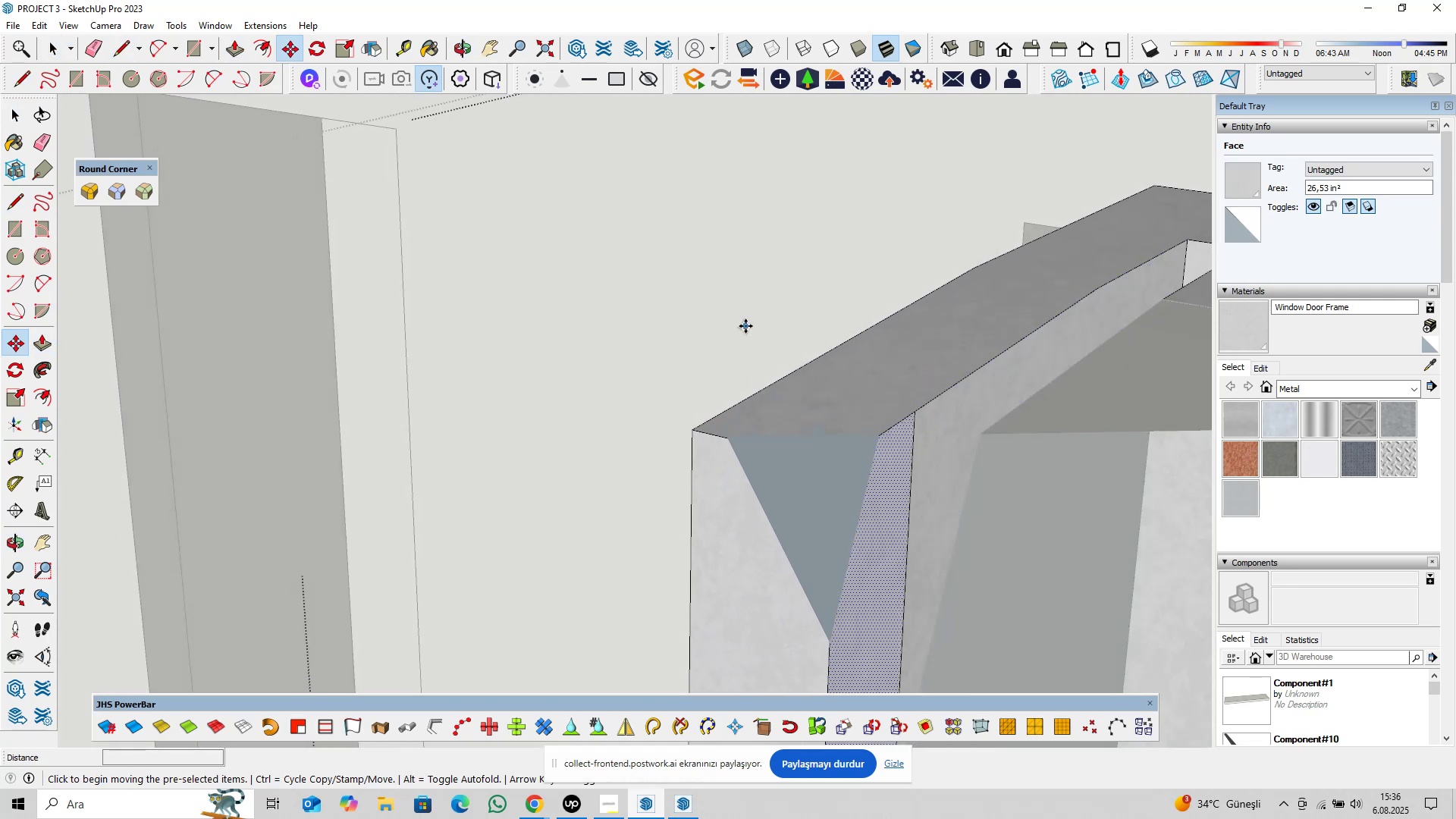 
key(Control+ControlLeft)
 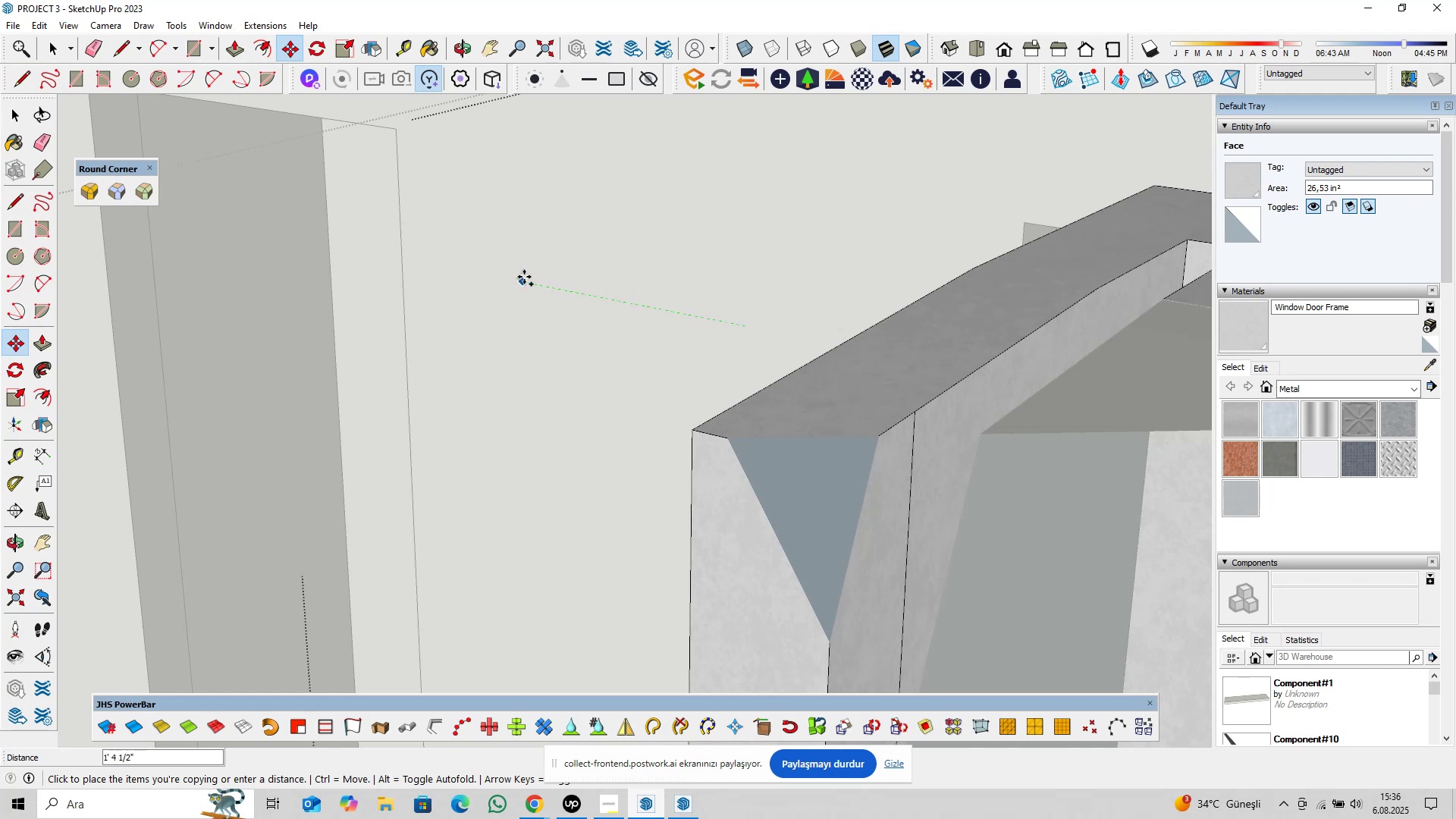 
key(ArrowRight)
 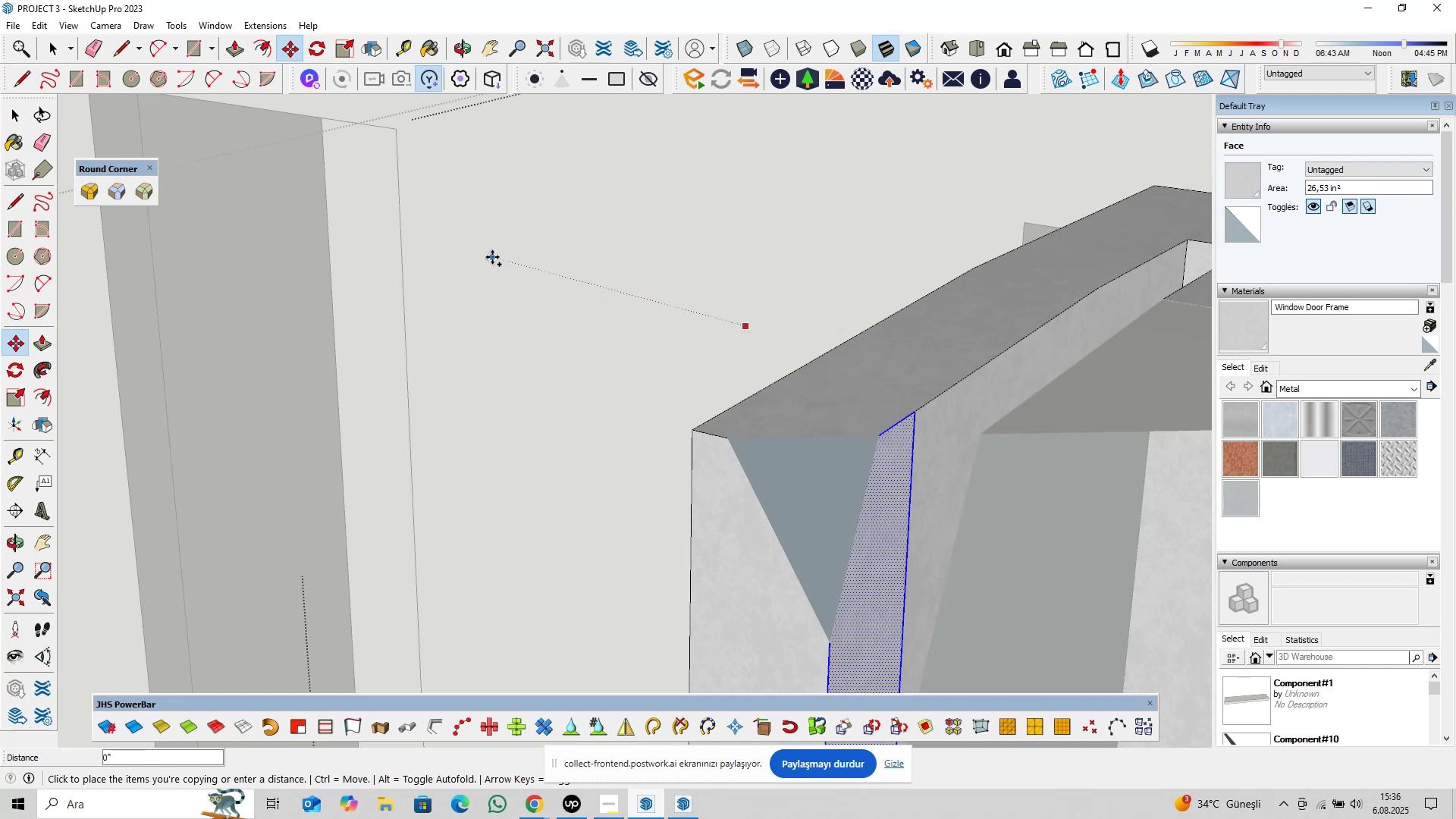 
key(ArrowLeft)
 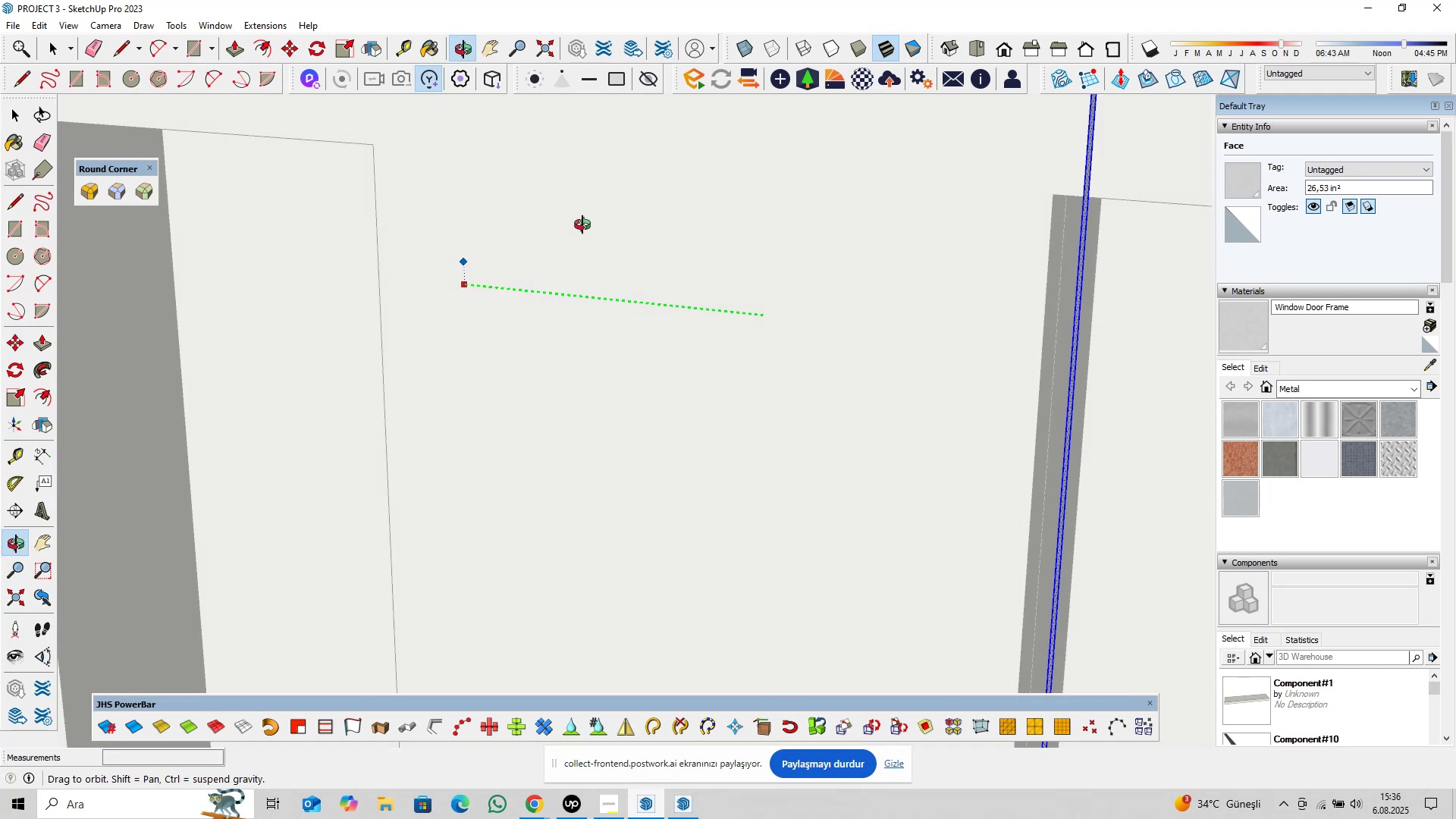 
scroll: coordinate [623, 282], scroll_direction: up, amount: 7.0
 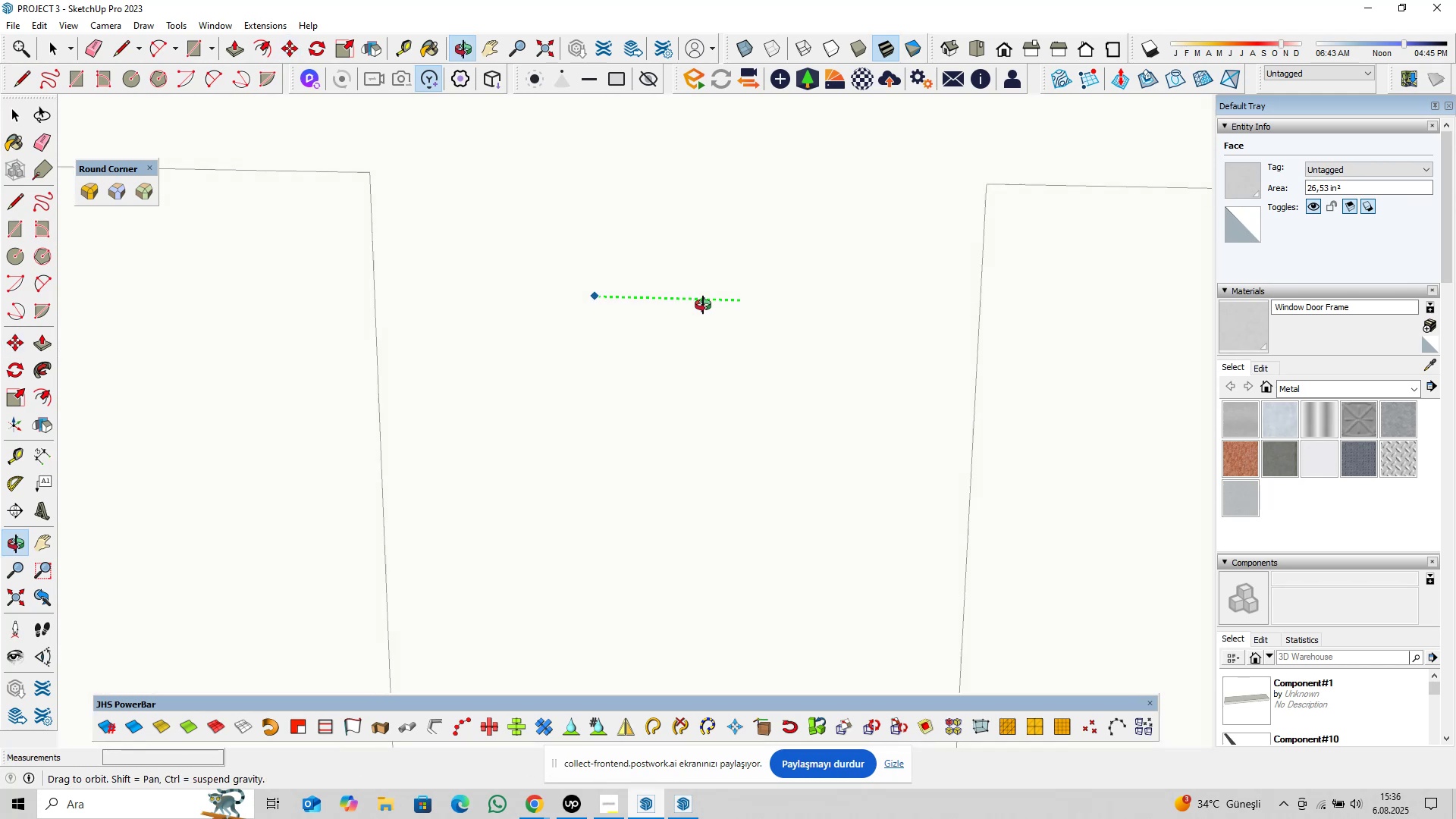 
hold_key(key=ShiftLeft, duration=1.2)
 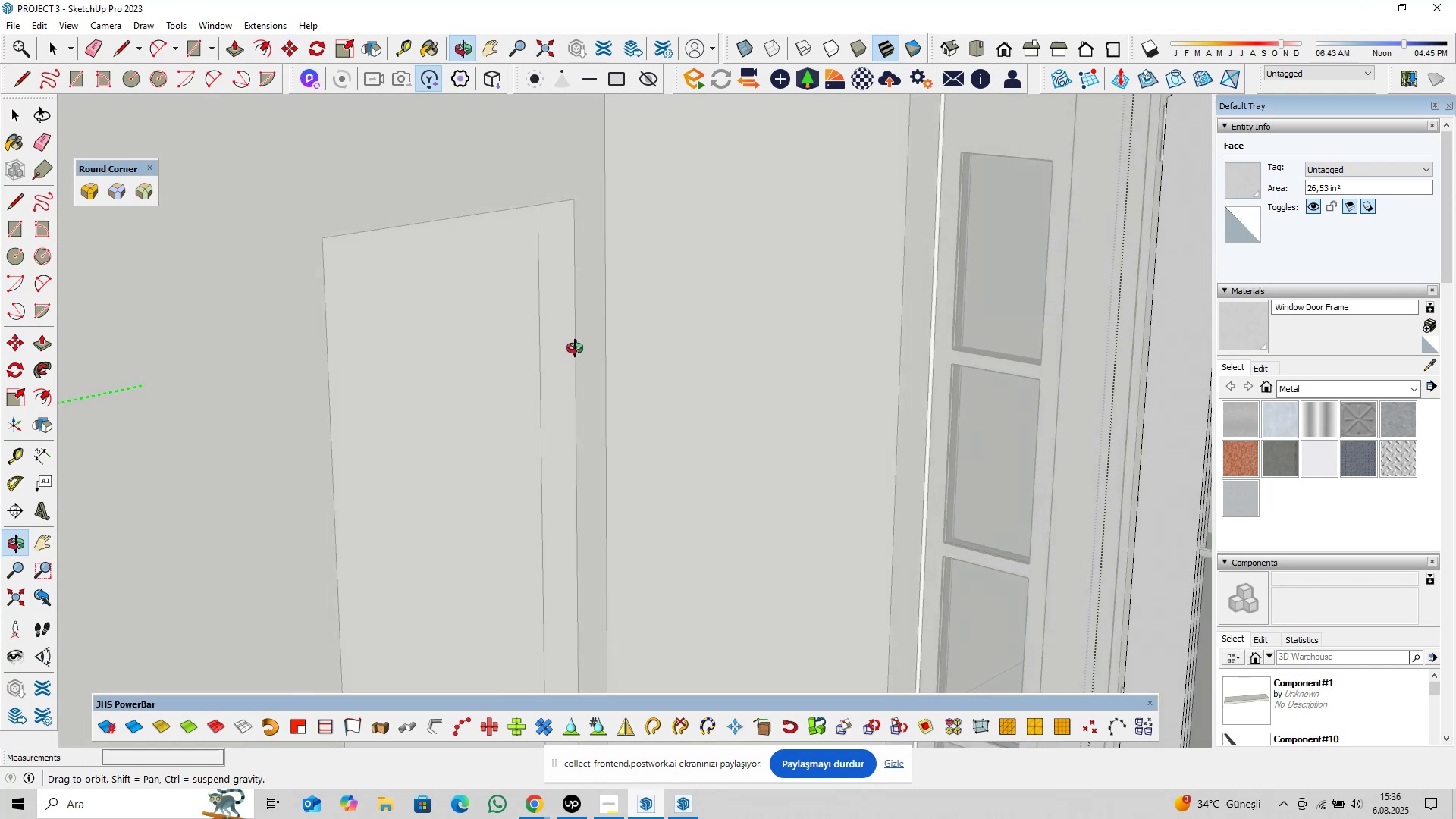 
hold_key(key=ShiftLeft, duration=1.34)
 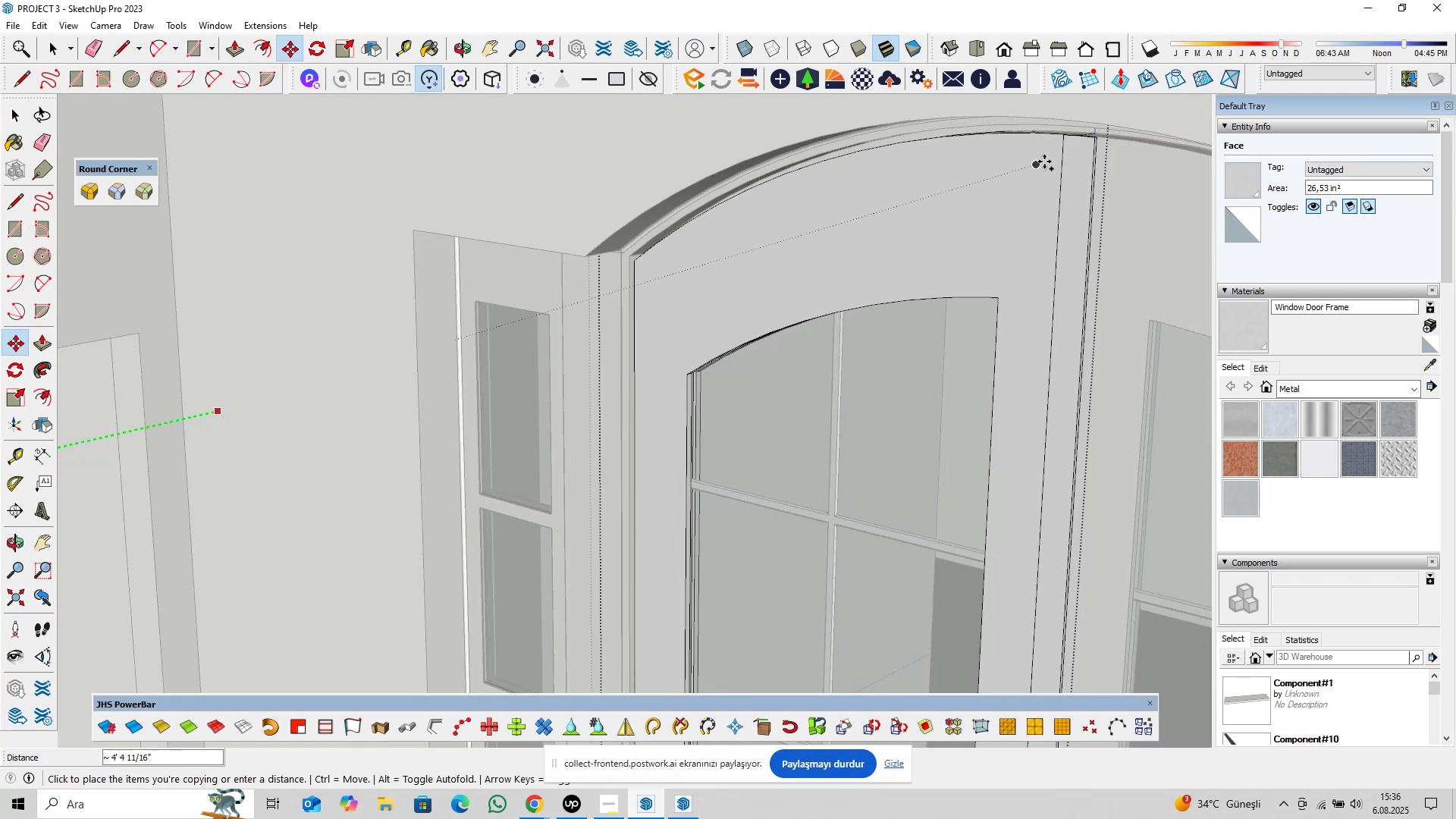 
scroll: coordinate [1010, 234], scroll_direction: up, amount: 29.0
 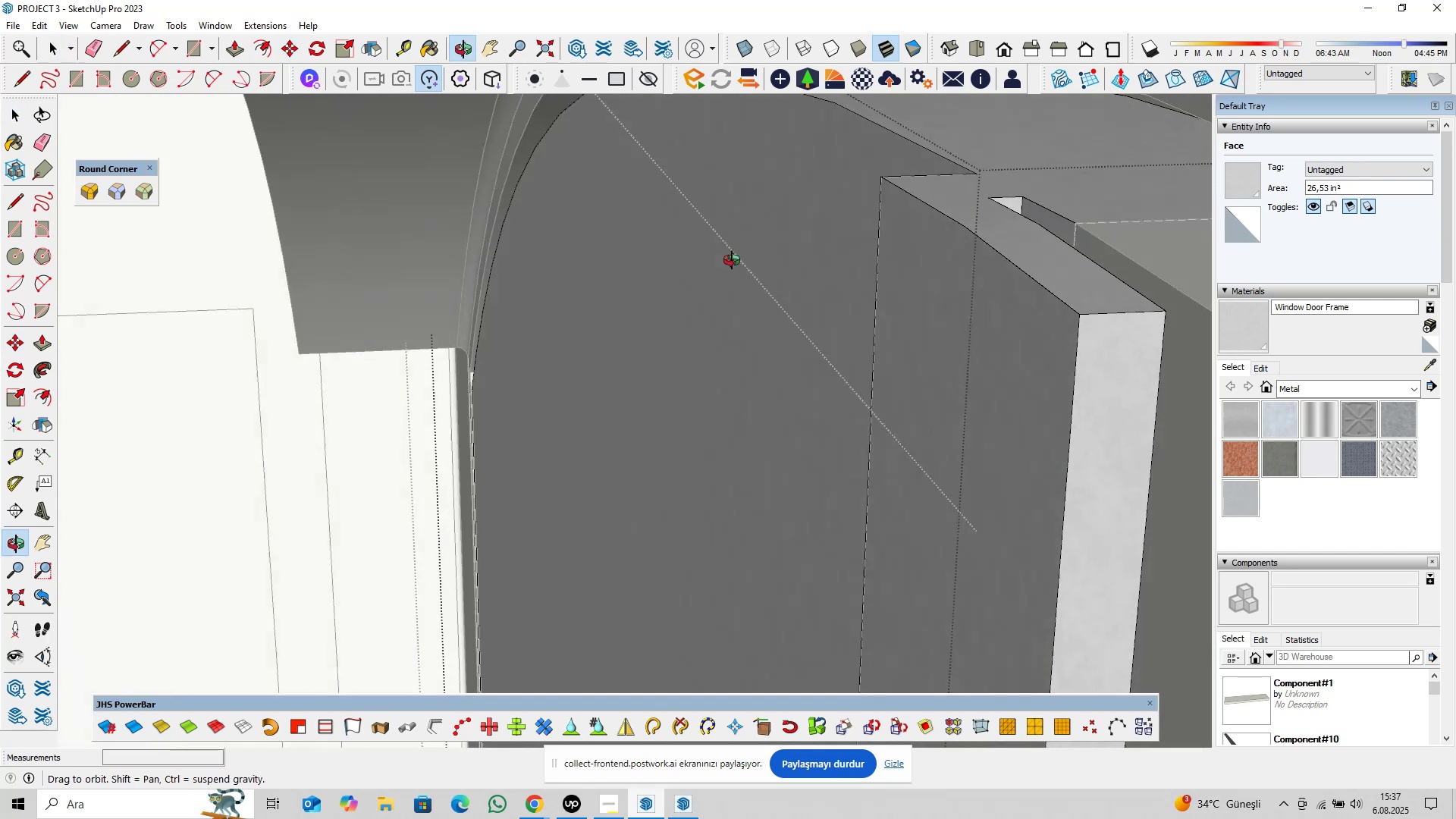 
hold_key(key=ShiftLeft, duration=0.42)
 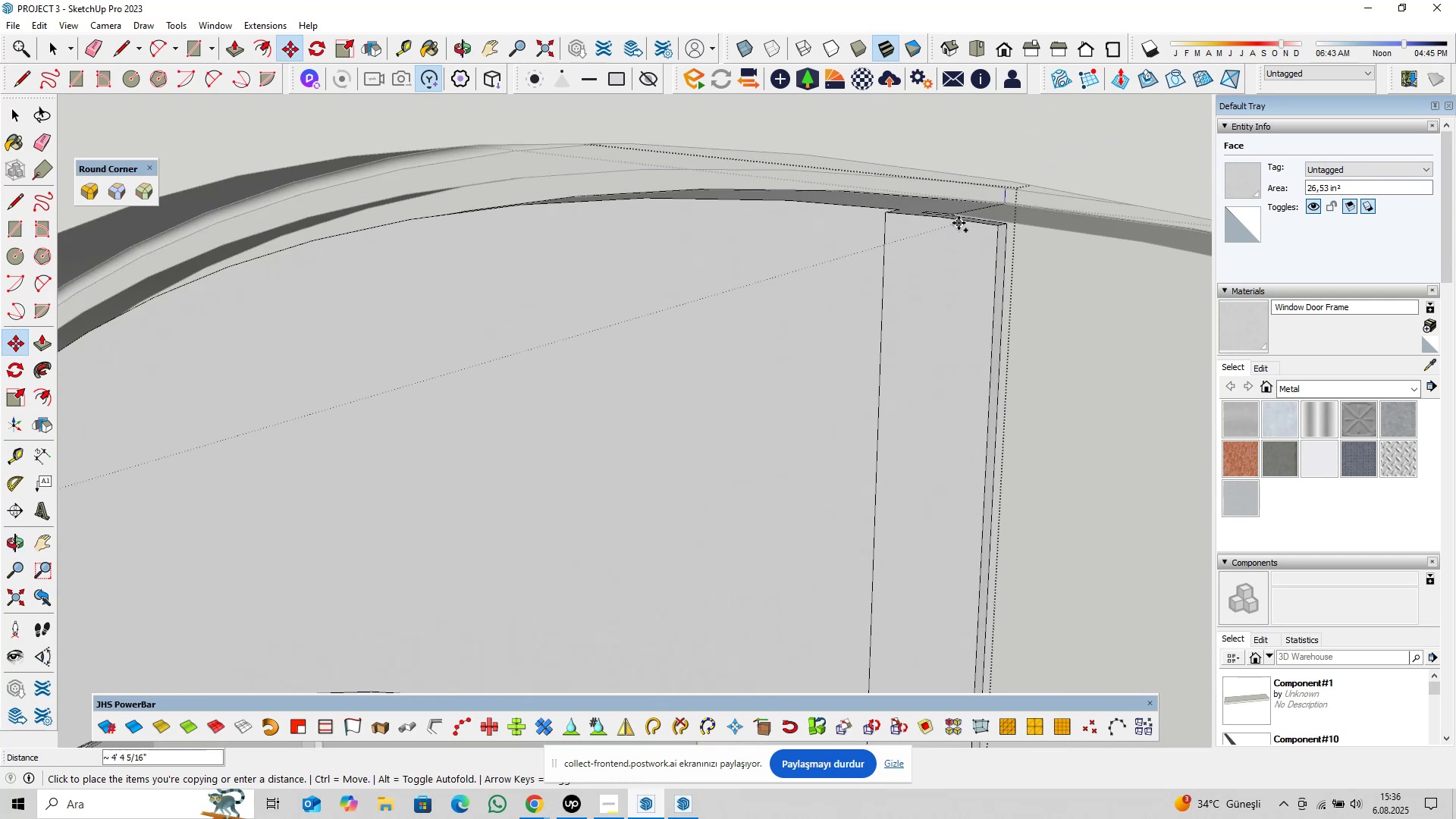 
key(Space)
 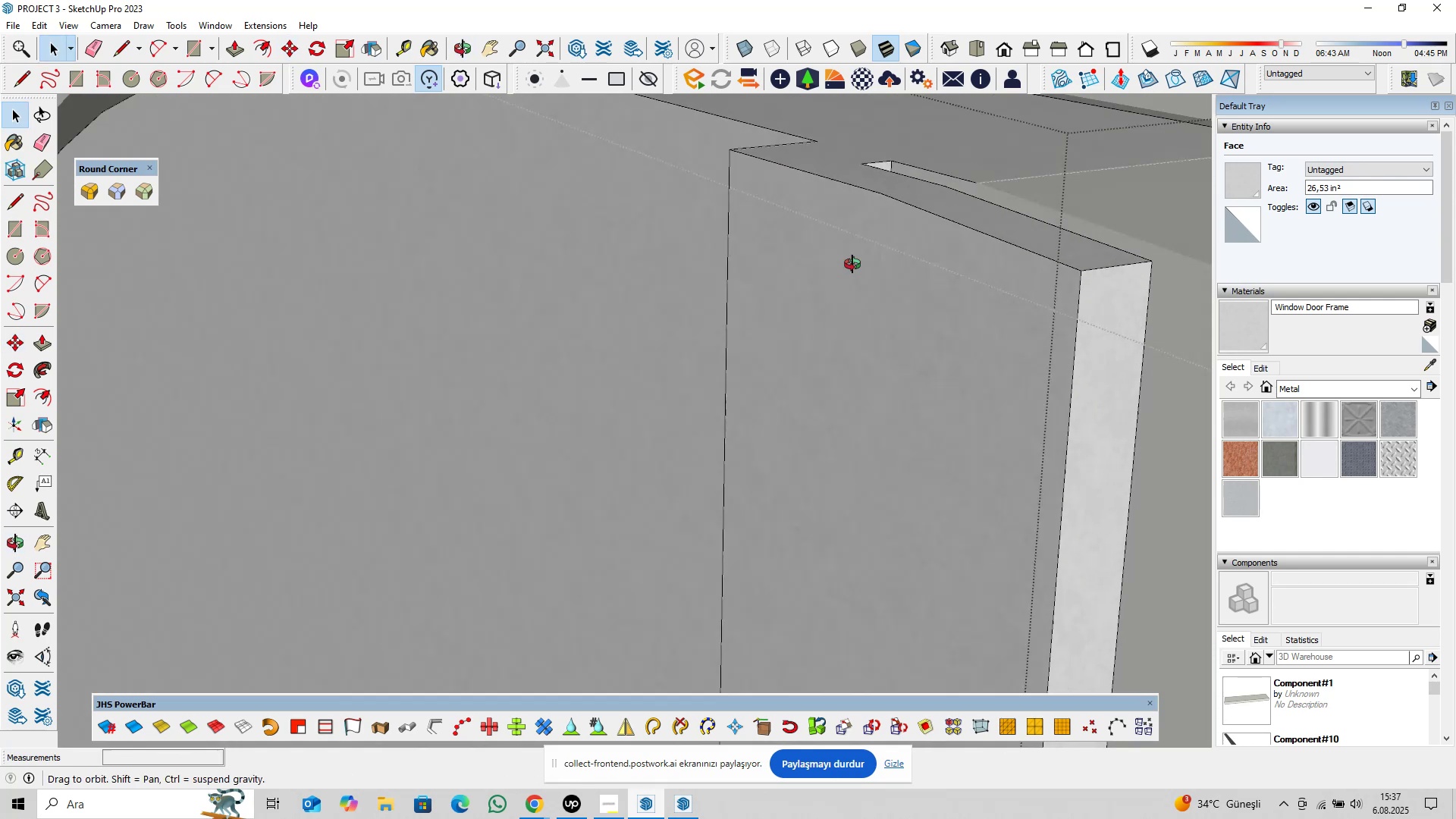 
hold_key(key=ShiftLeft, duration=0.49)
scroll: coordinate [1083, 360], scroll_direction: up, amount: 1.0
 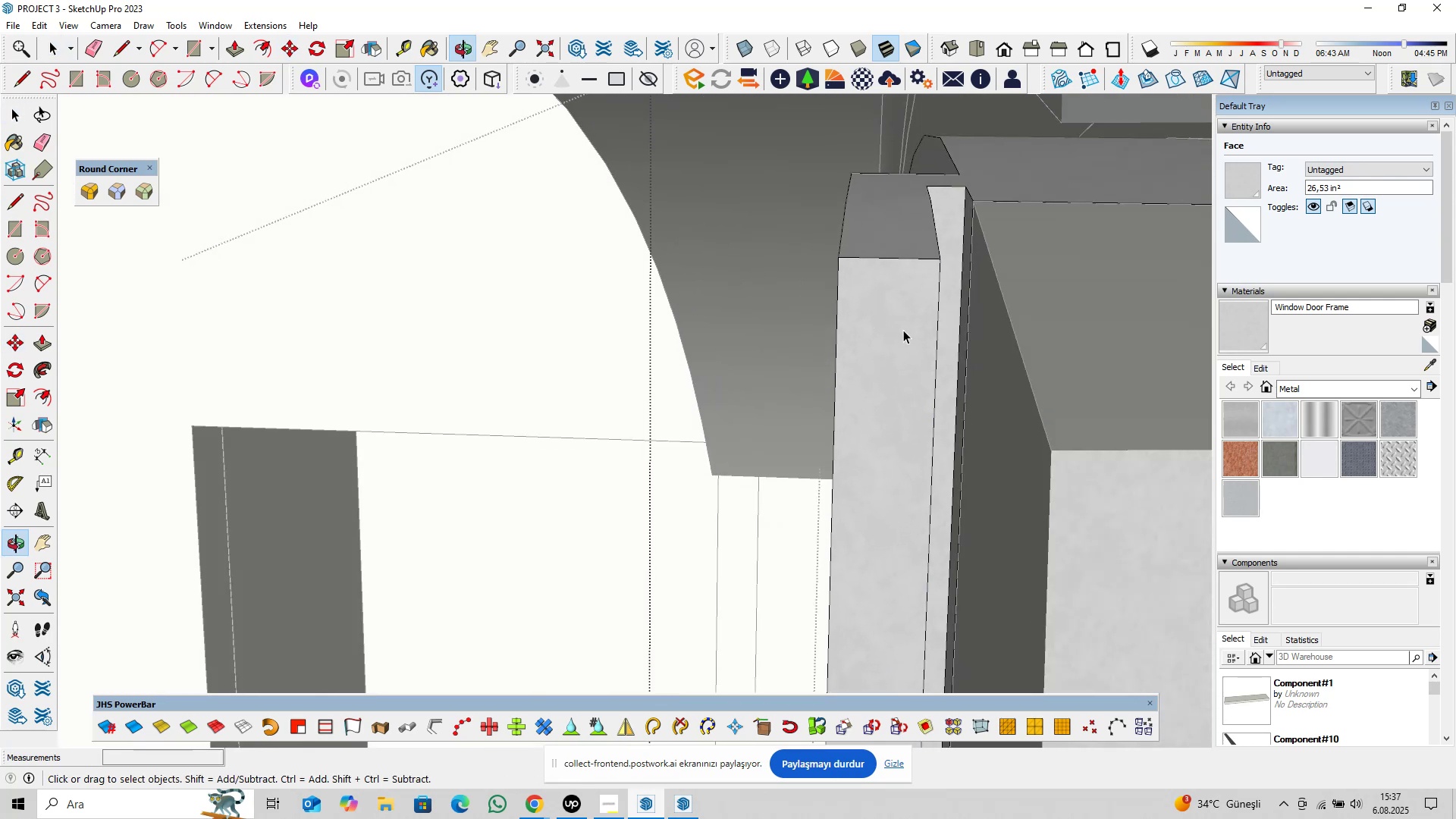 
key(M)
 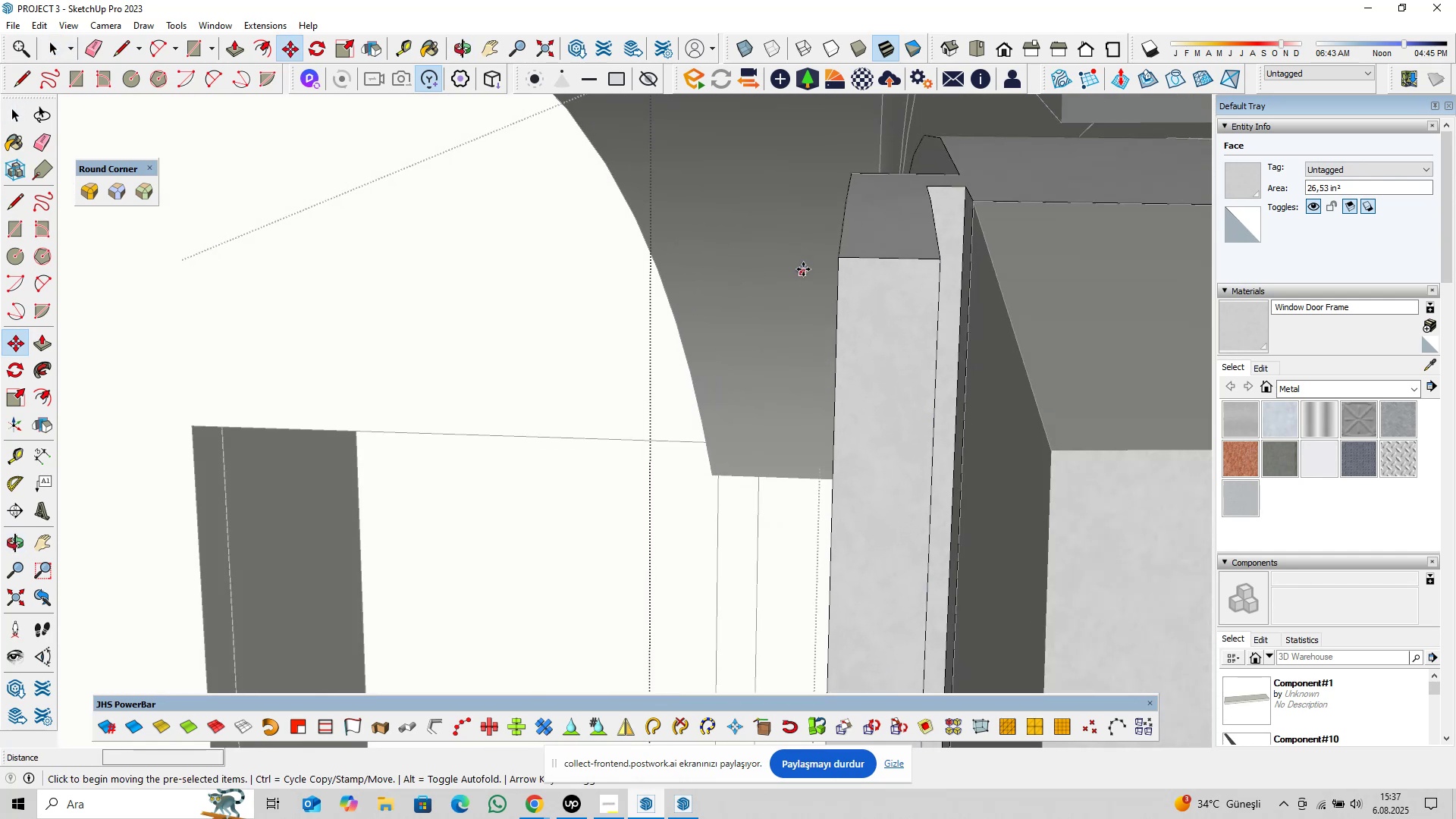 
left_click([803, 269])
 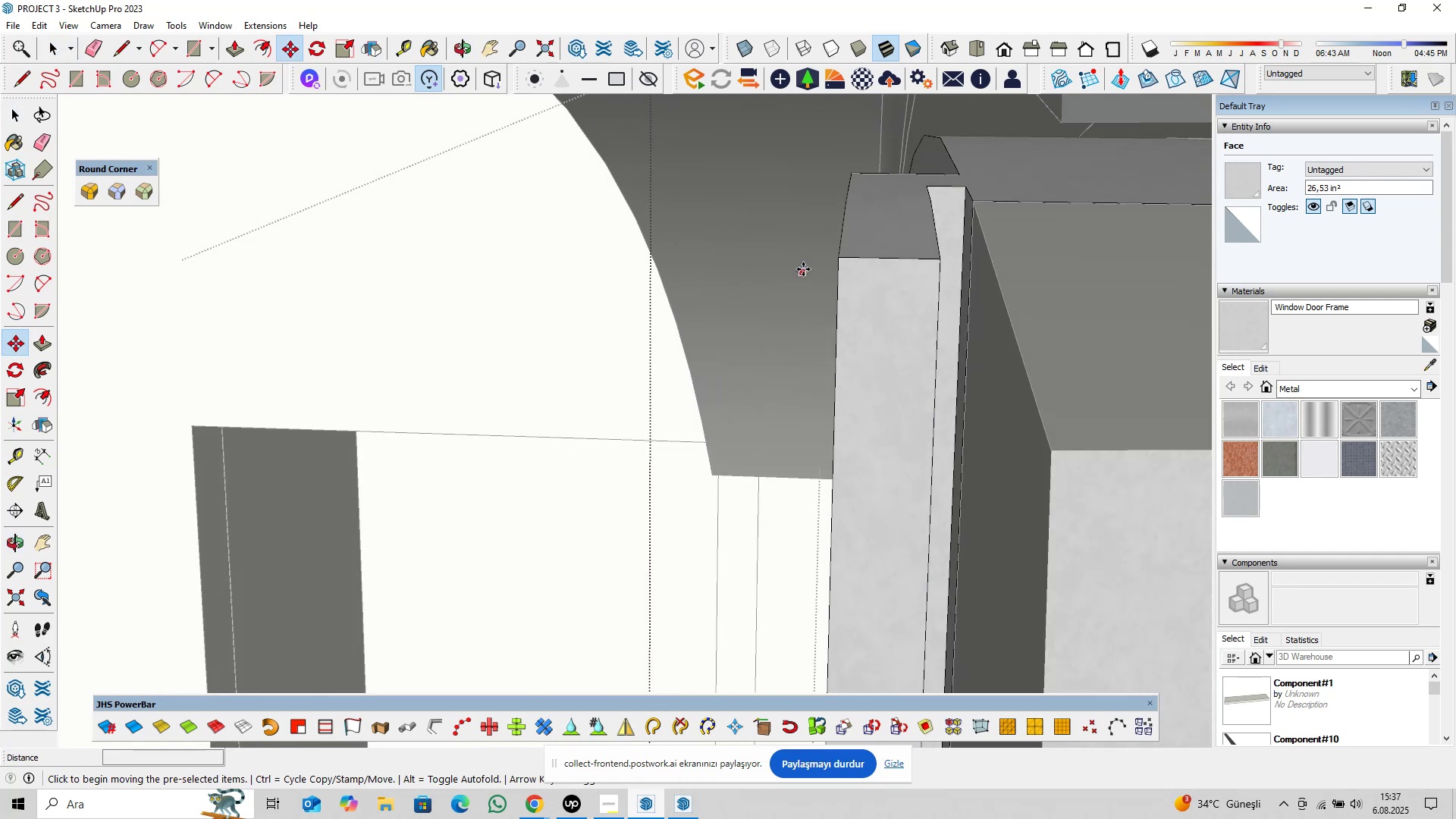 
key(Control+ControlLeft)
 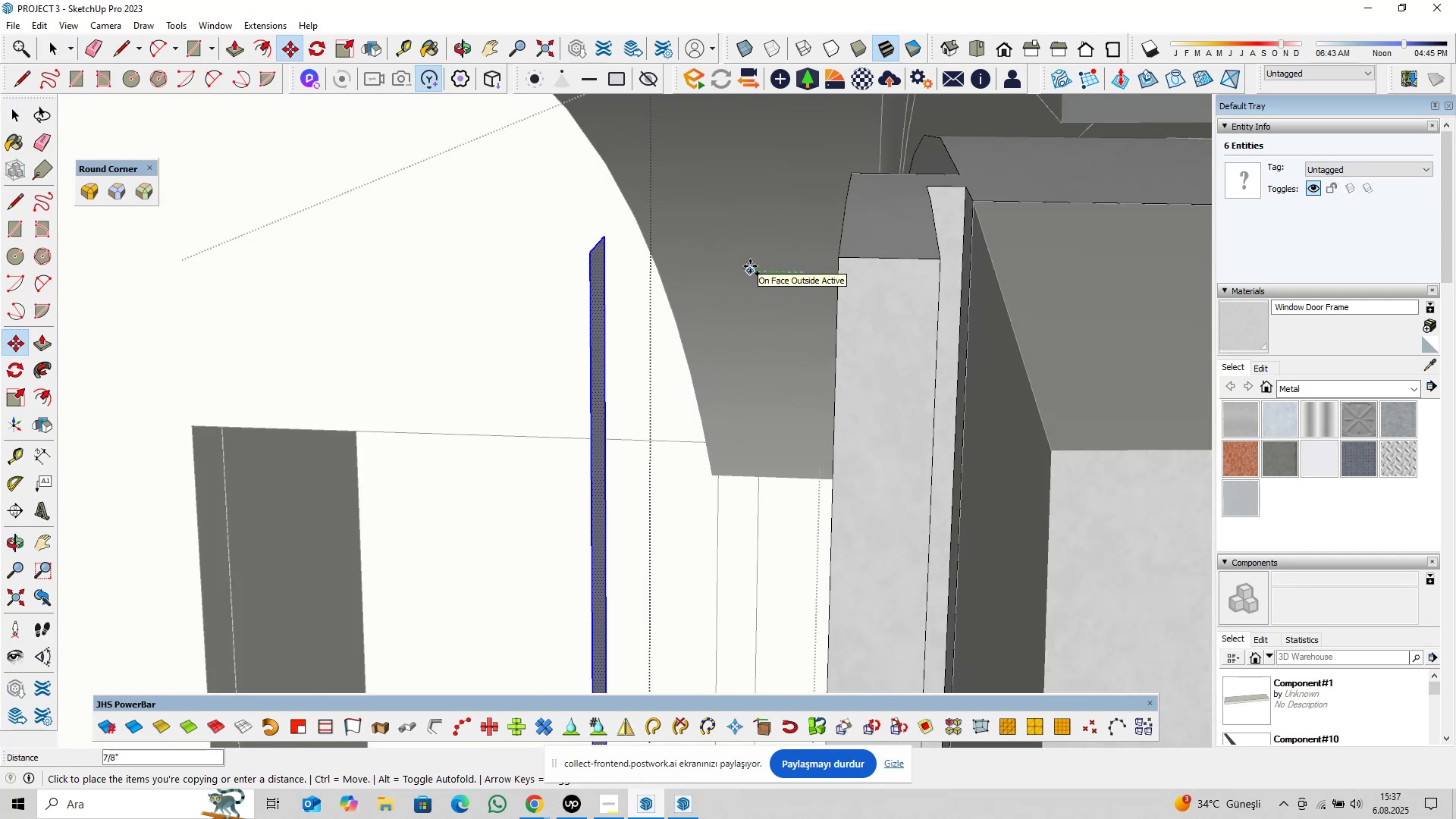 
key(1)
 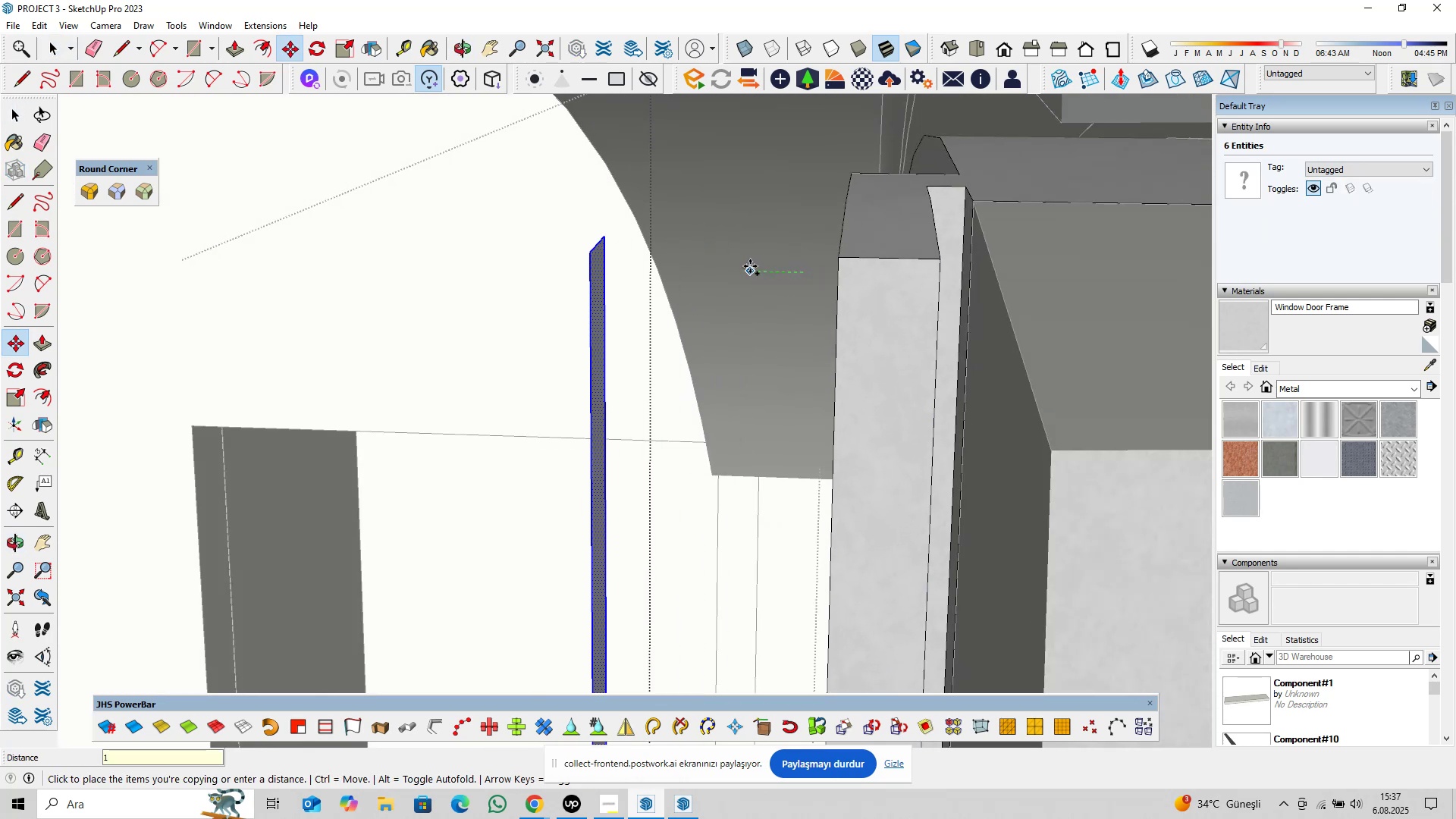 
key(Delete)
 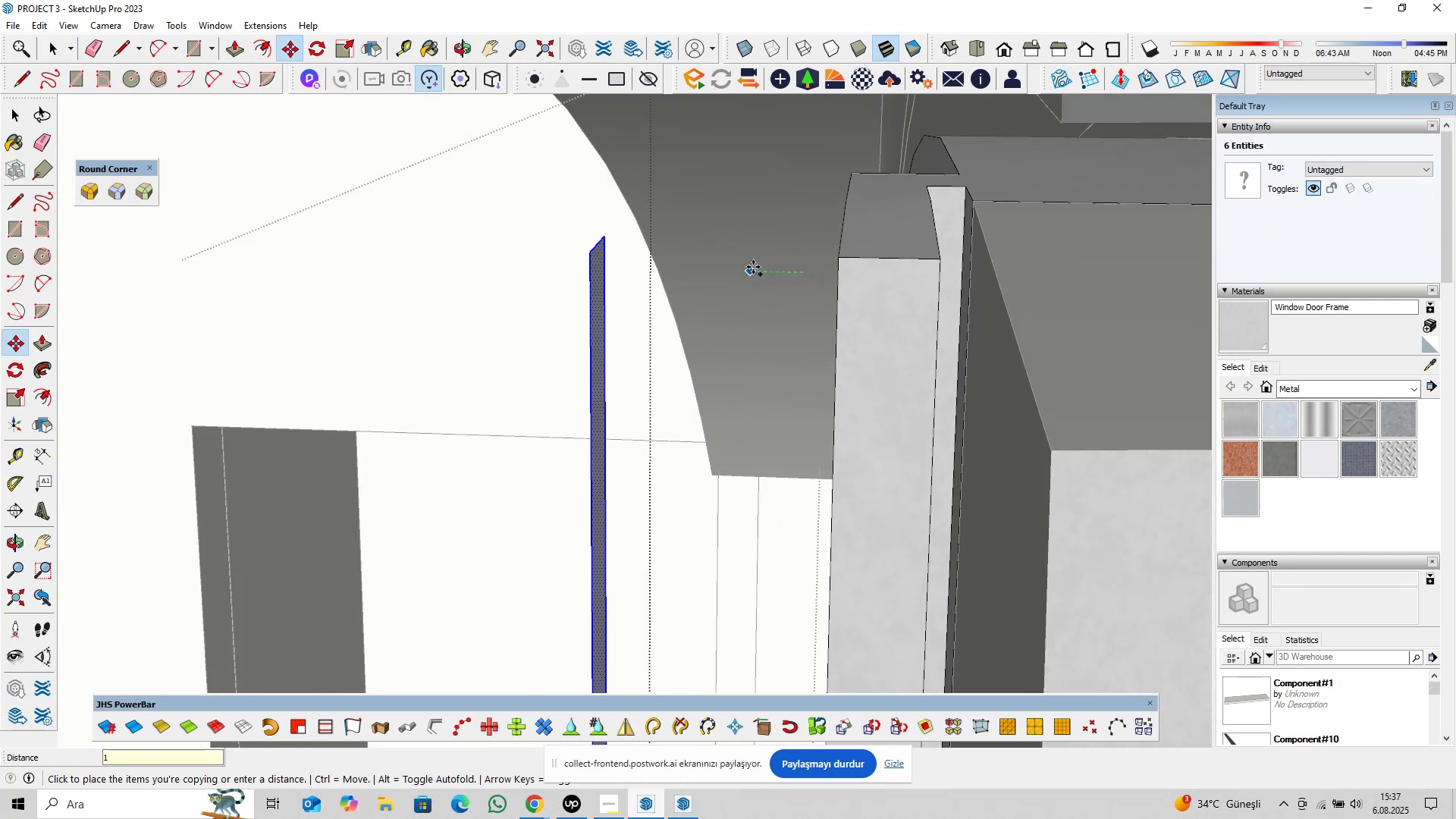 
key(Enter)
 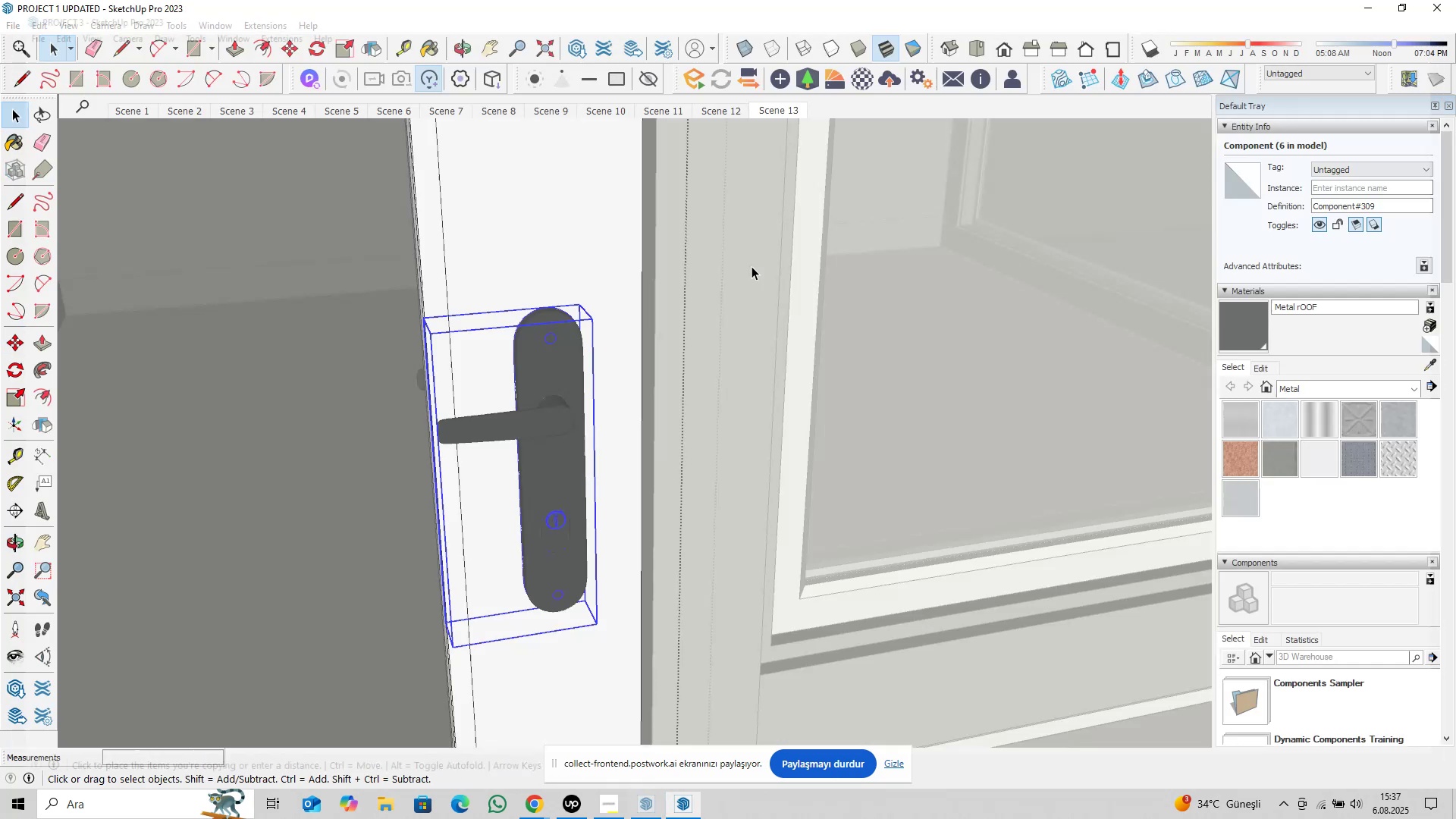 
middle_click([752, 266])
 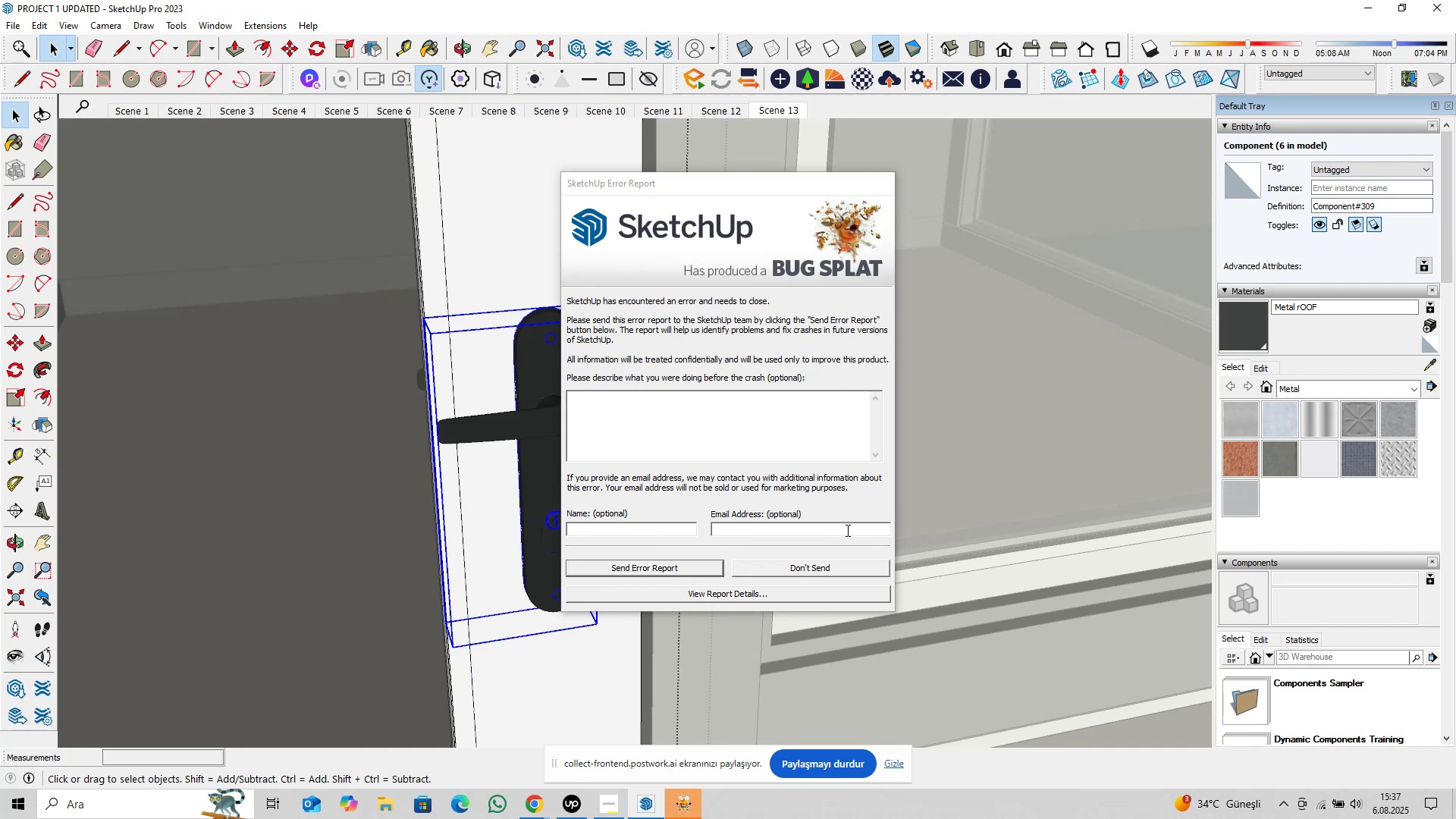 
left_click([808, 564])
 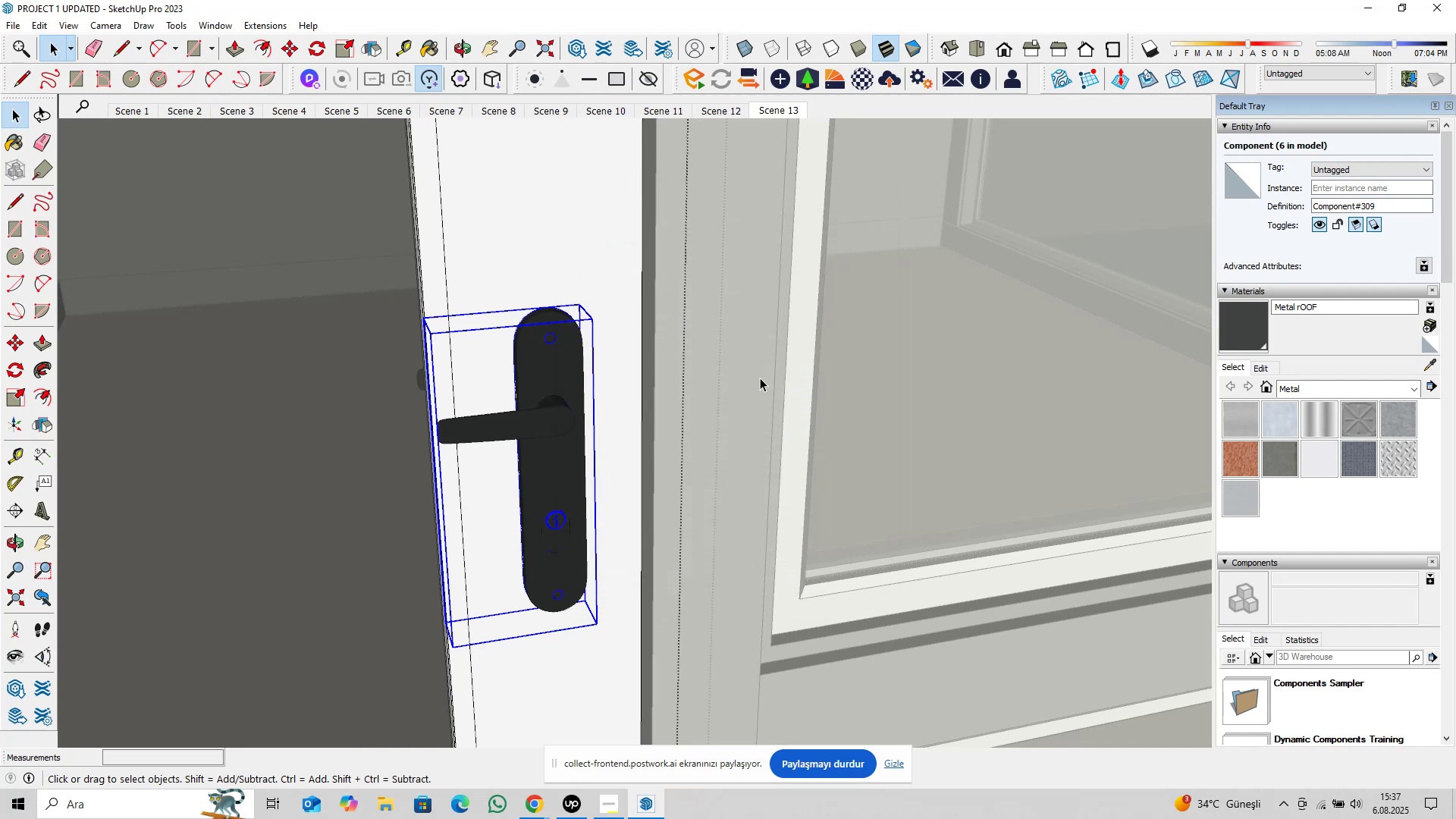 
left_click([1448, 5])
 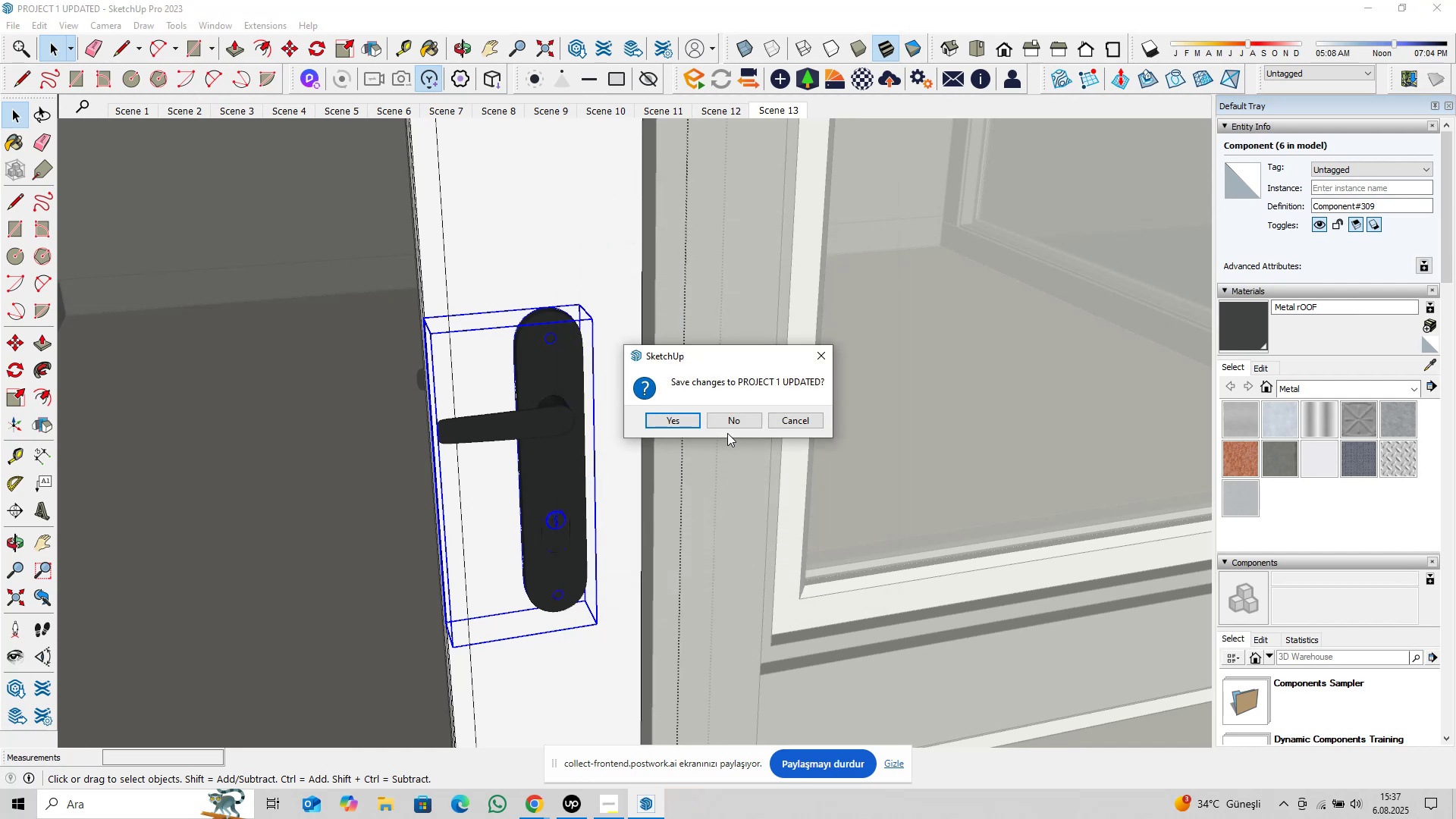 
left_click([734, 421])
 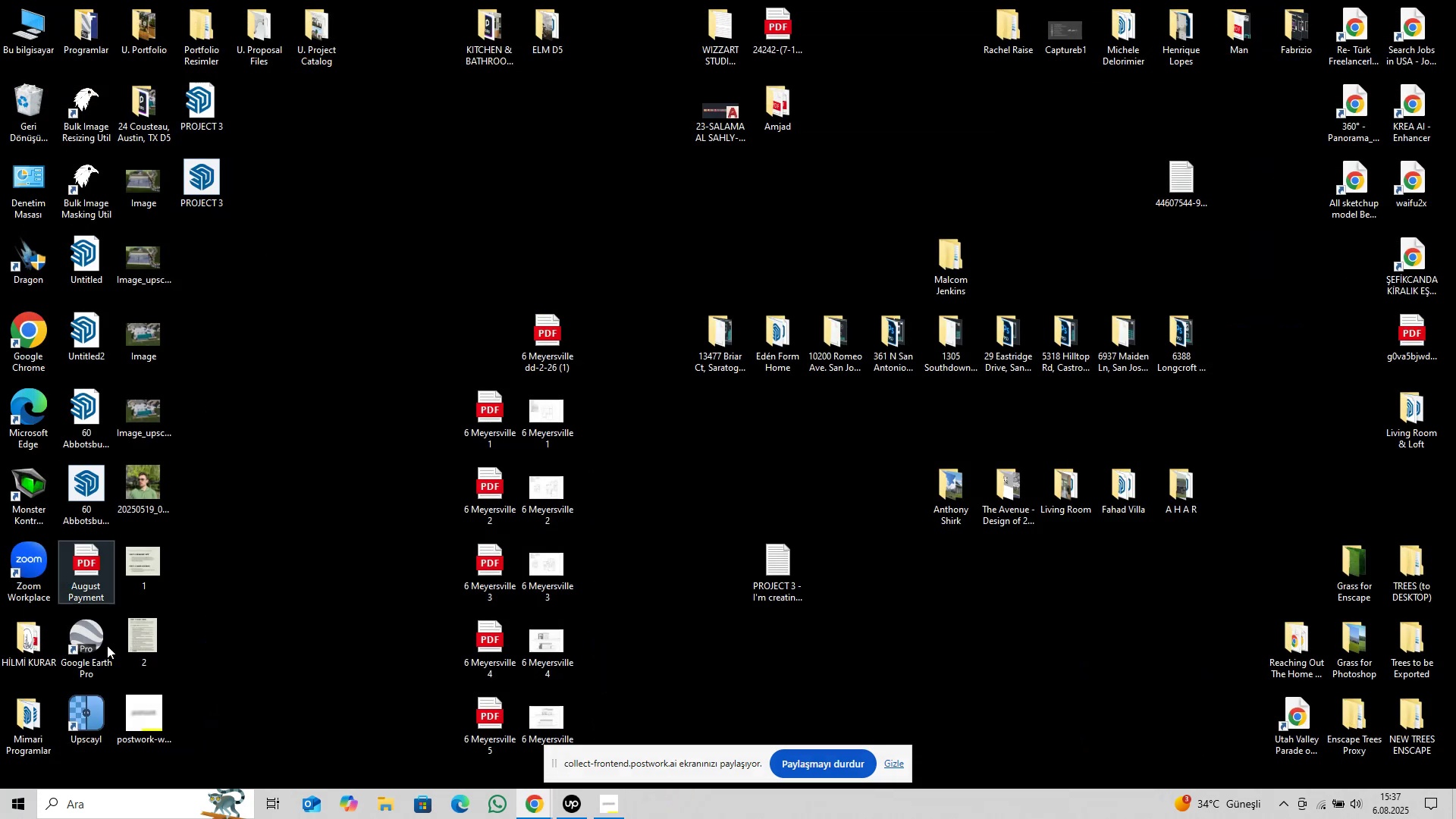 
double_click([36, 720])
 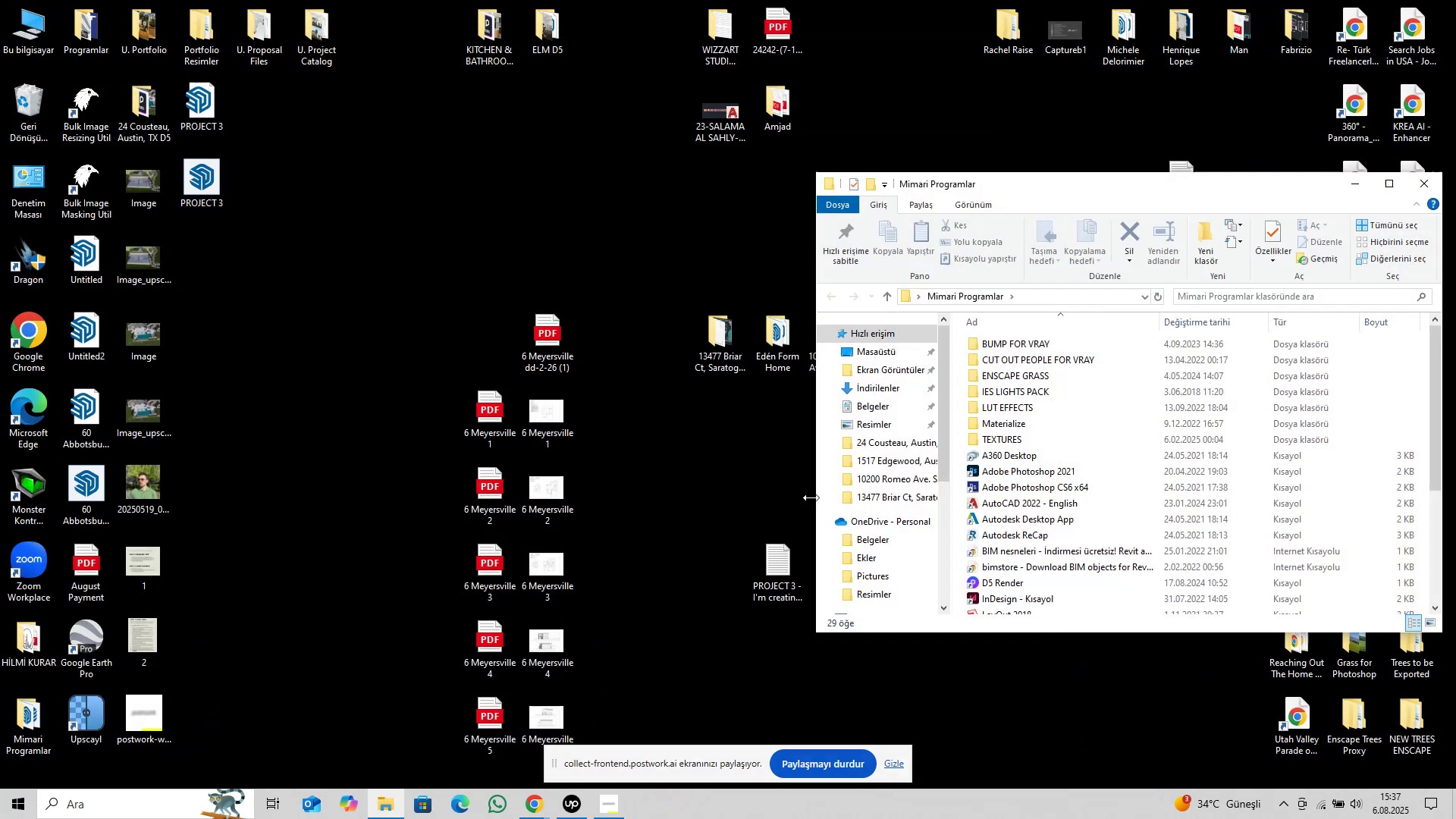 
scroll: coordinate [1072, 570], scroll_direction: down, amount: 7.0
 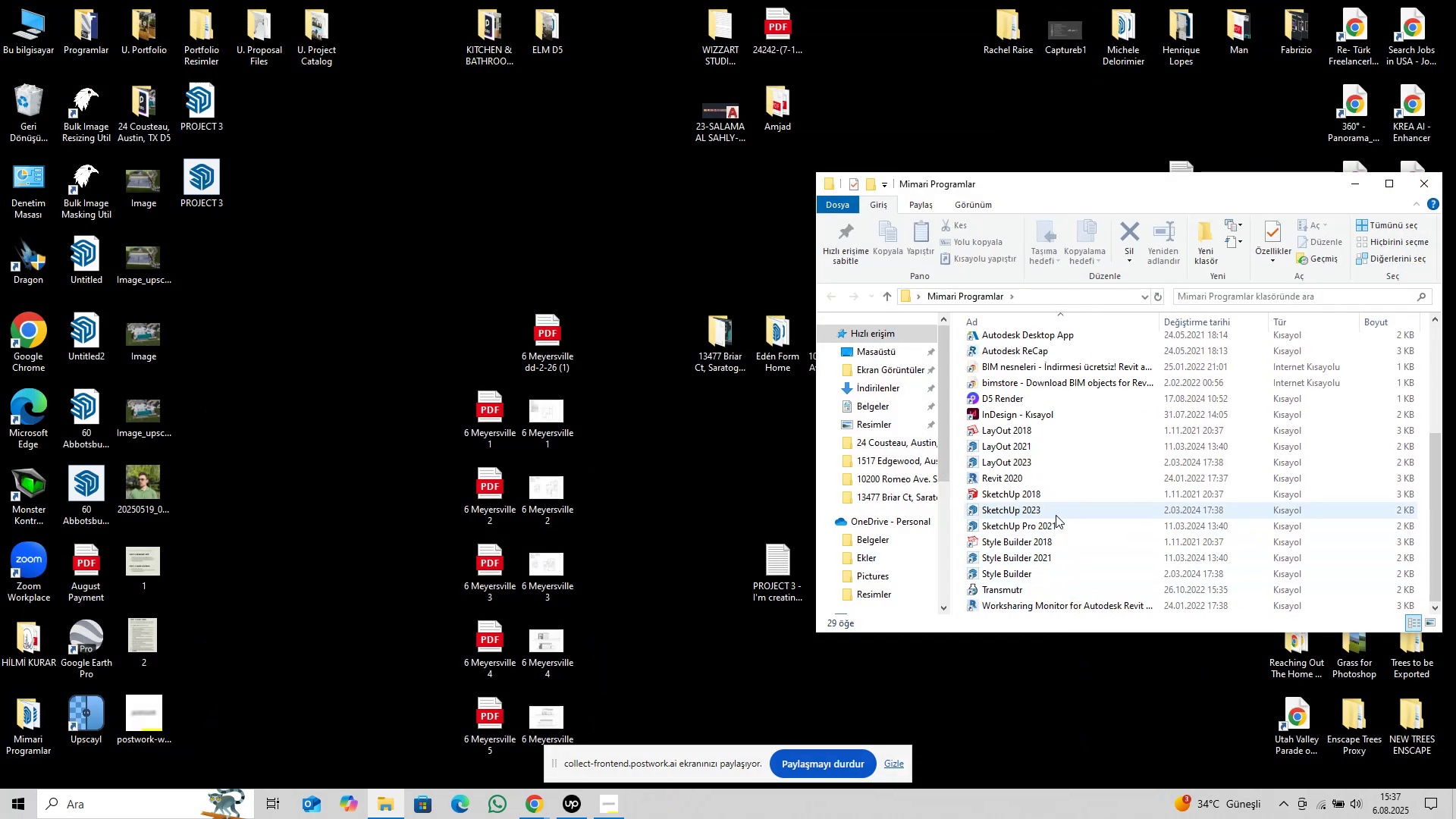 
double_click([1056, 515])
 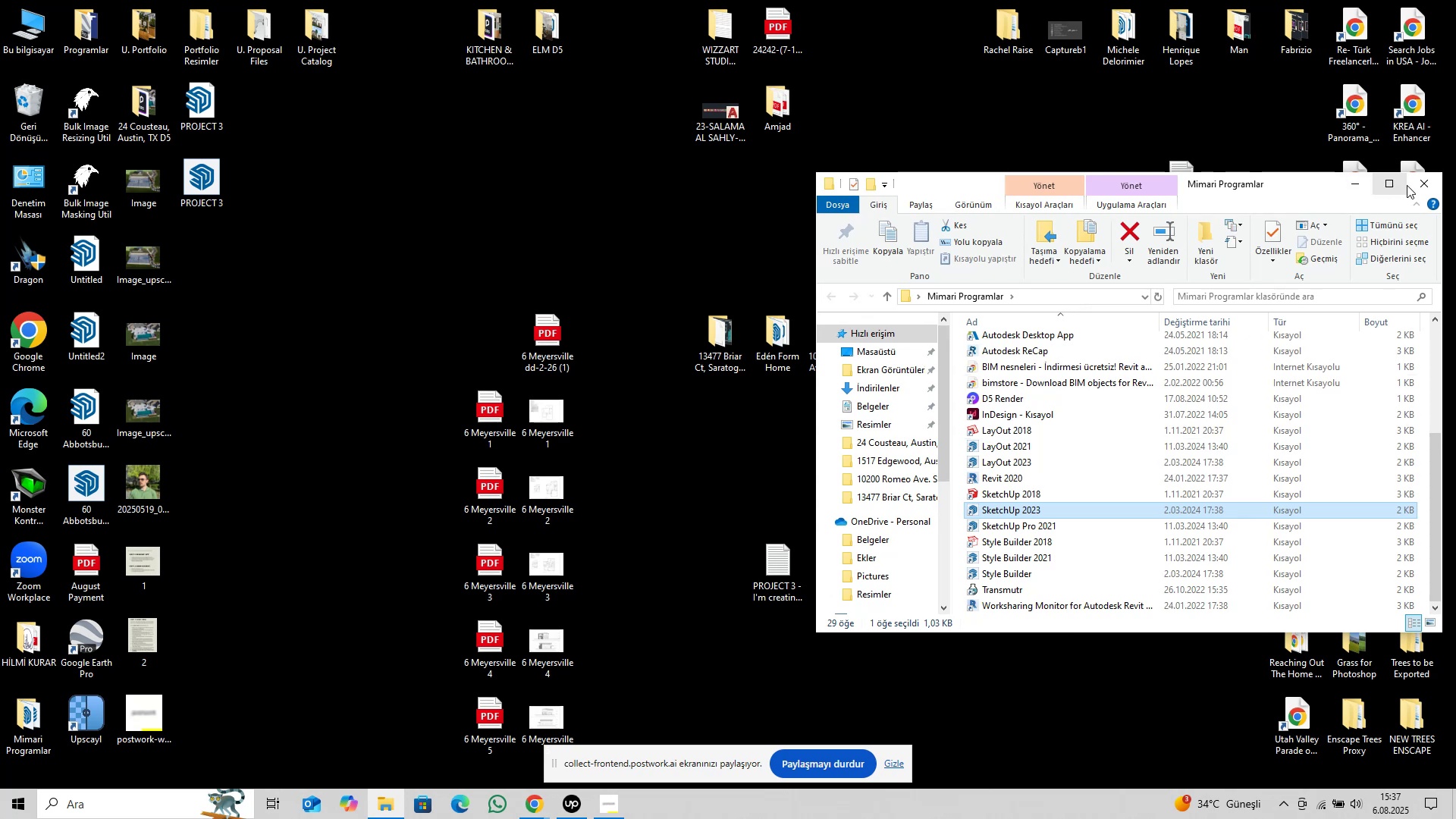 
left_click([1419, 183])
 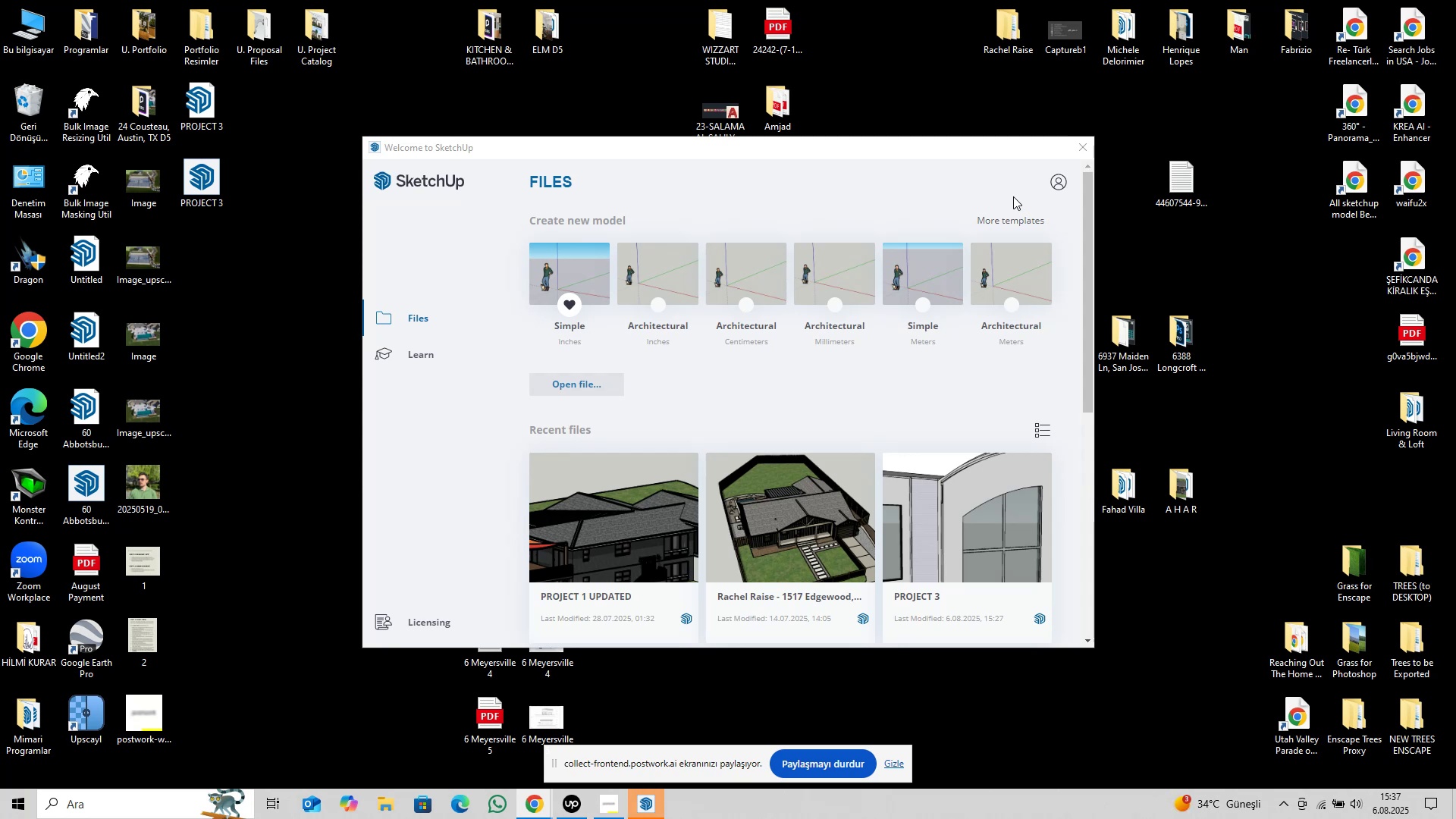 
wait(15.58)
 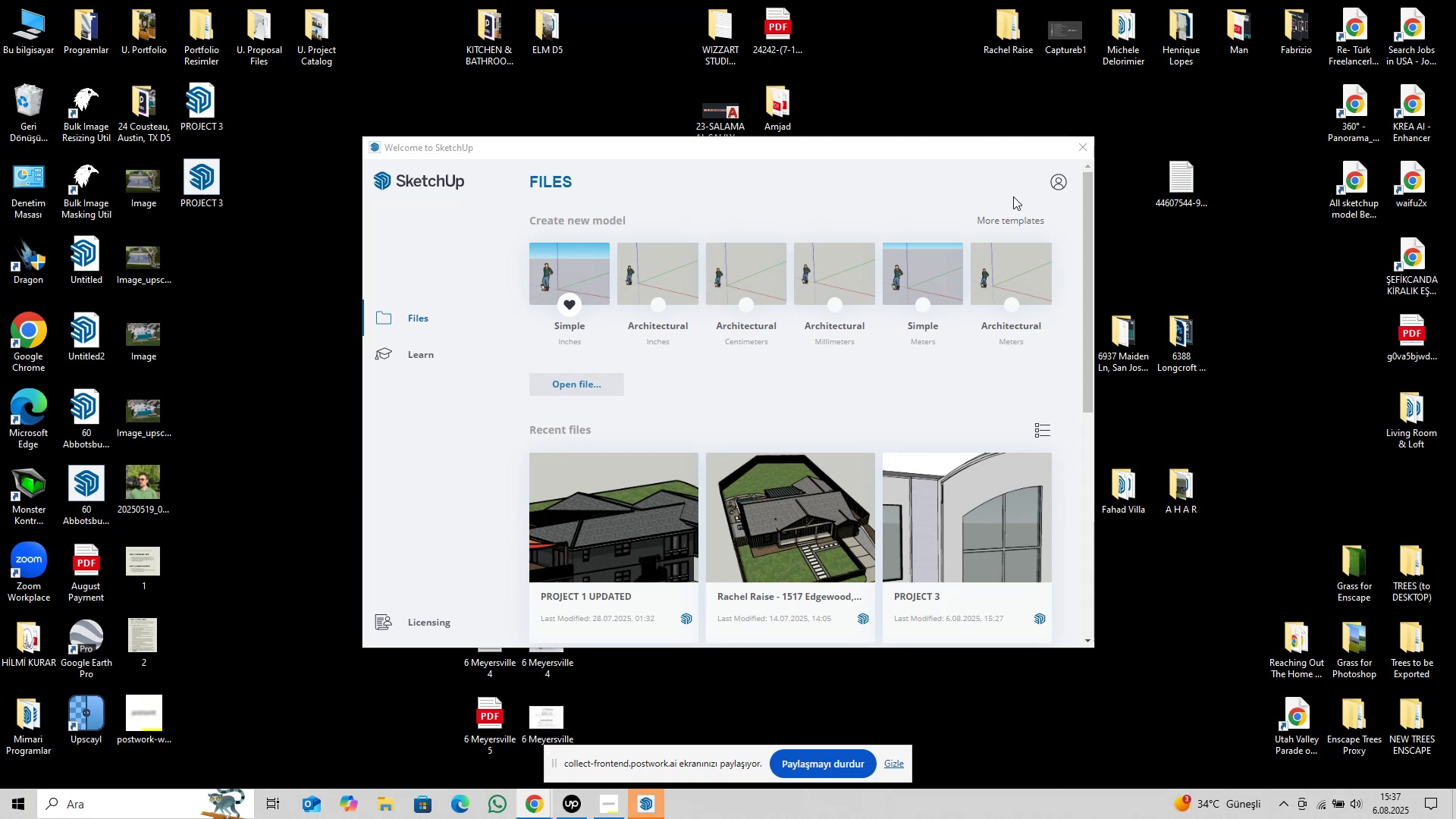 
left_click([952, 507])
 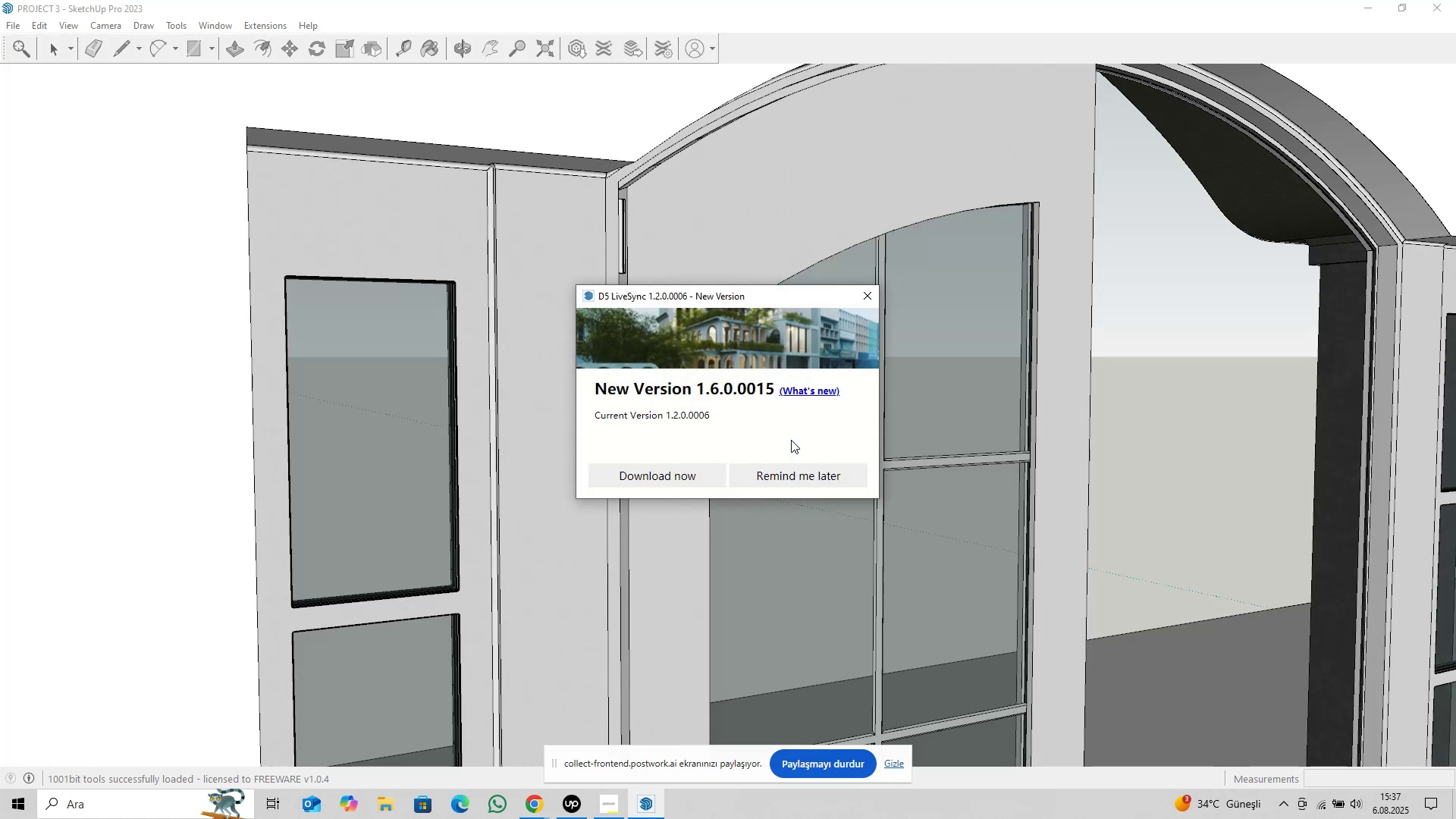 
wait(27.67)
 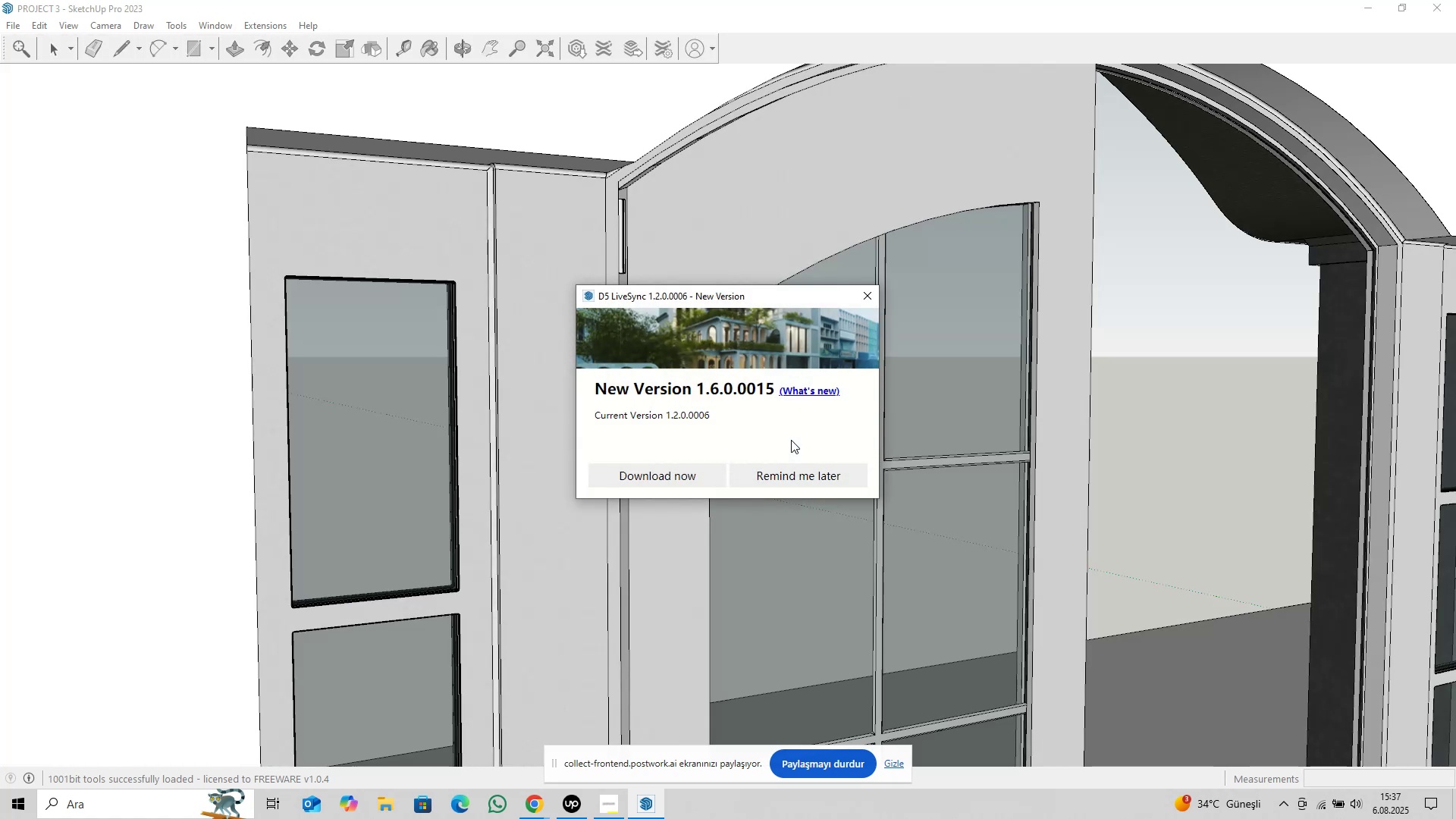 
left_click([858, 304])
 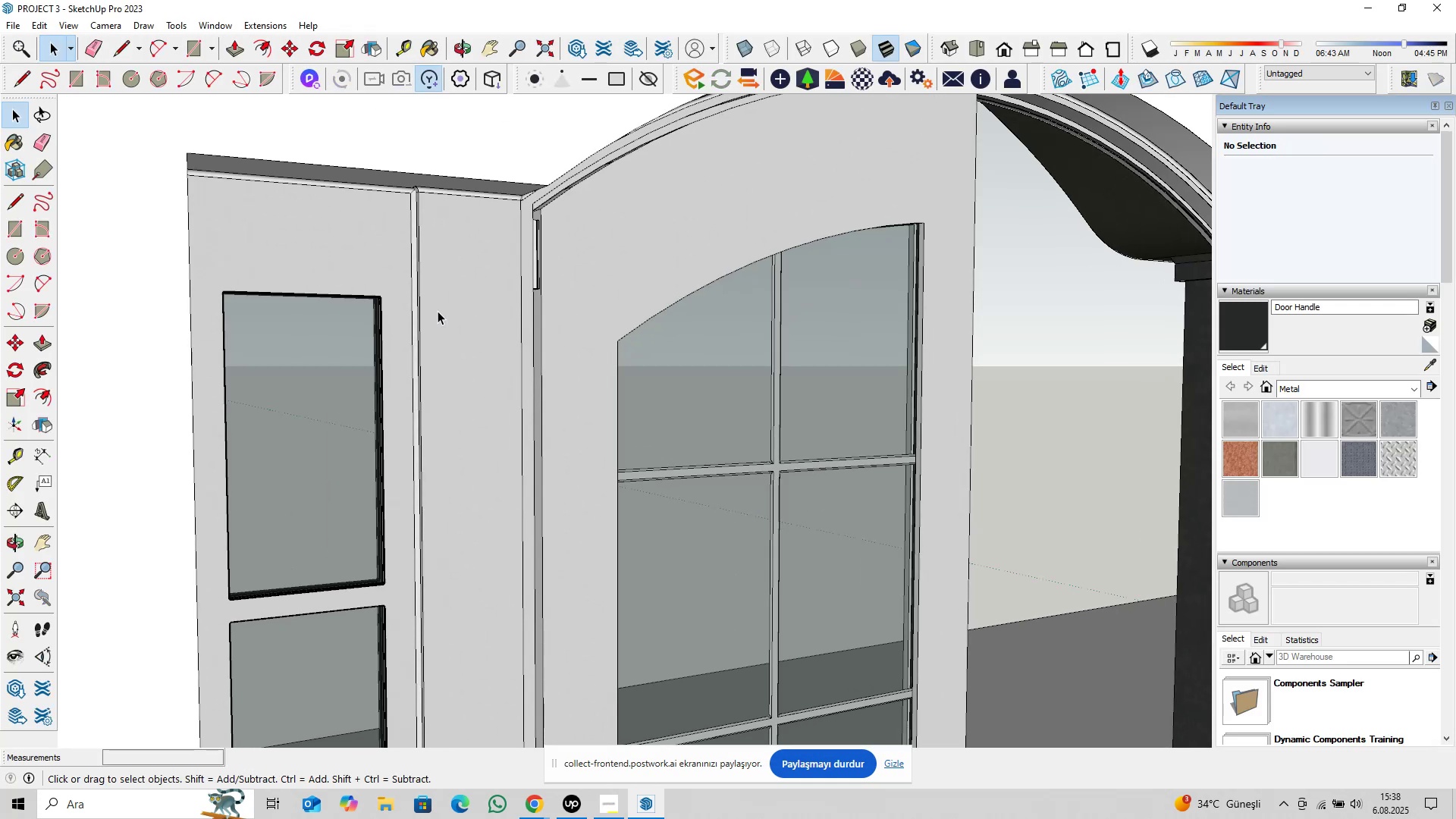 
scroll: coordinate [508, 438], scroll_direction: up, amount: 3.0
 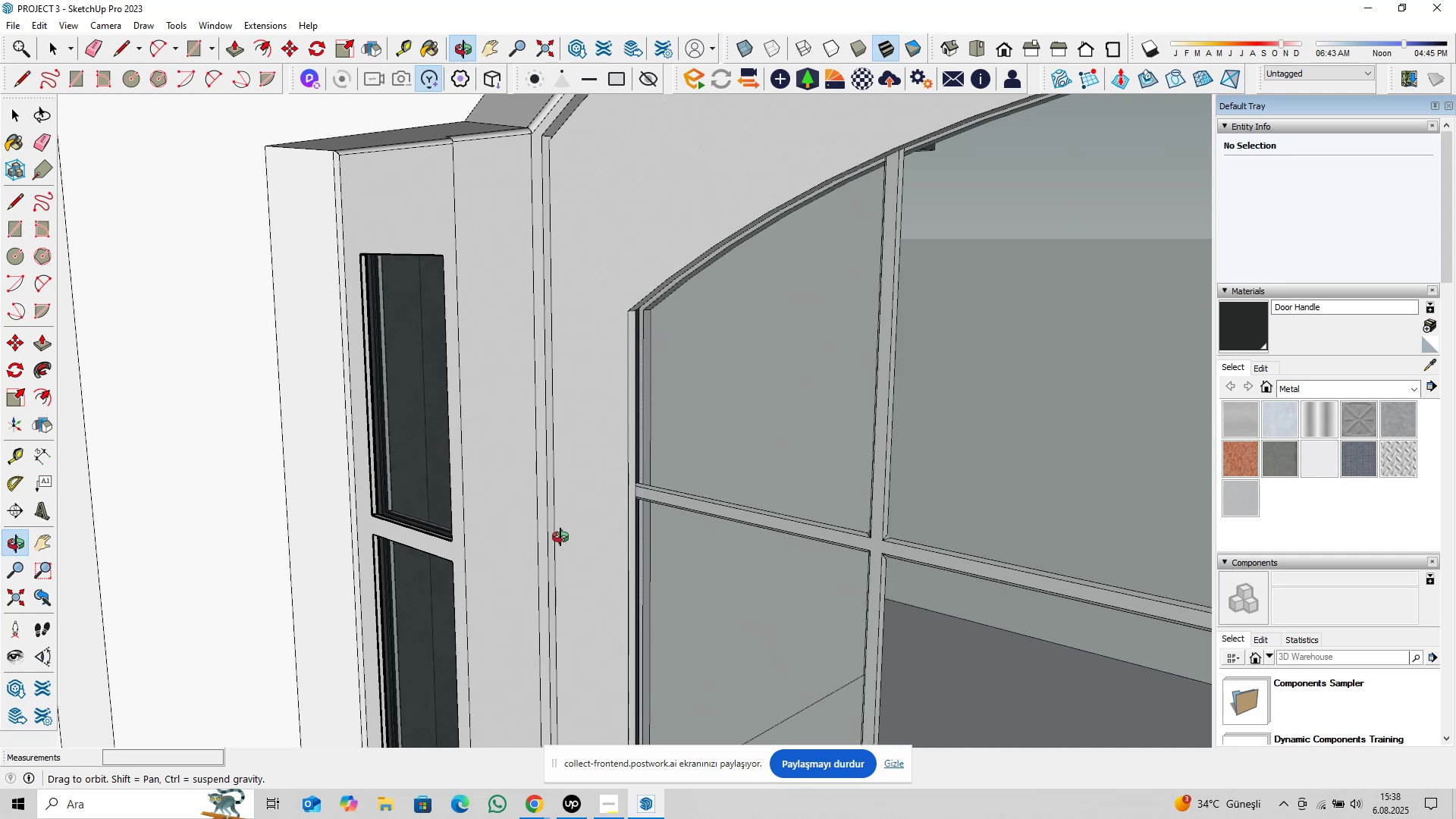 
wait(5.6)
 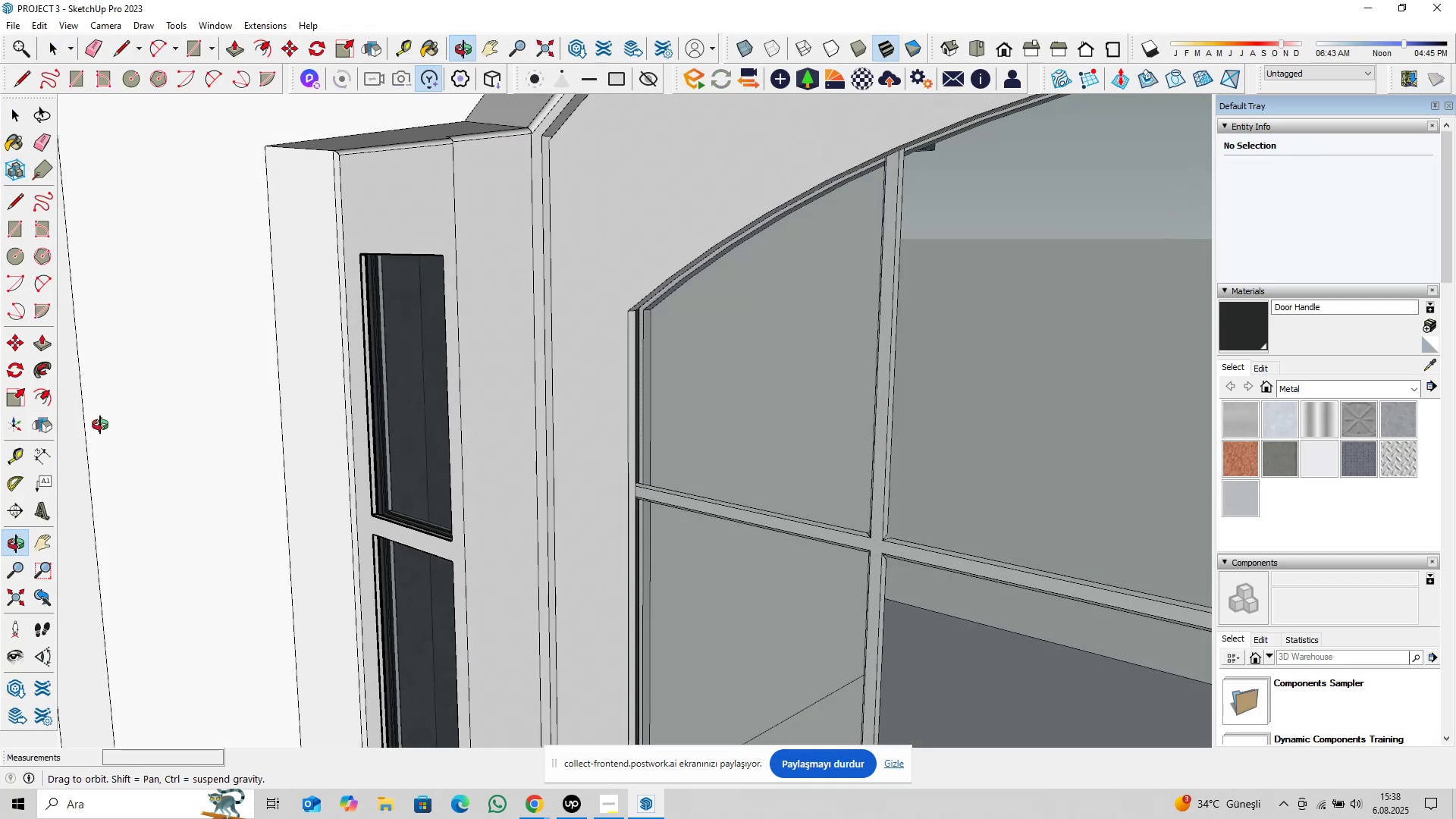 
hold_key(key=ShiftLeft, duration=1.13)
 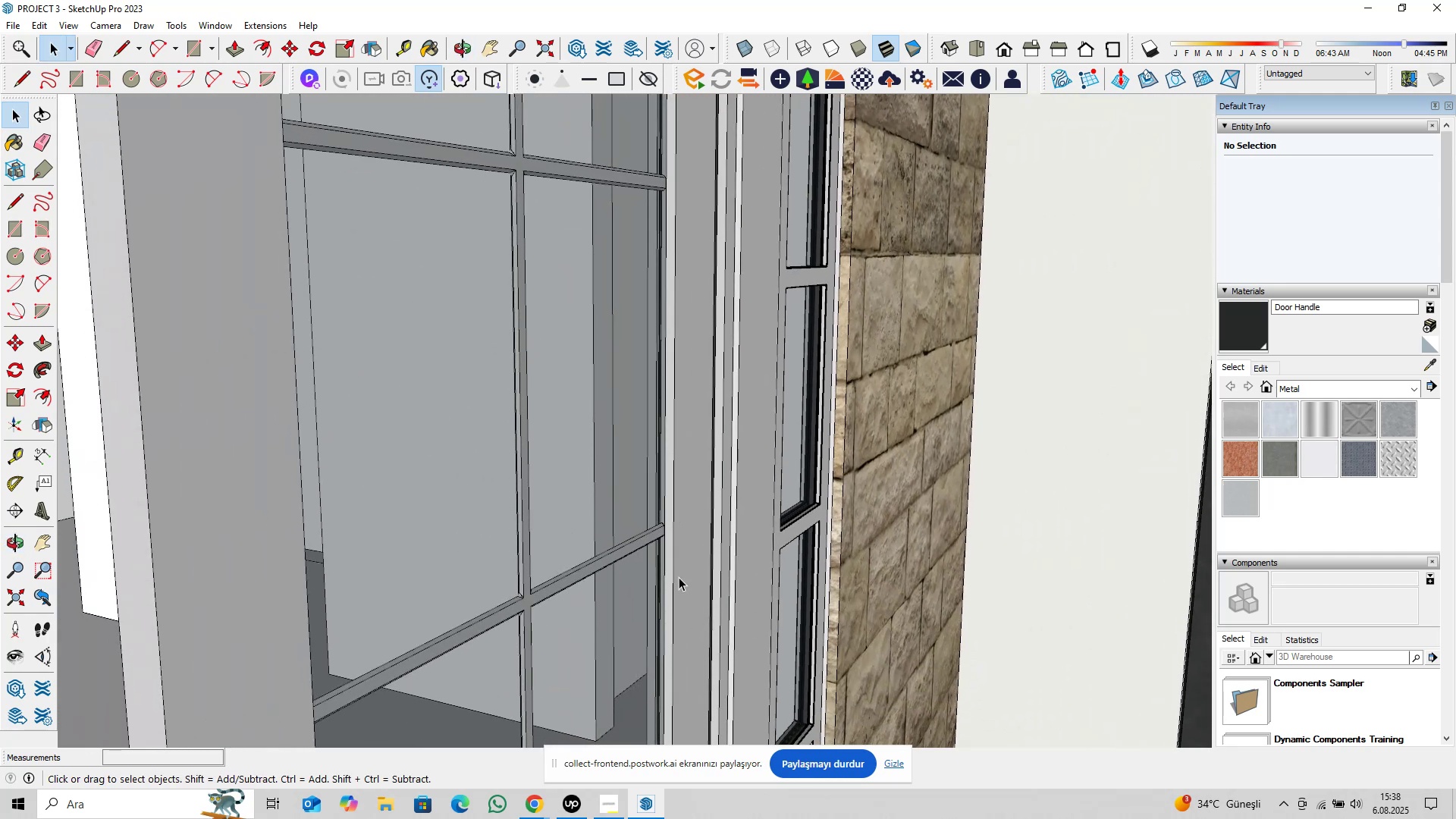 
scroll: coordinate [685, 593], scroll_direction: down, amount: 3.0
 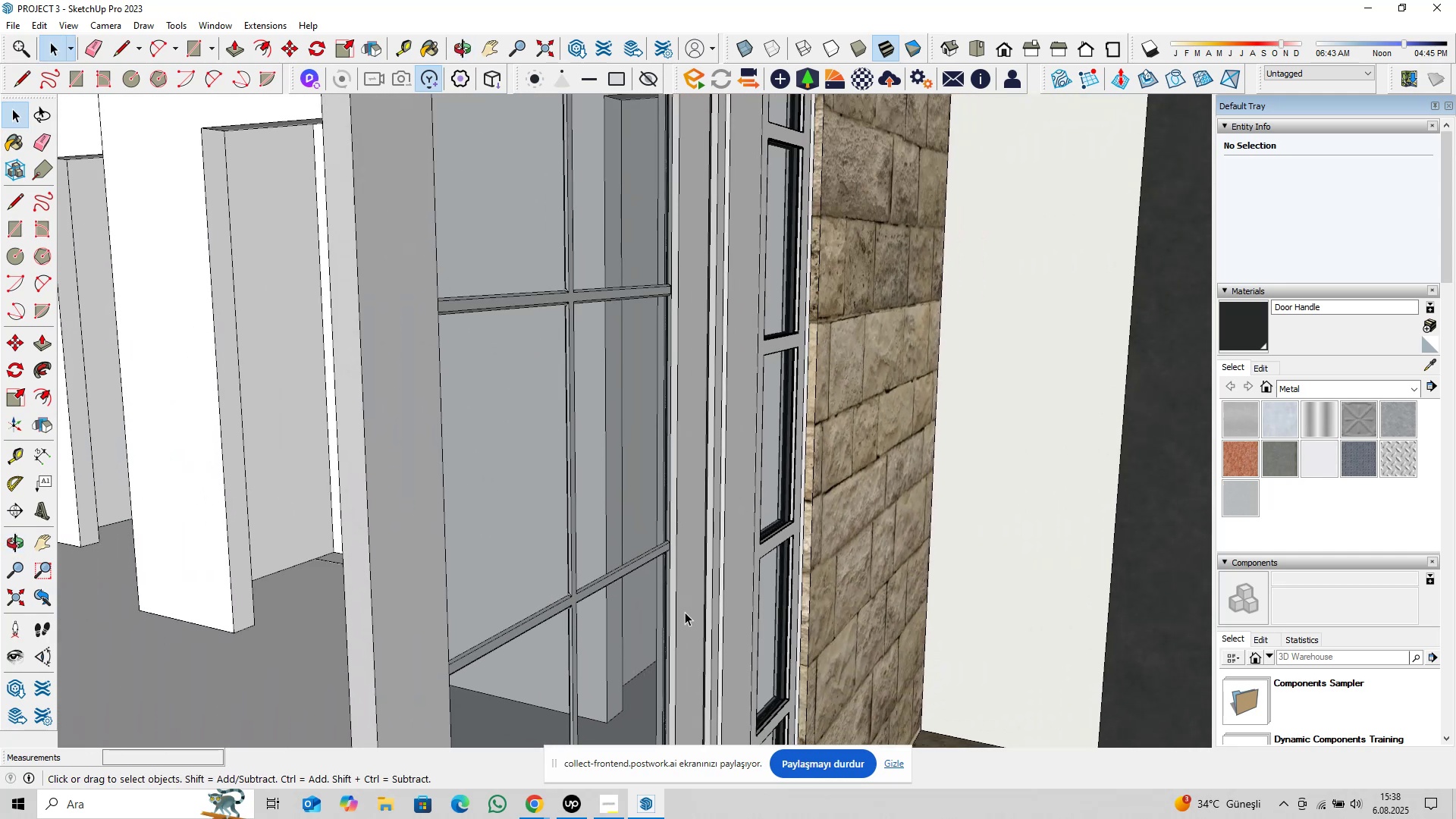 
hold_key(key=ShiftLeft, duration=0.76)
 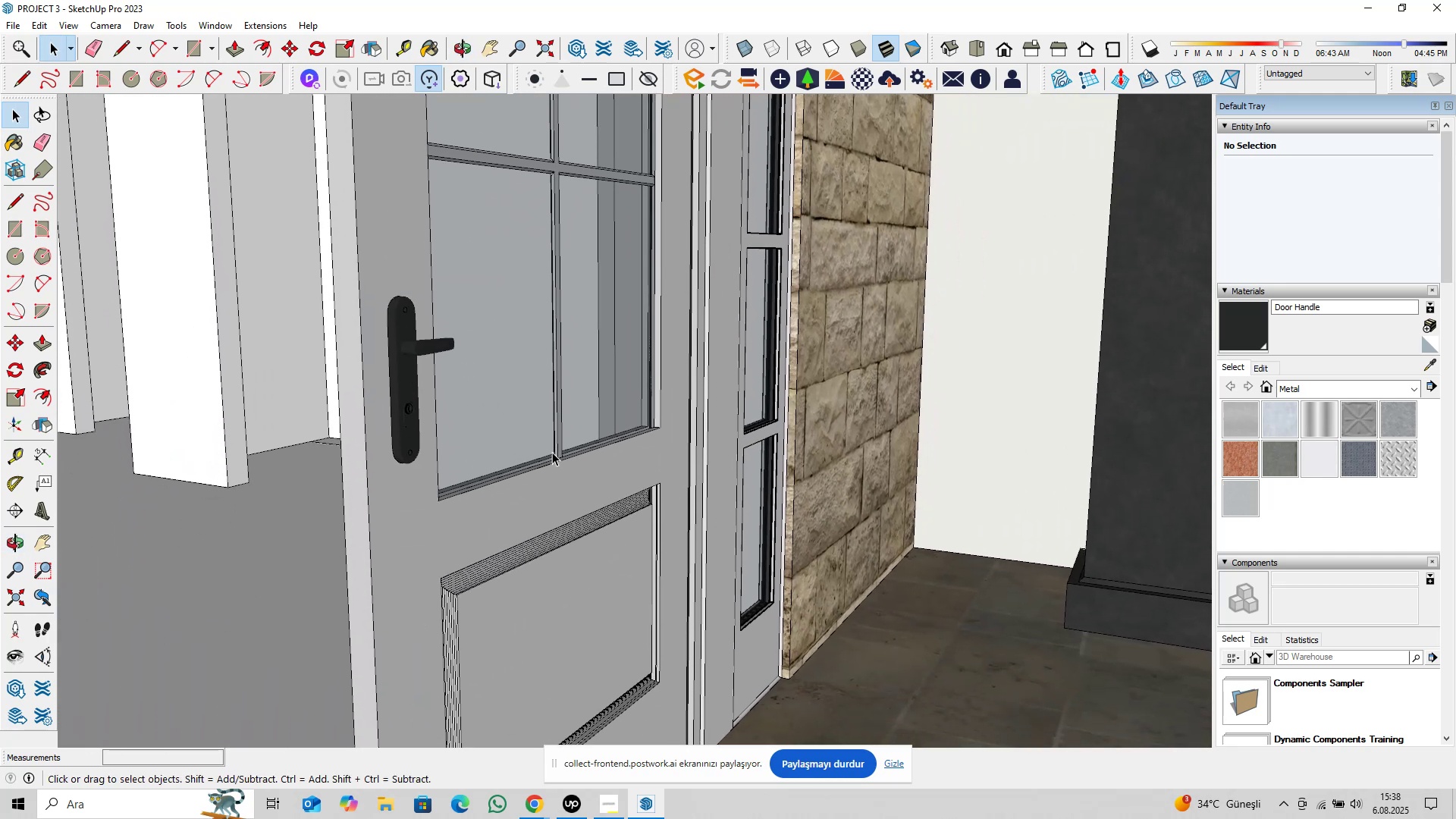 
scroll: coordinate [535, 475], scroll_direction: up, amount: 2.0
 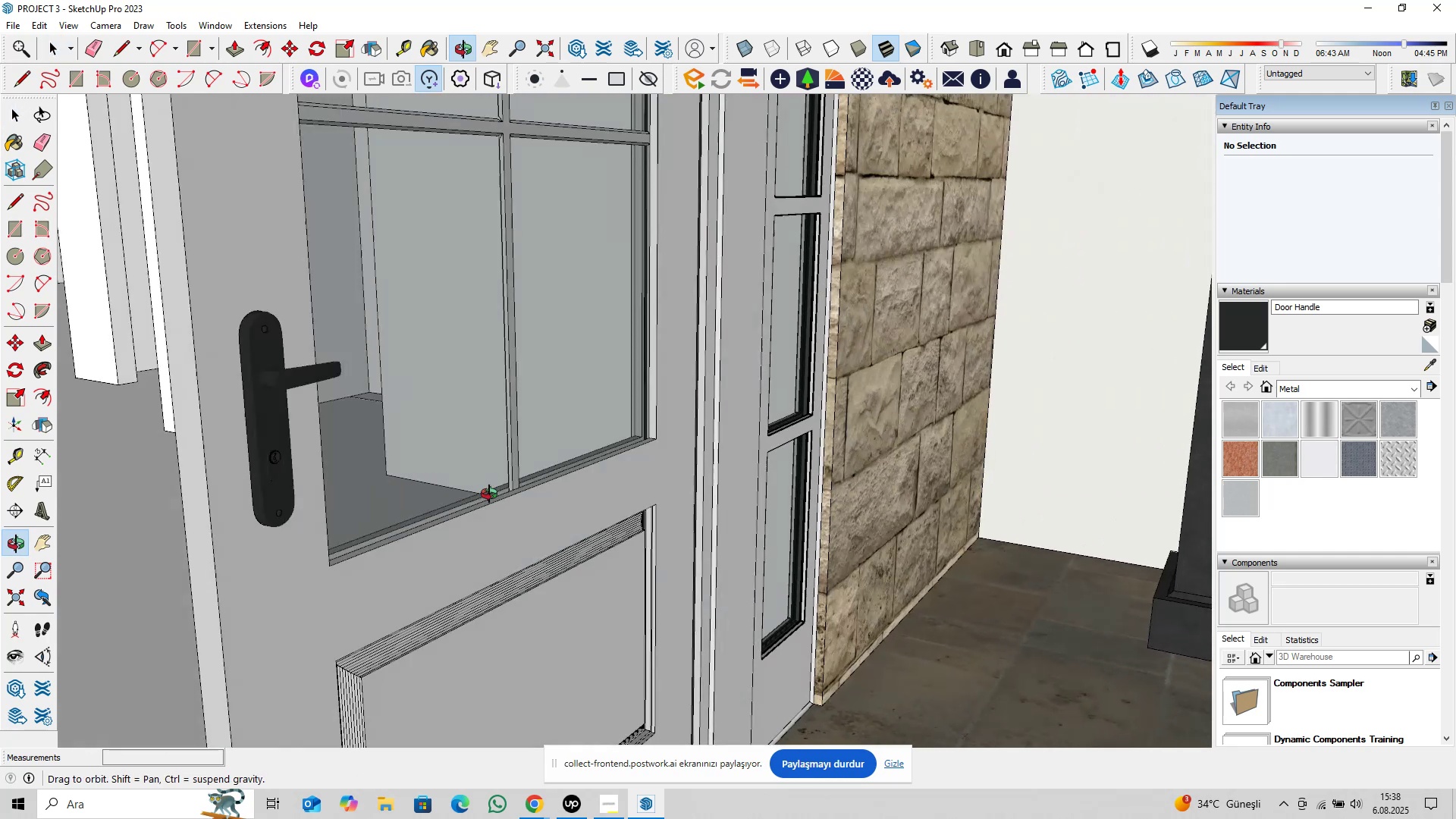 
scroll: coordinate [885, 572], scroll_direction: down, amount: 39.0
 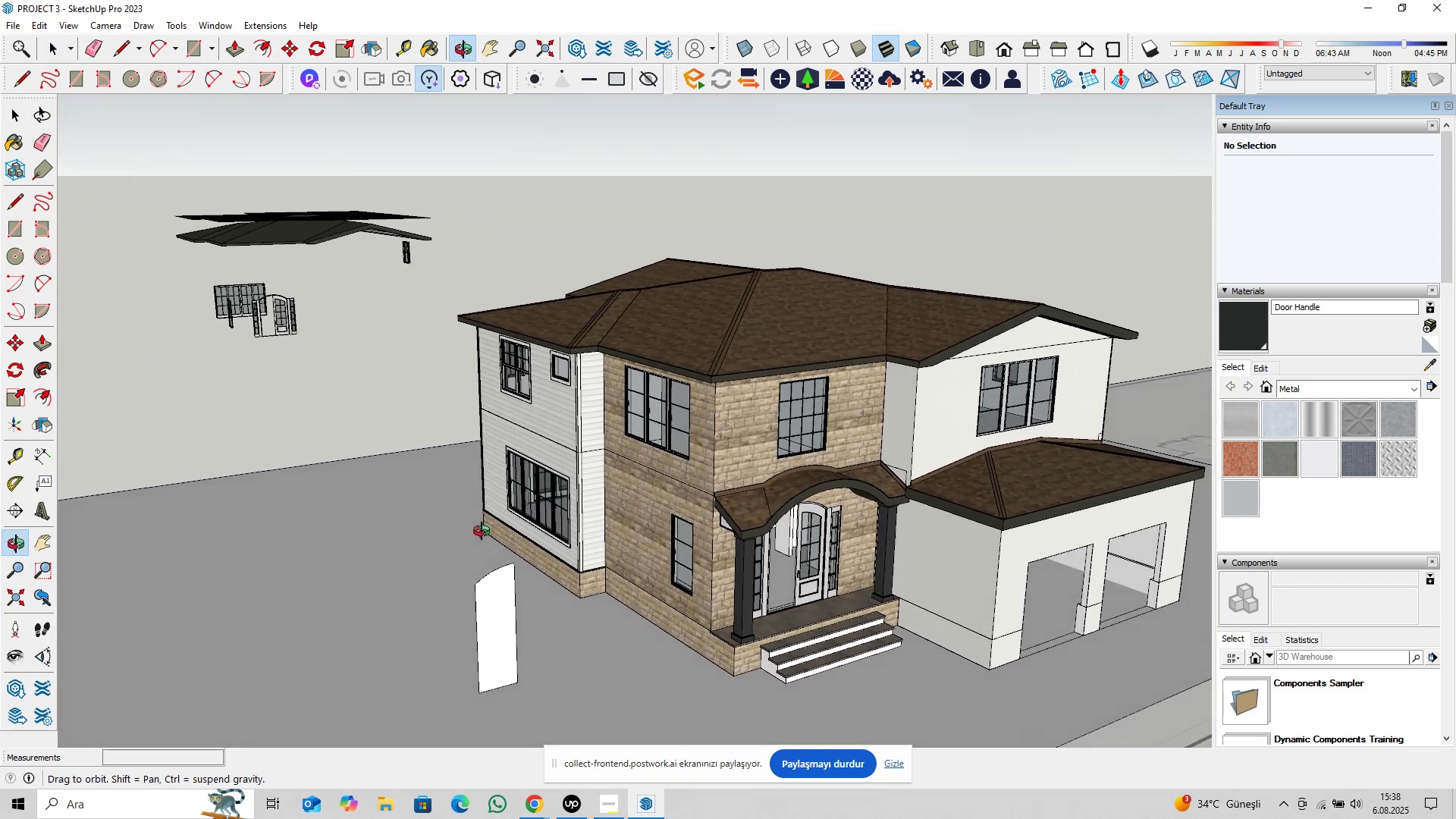 
hold_key(key=ShiftLeft, duration=0.55)
 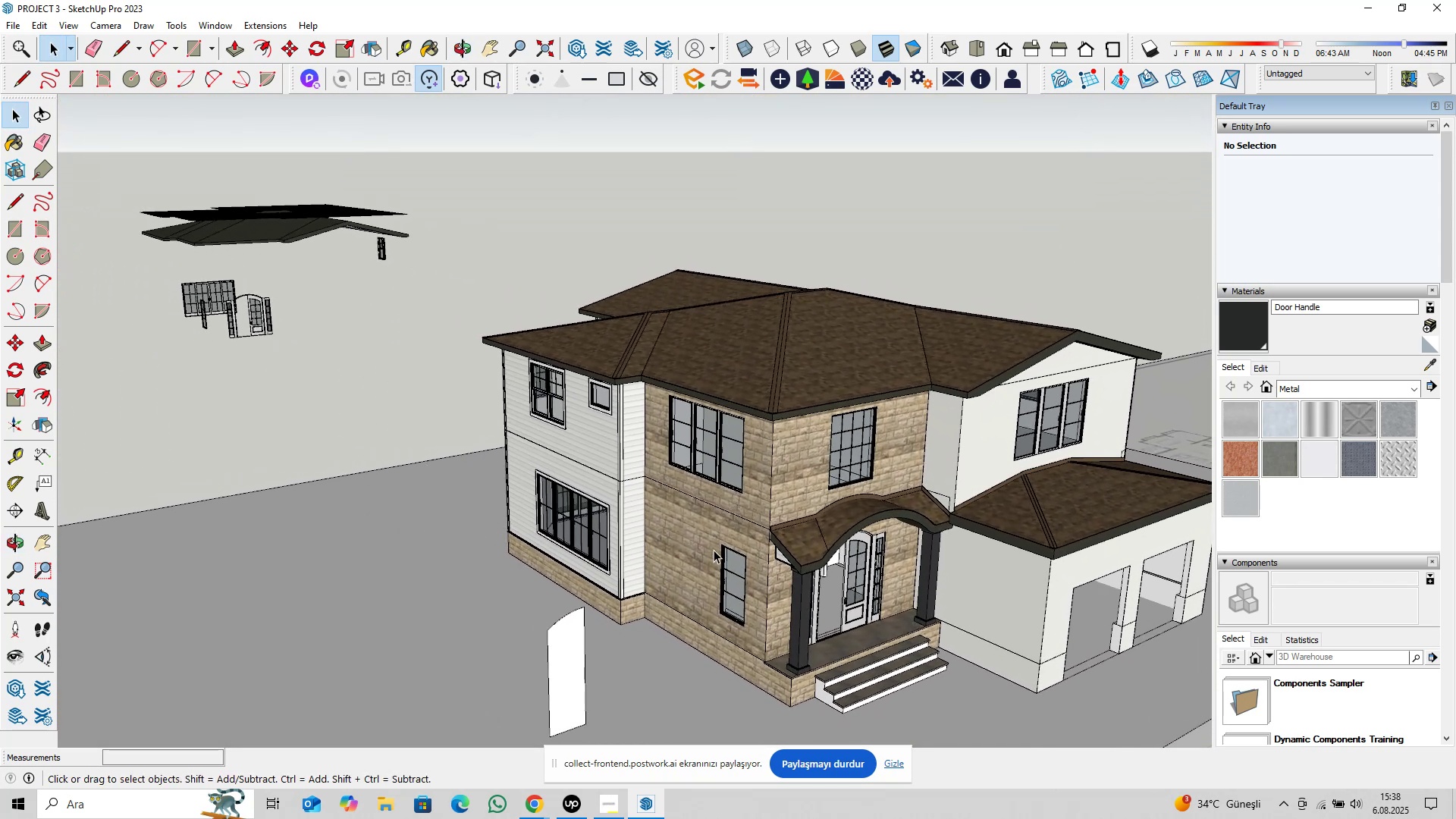 
scroll: coordinate [723, 548], scroll_direction: down, amount: 6.0
 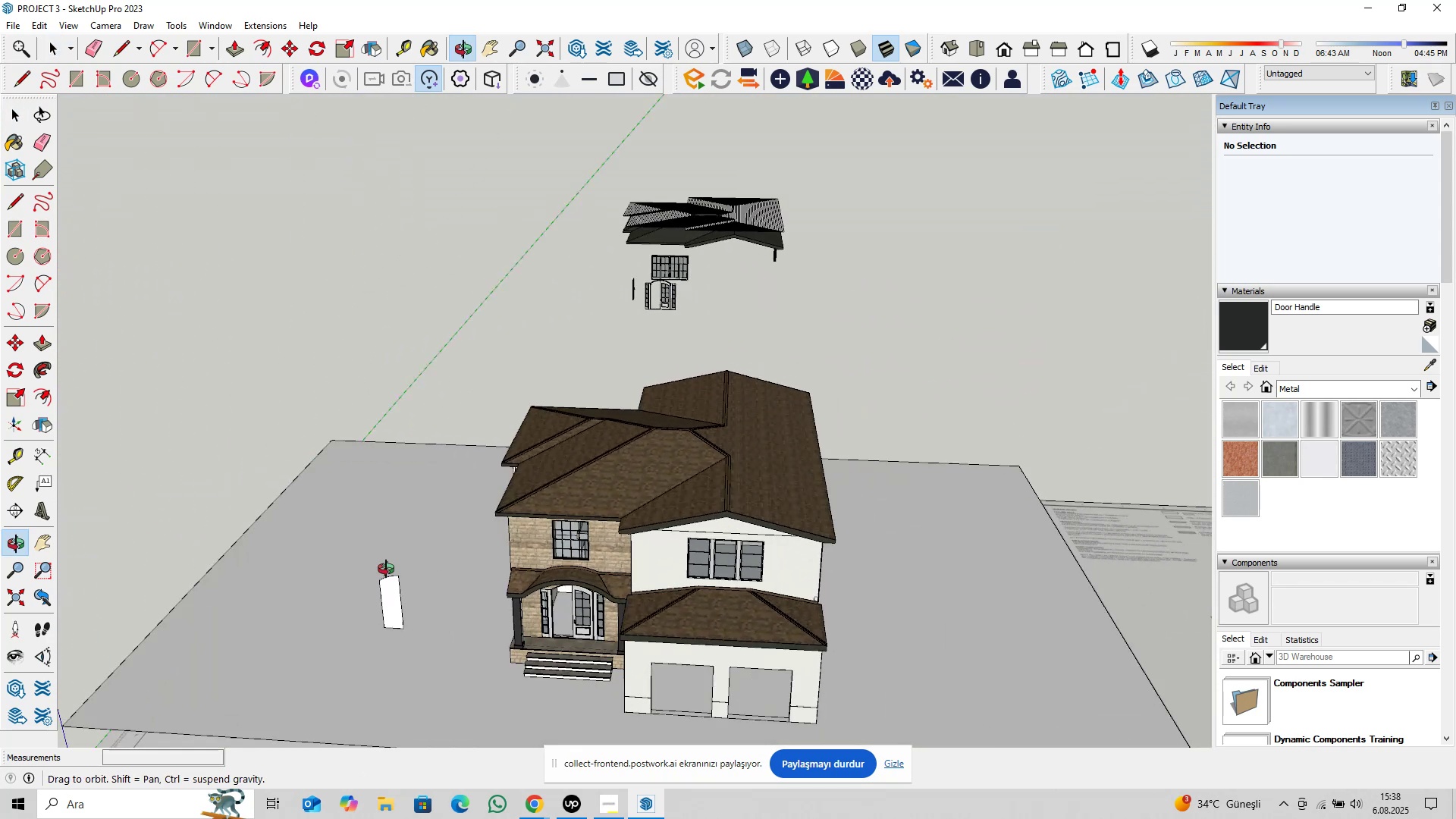 
hold_key(key=ShiftLeft, duration=0.36)
 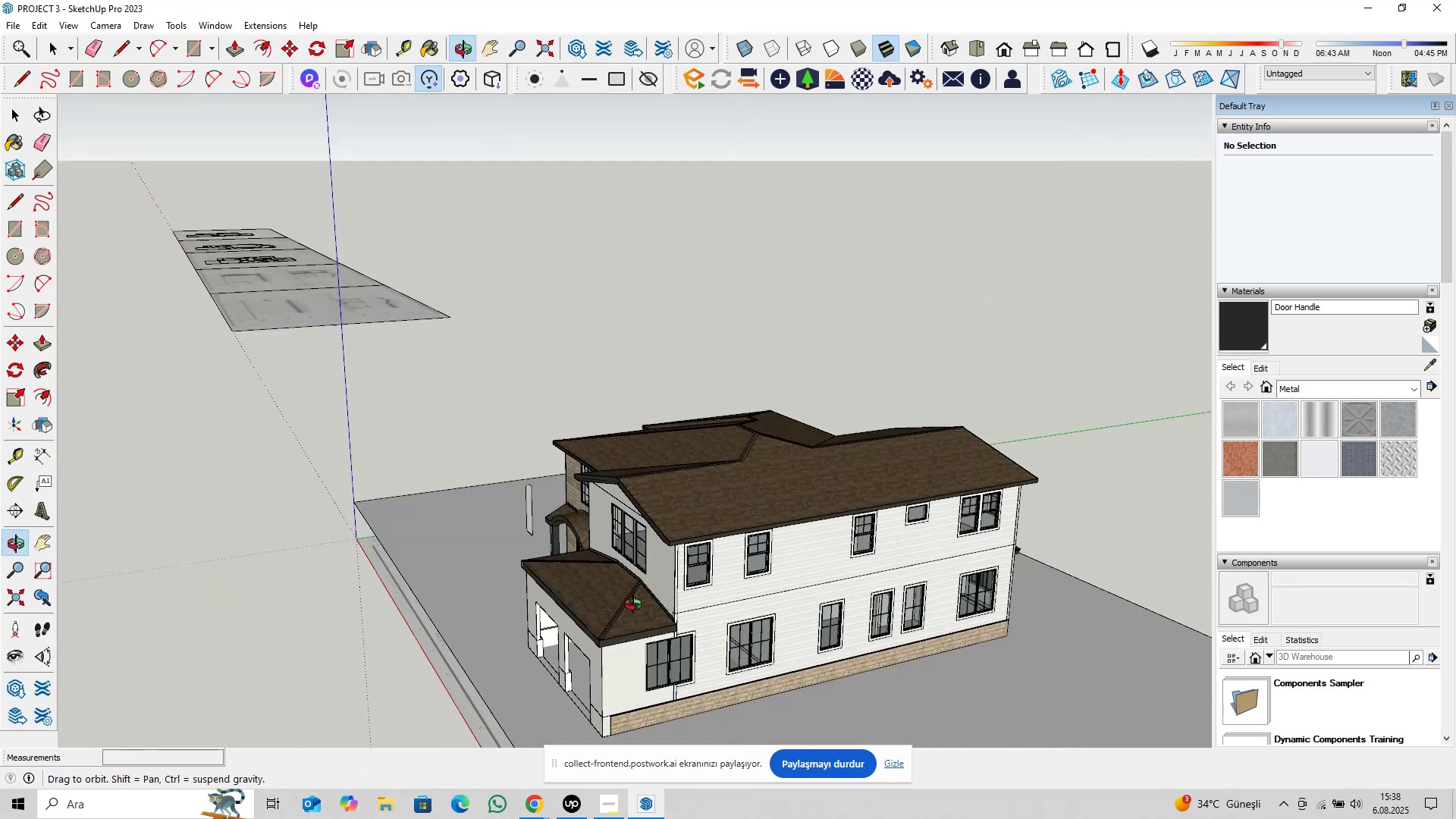 
hold_key(key=ShiftLeft, duration=0.4)
 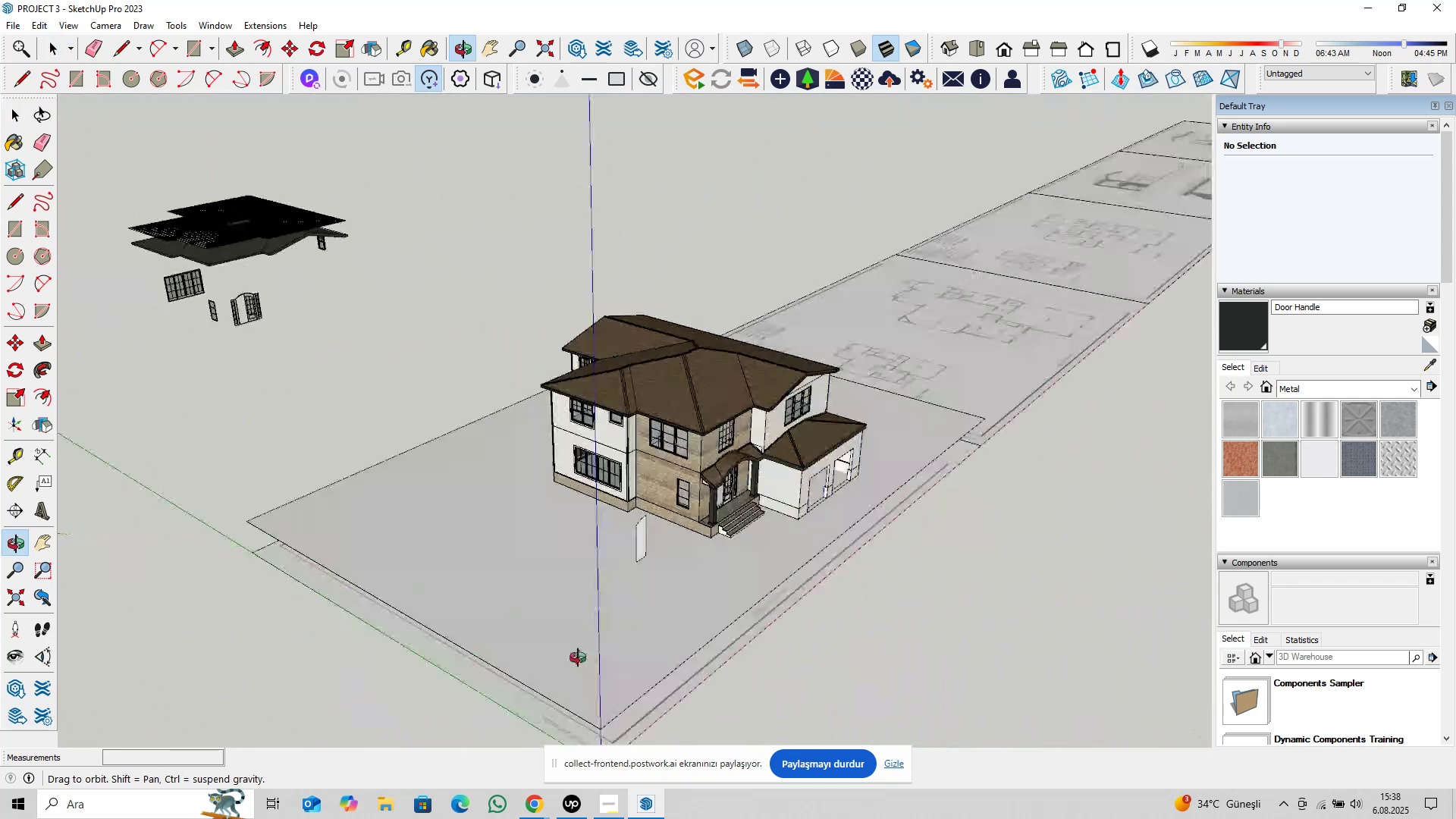 
scroll: coordinate [469, 535], scroll_direction: up, amount: 11.0
 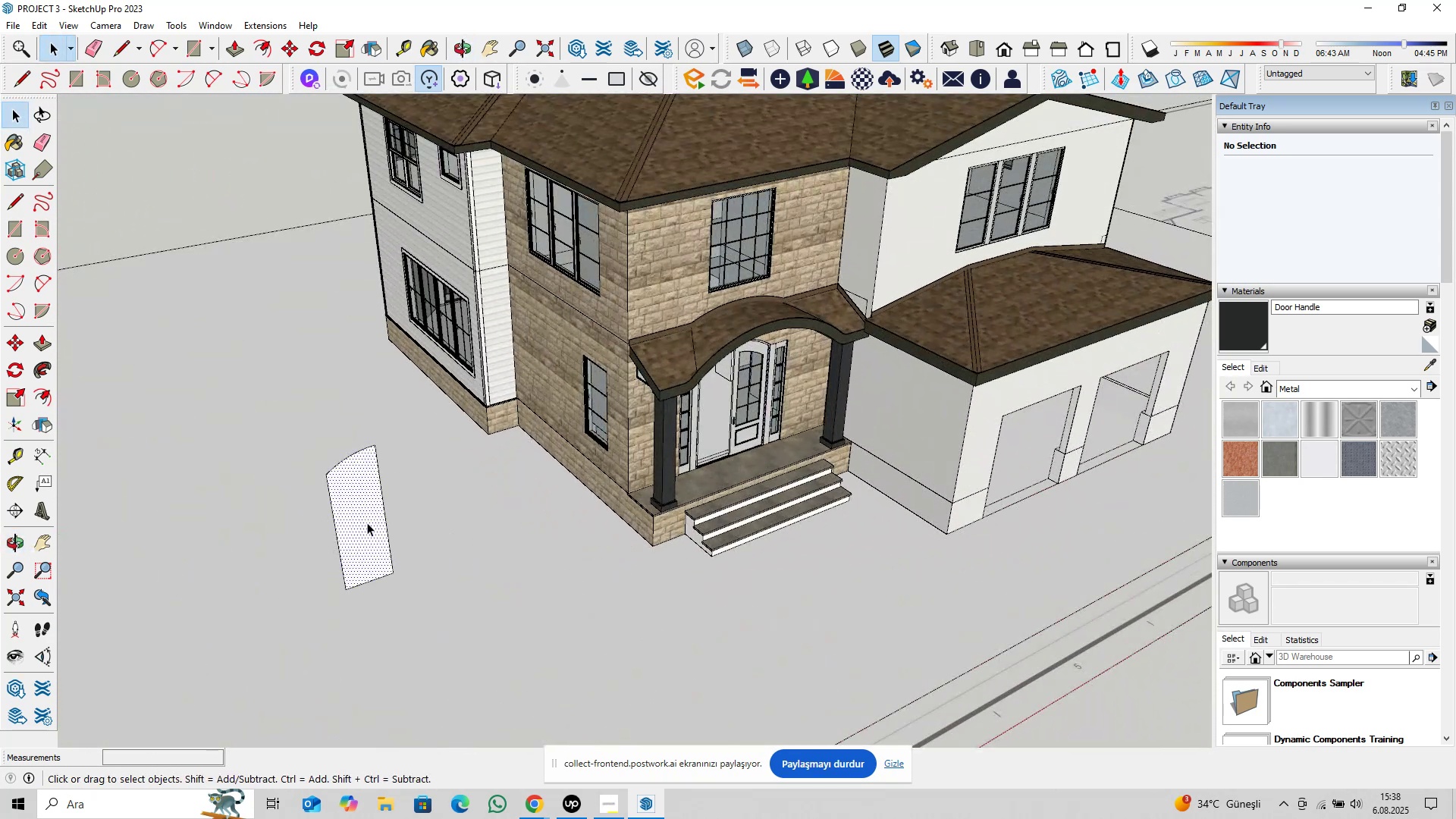 
double_click([367, 521])
 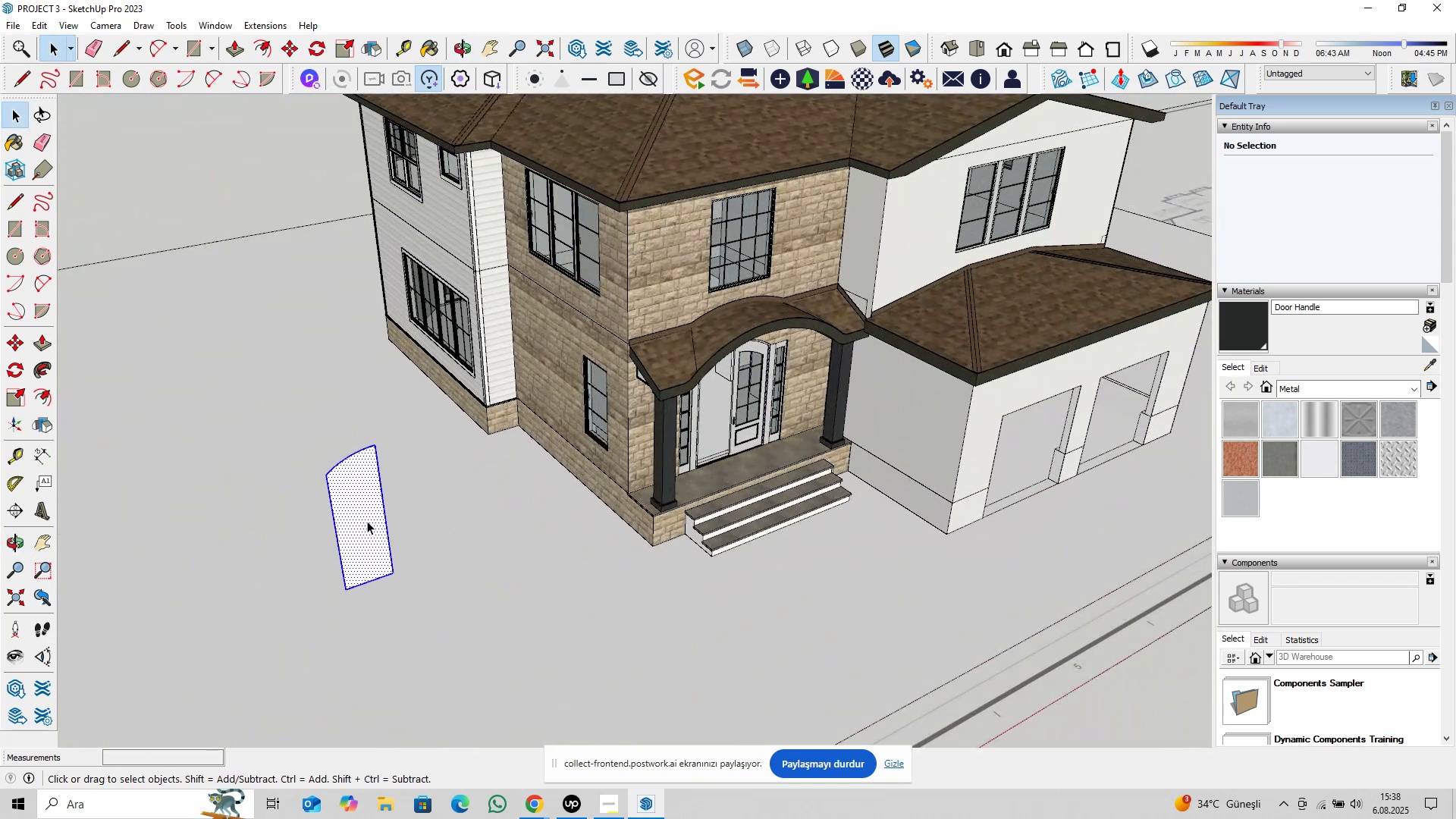 
triple_click([367, 521])
 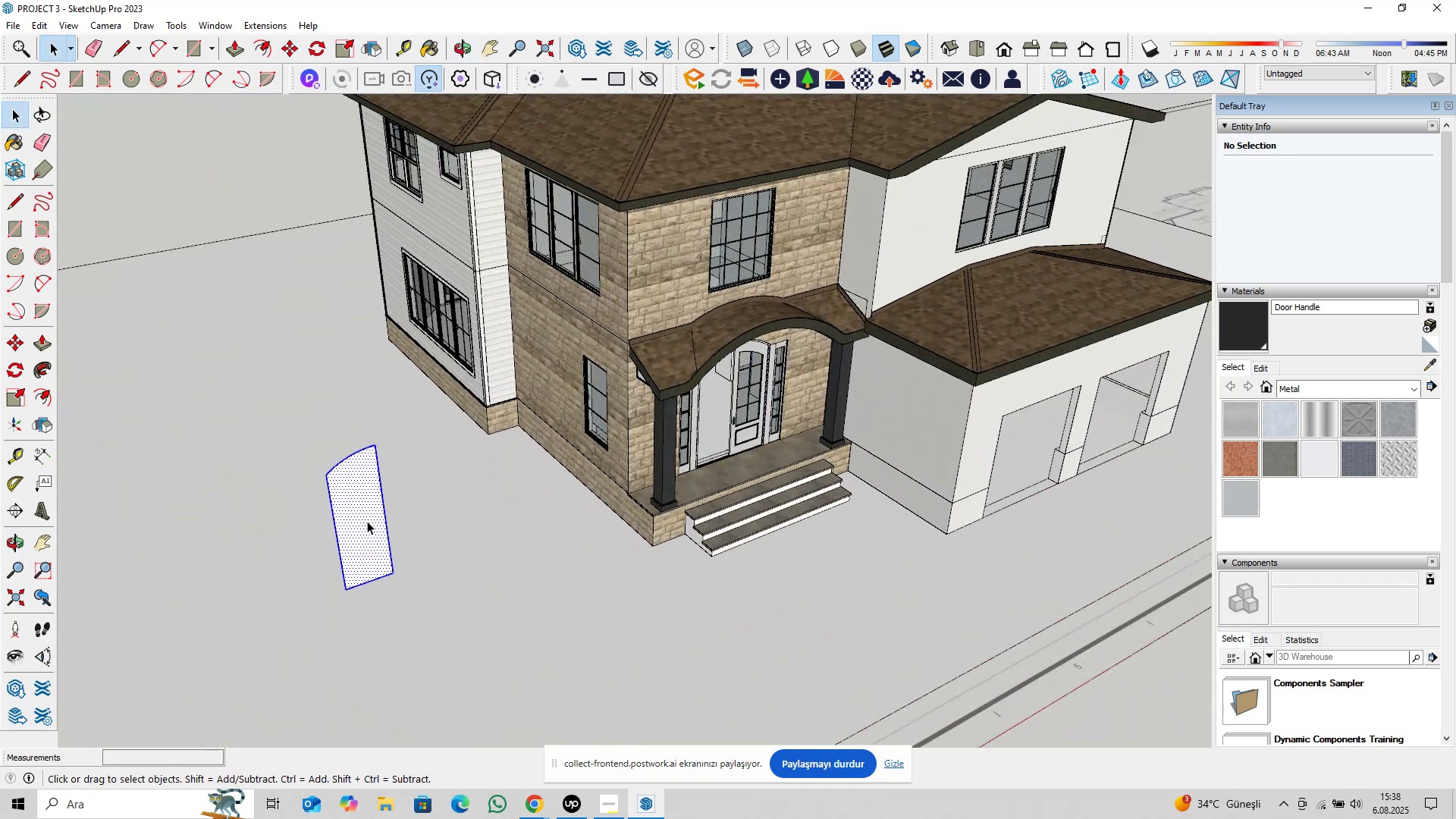 
triple_click([367, 521])
 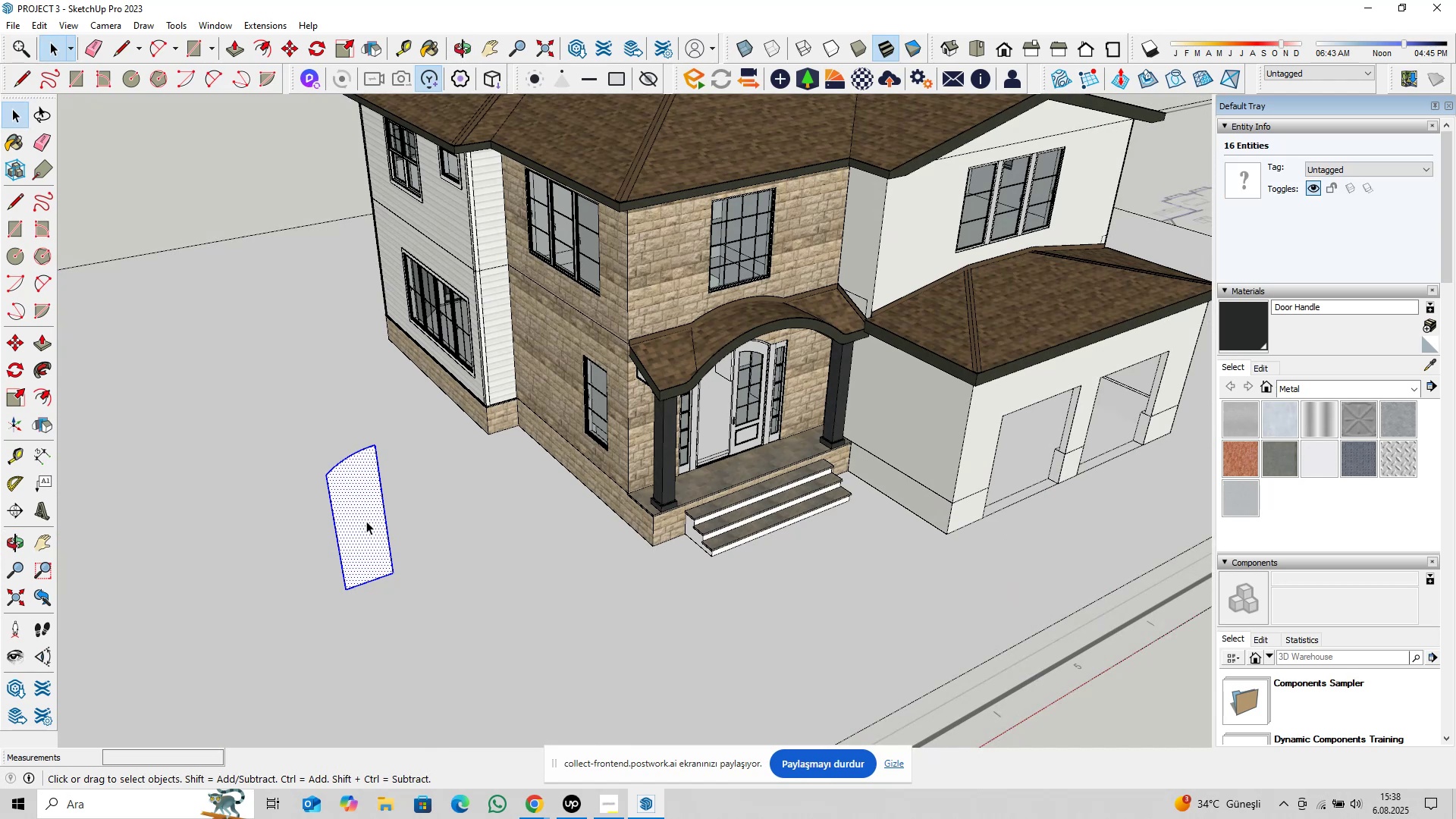 
key(Delete)
 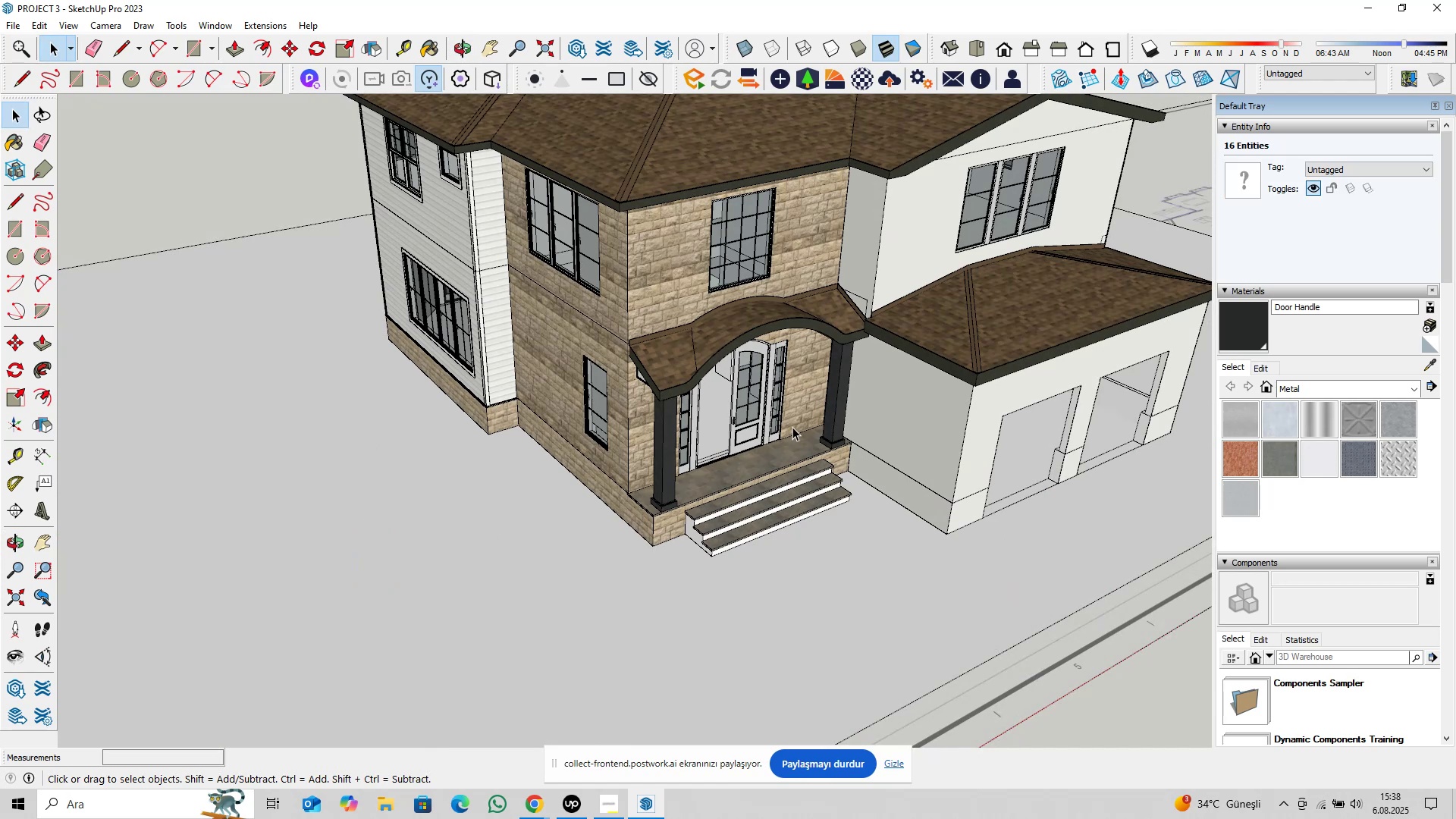 
scroll: coordinate [677, 469], scroll_direction: up, amount: 20.0
 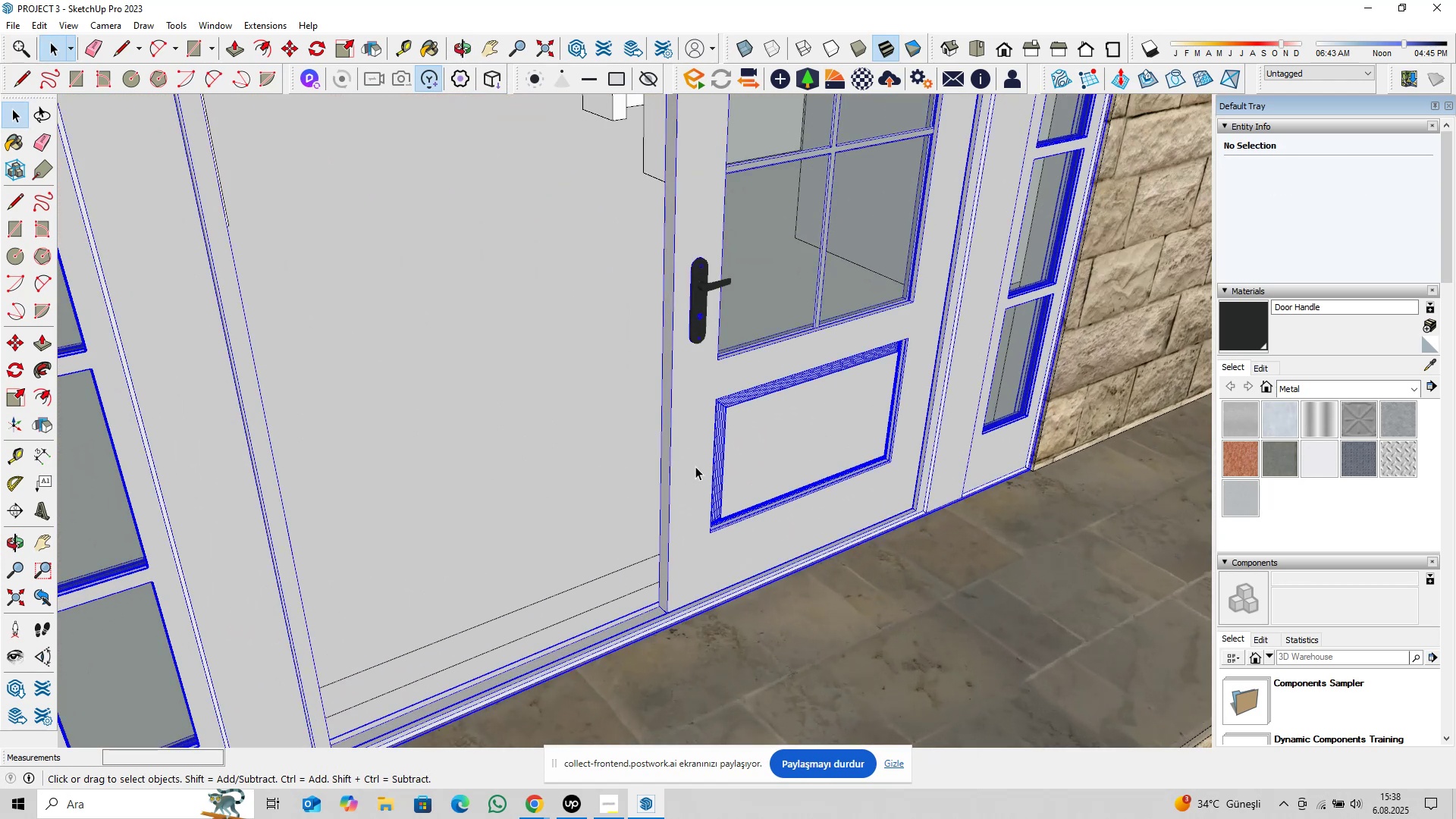 
double_click([695, 466])
 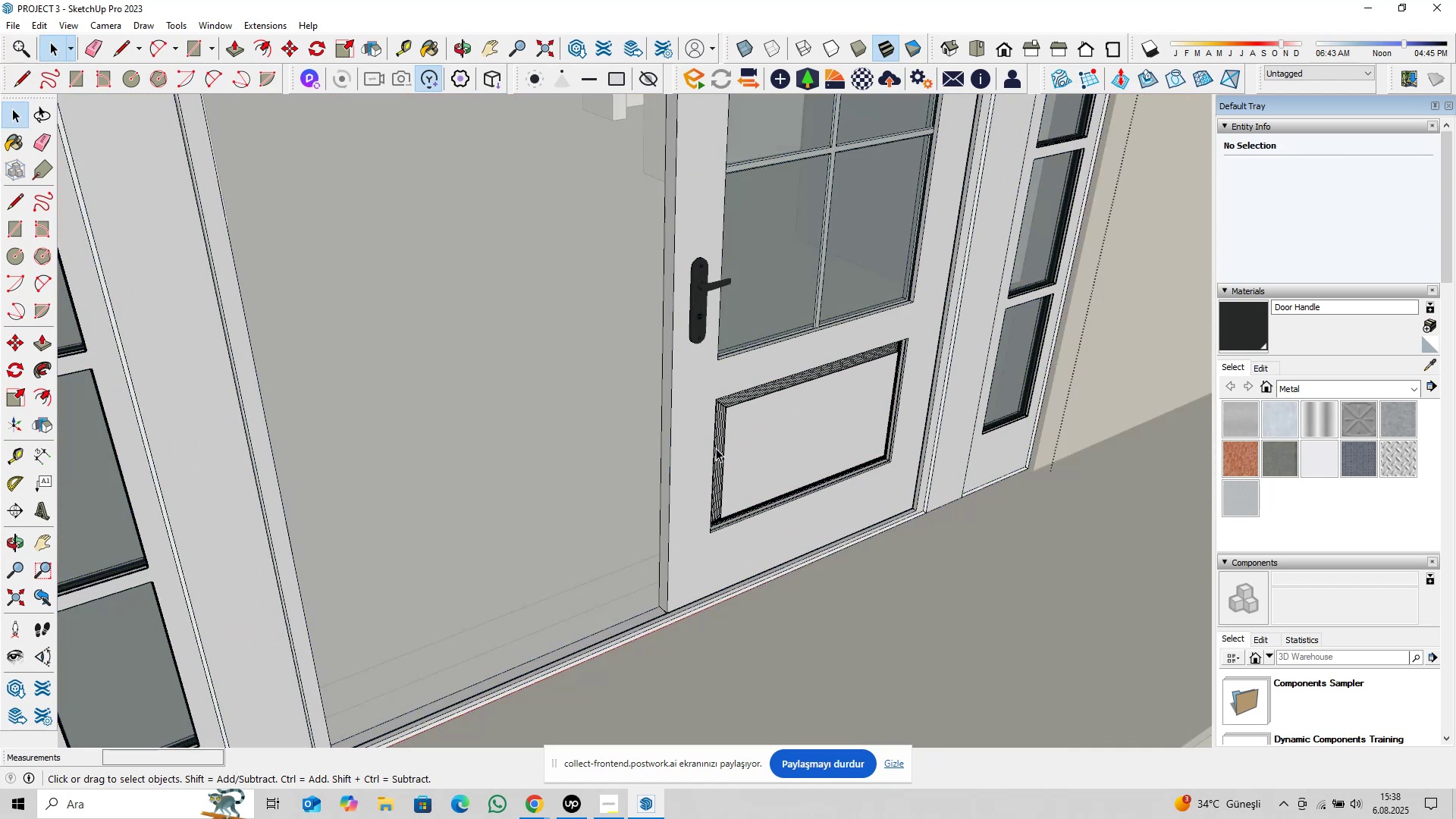 
triple_click([716, 448])
 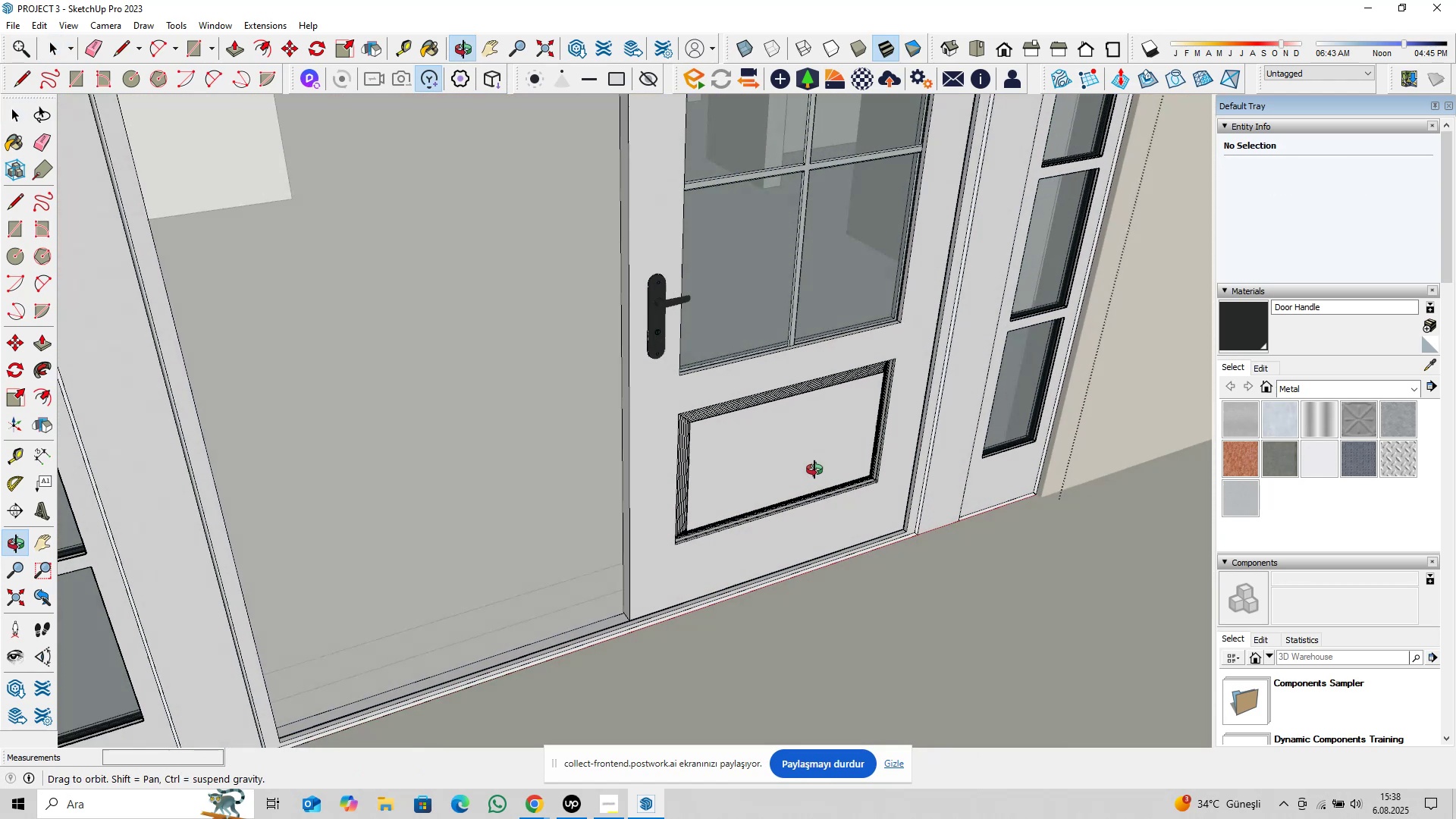 
key(Shift+ShiftLeft)
 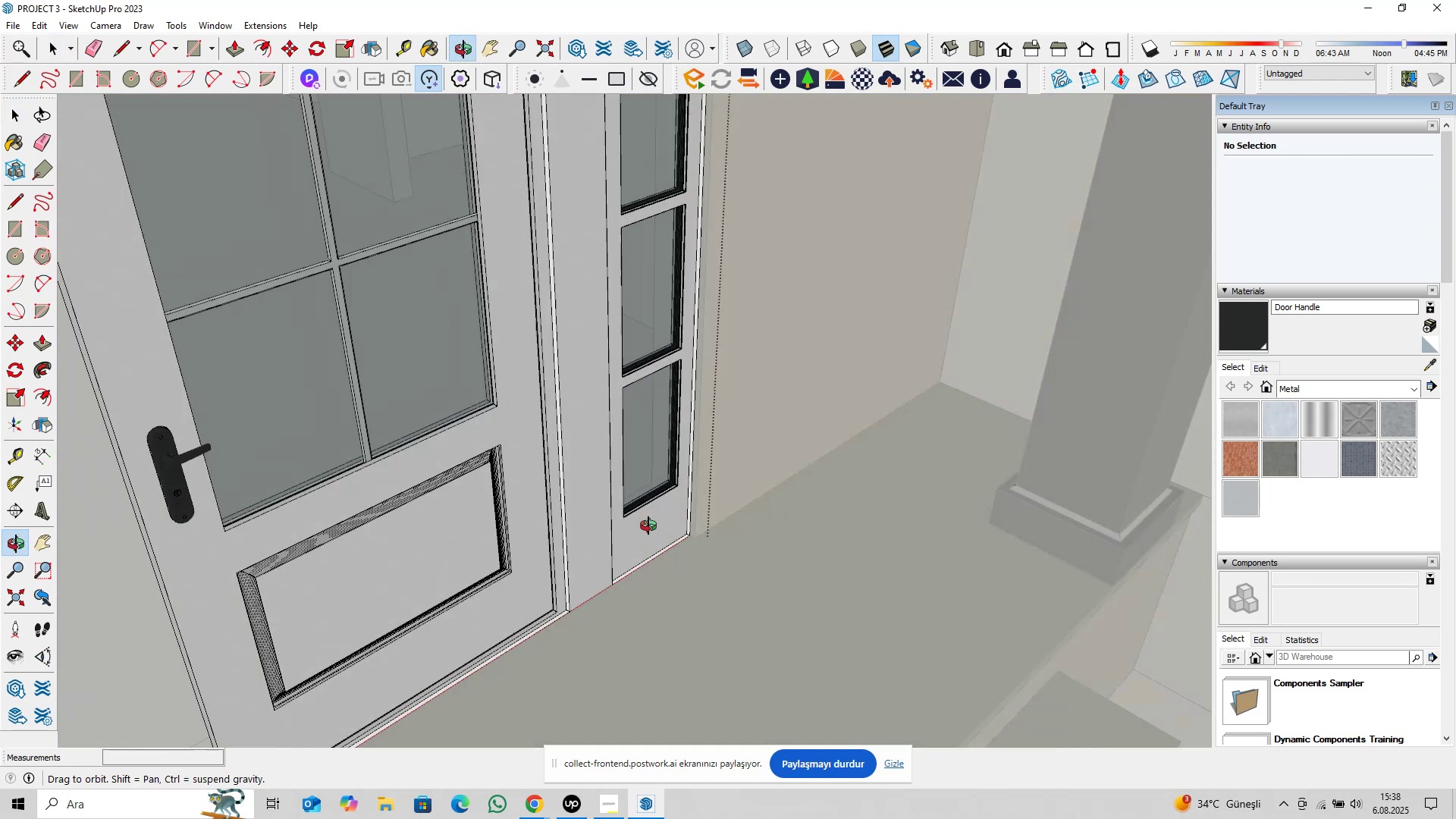 
scroll: coordinate [684, 553], scroll_direction: up, amount: 3.0
 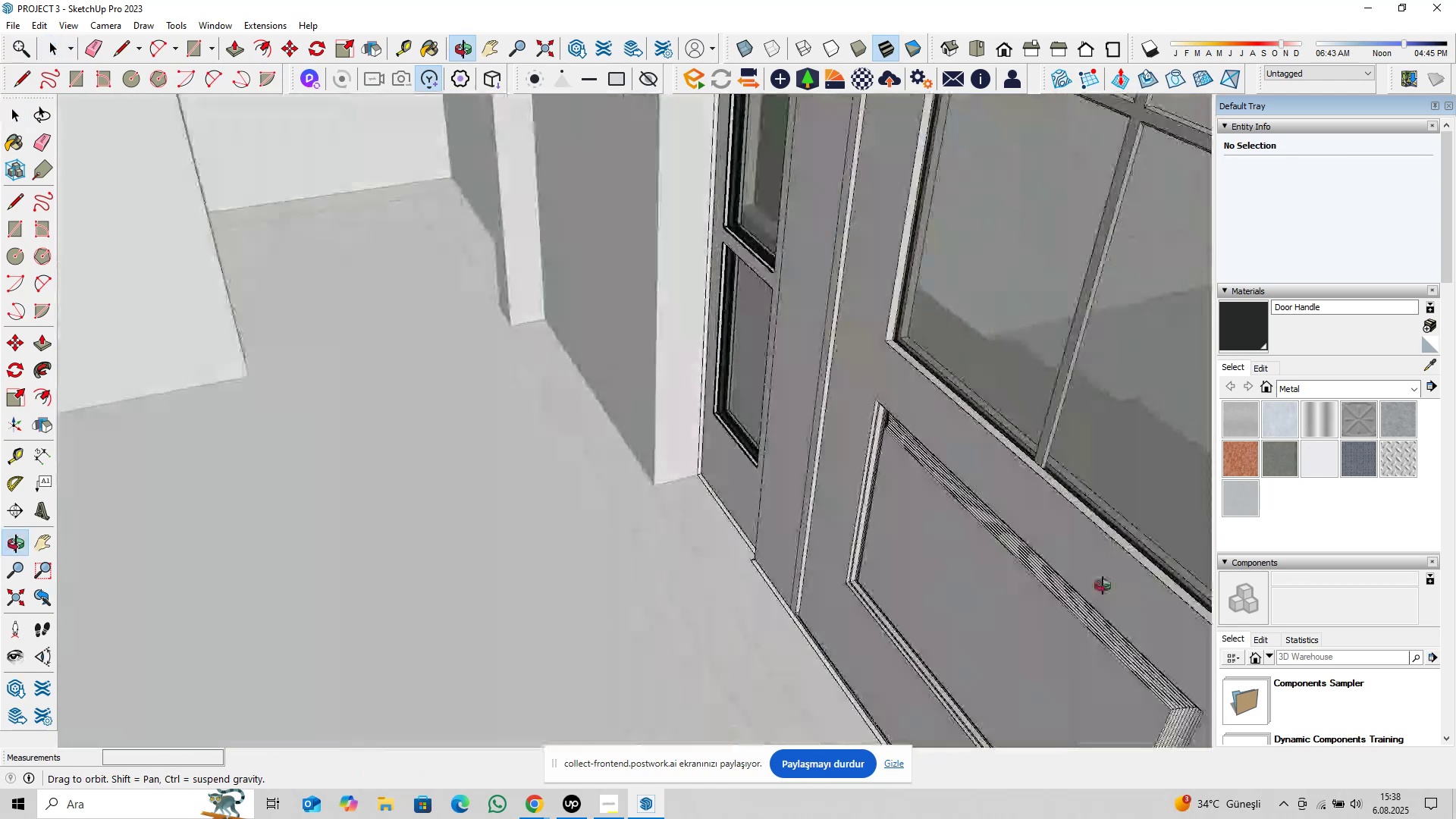 
key(Shift+ShiftLeft)
 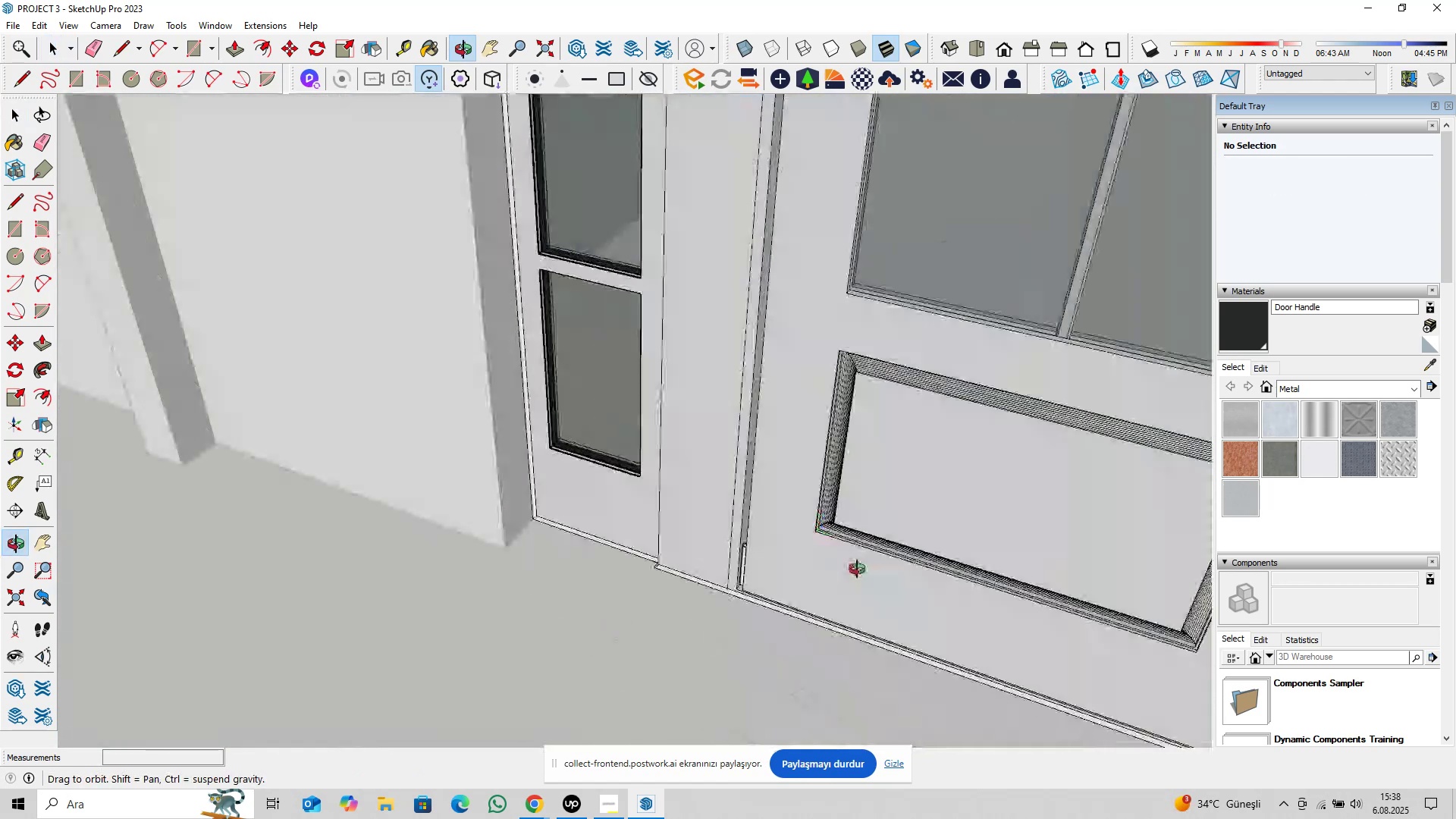 
key(Shift+ShiftLeft)
 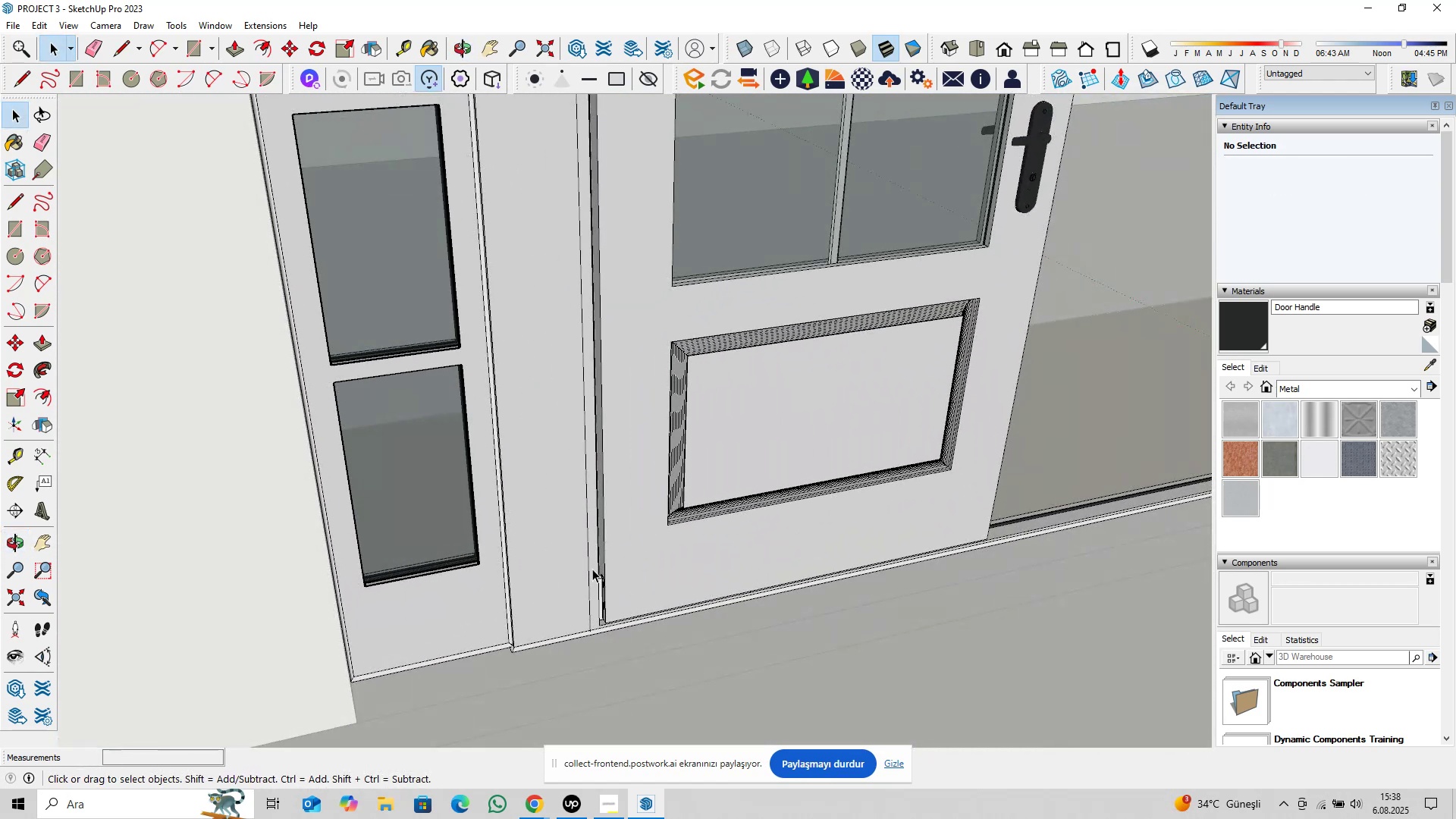 
double_click([566, 562])
 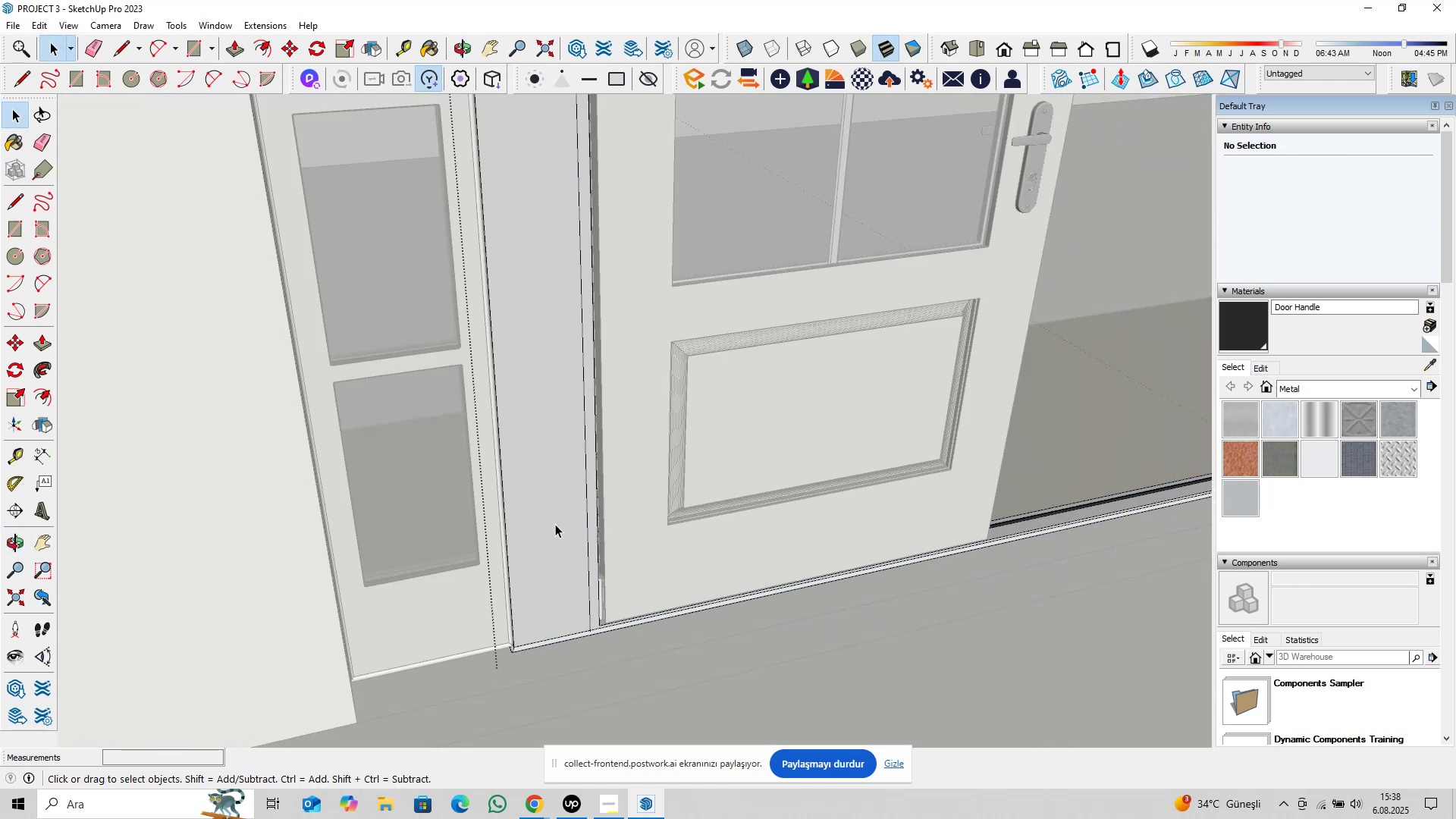 
triple_click([555, 524])
 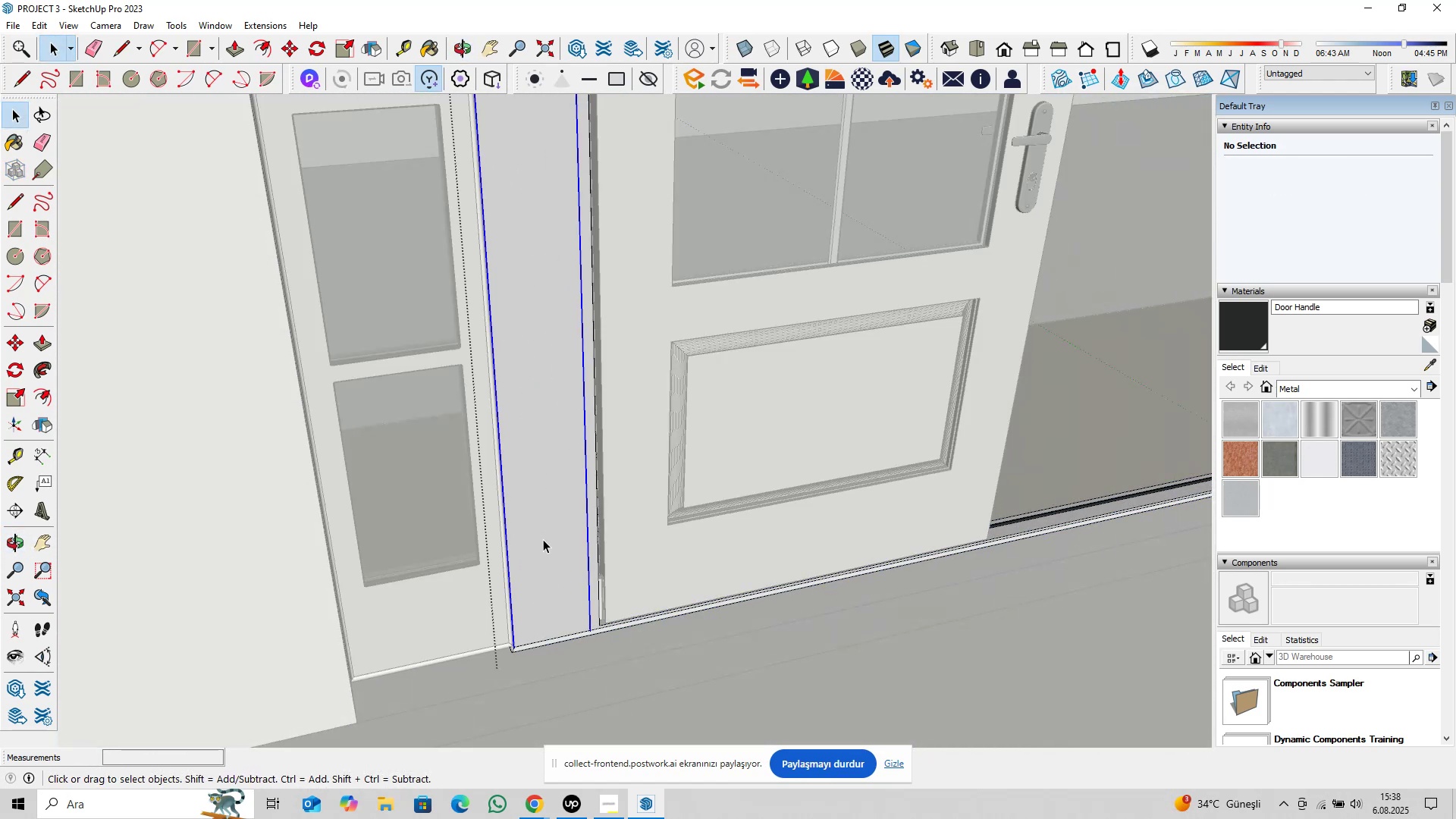 
triple_click([542, 538])
 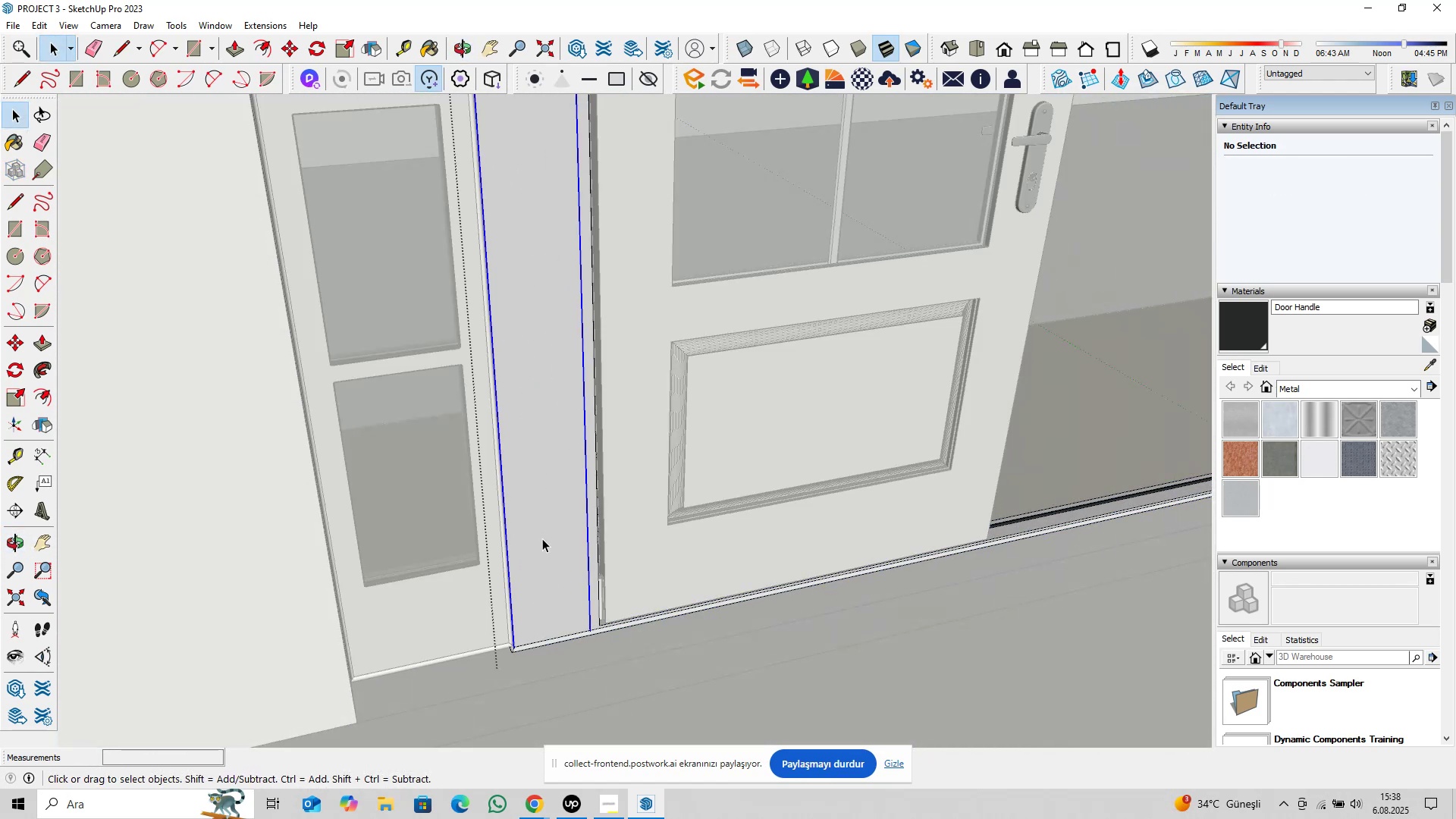 
triple_click([542, 538])
 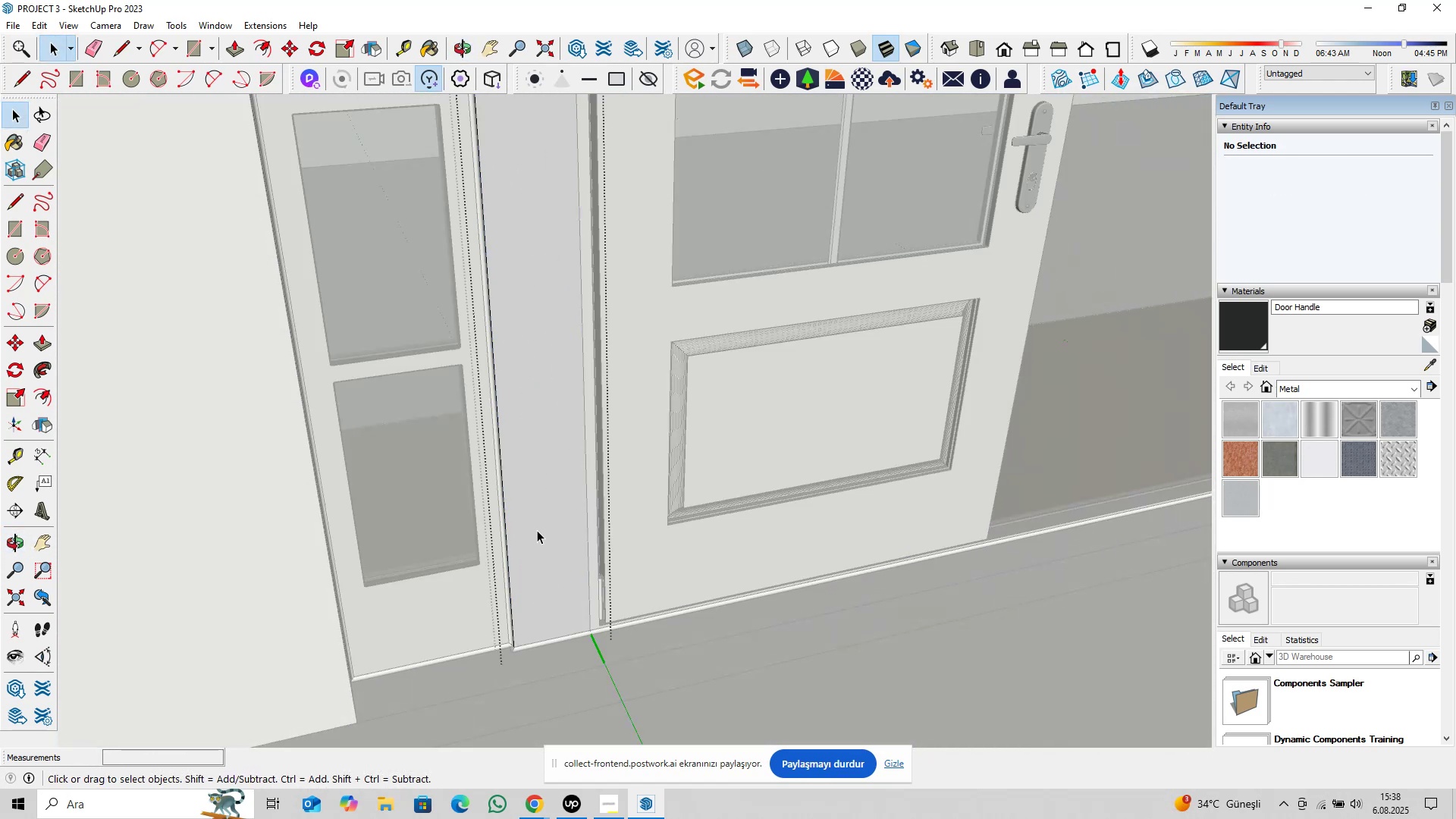 
triple_click([537, 530])
 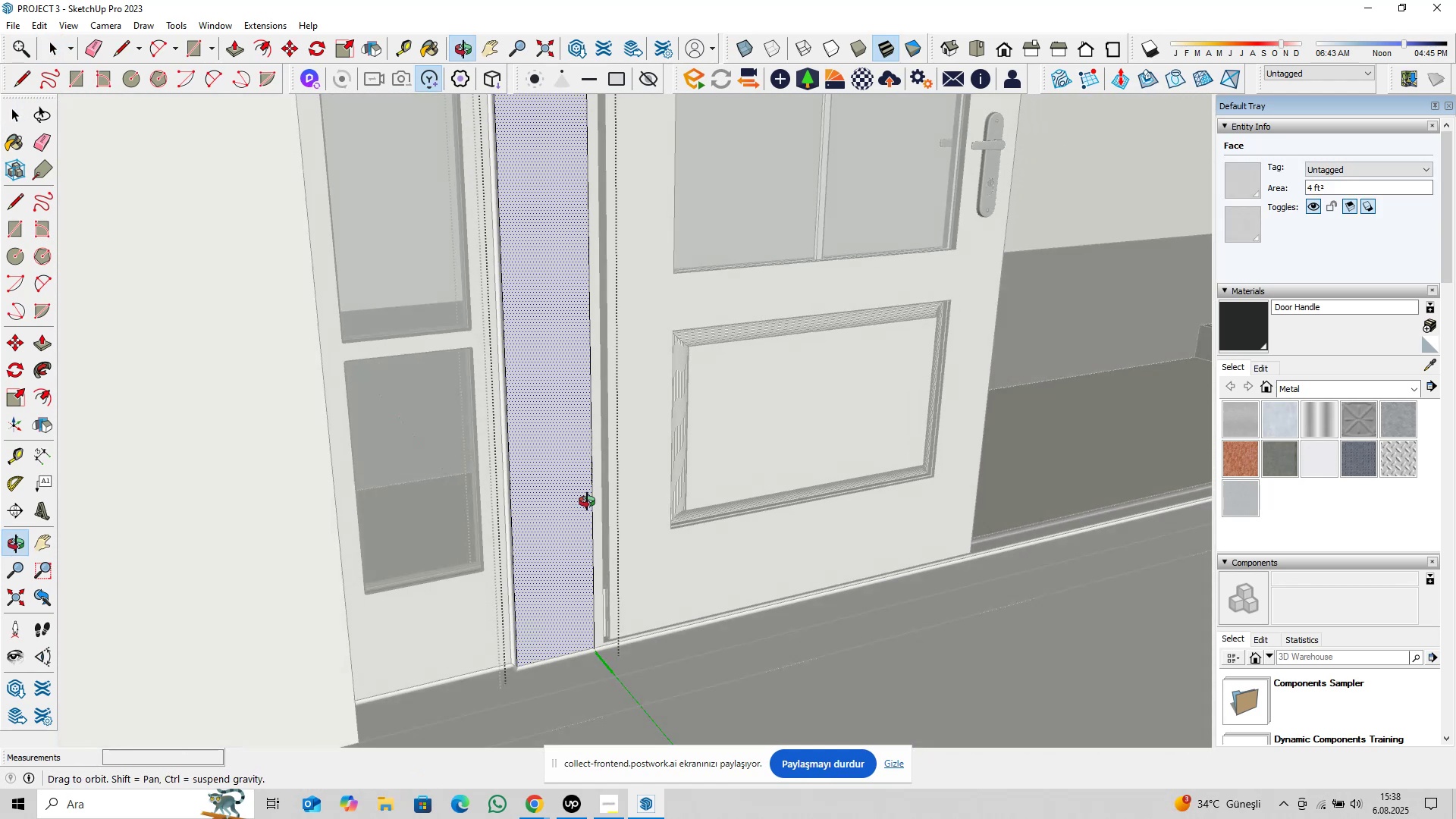 
hold_key(key=ShiftLeft, duration=0.31)
 